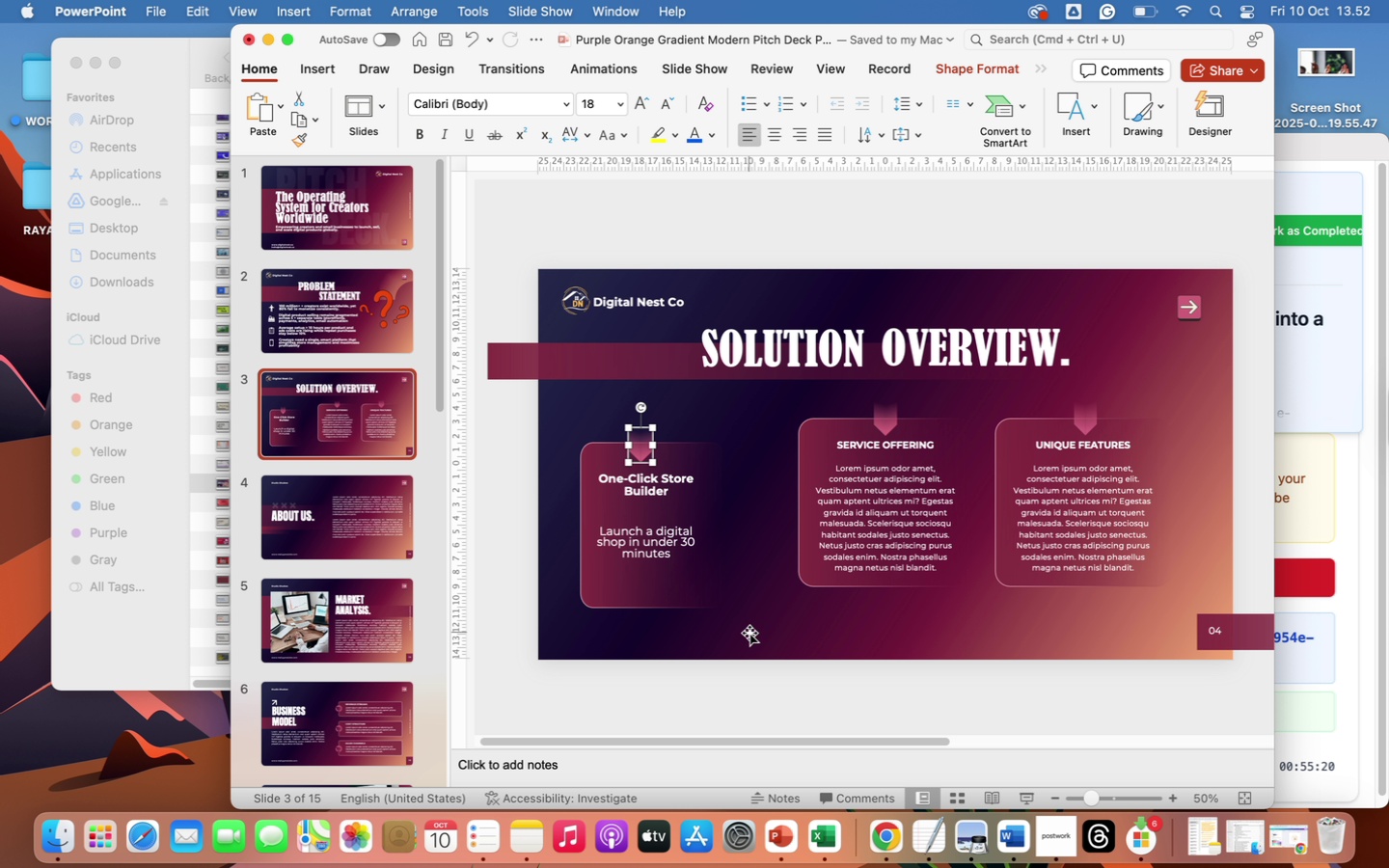 
left_click([749, 632])
 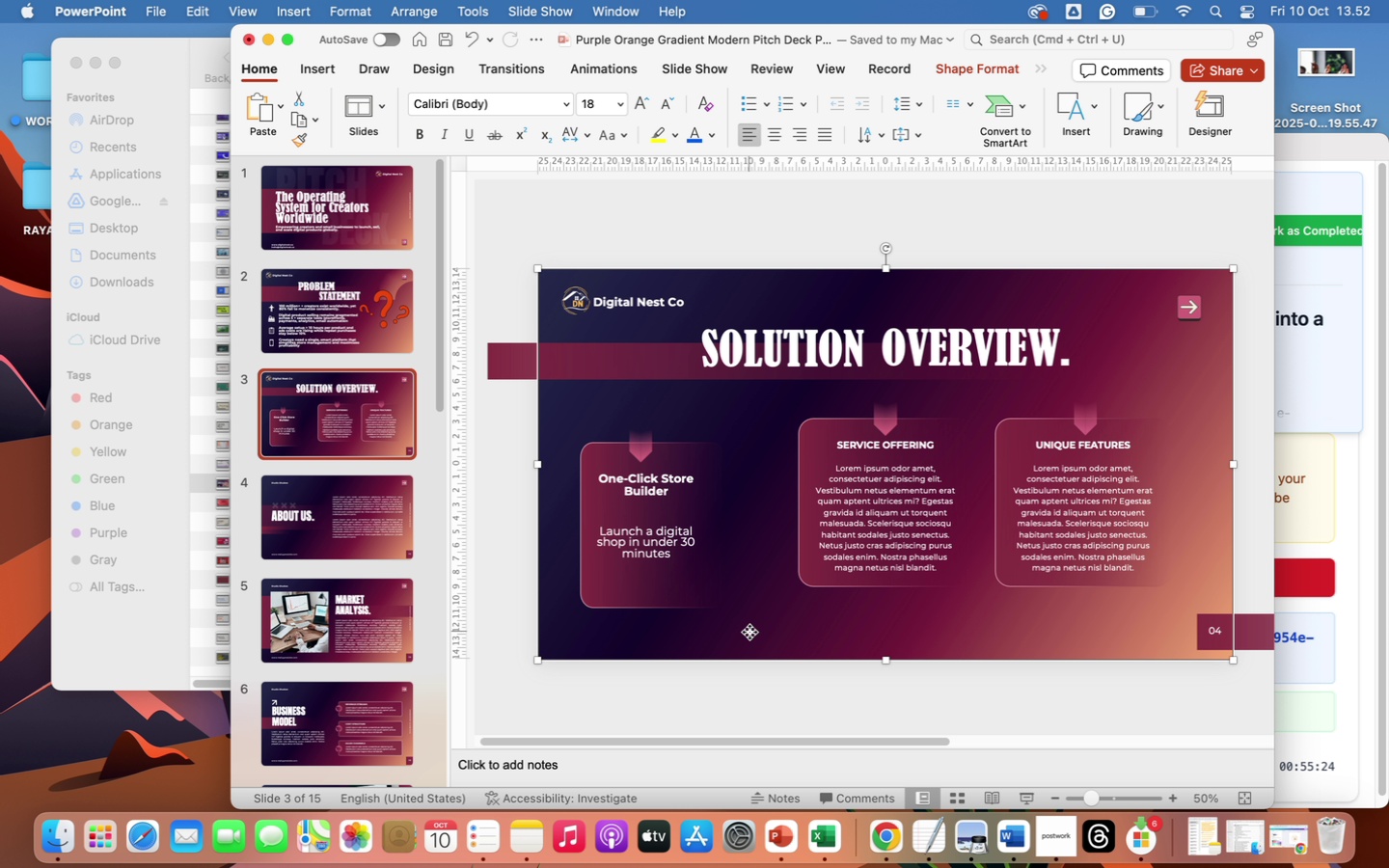 
left_click([881, 411])
 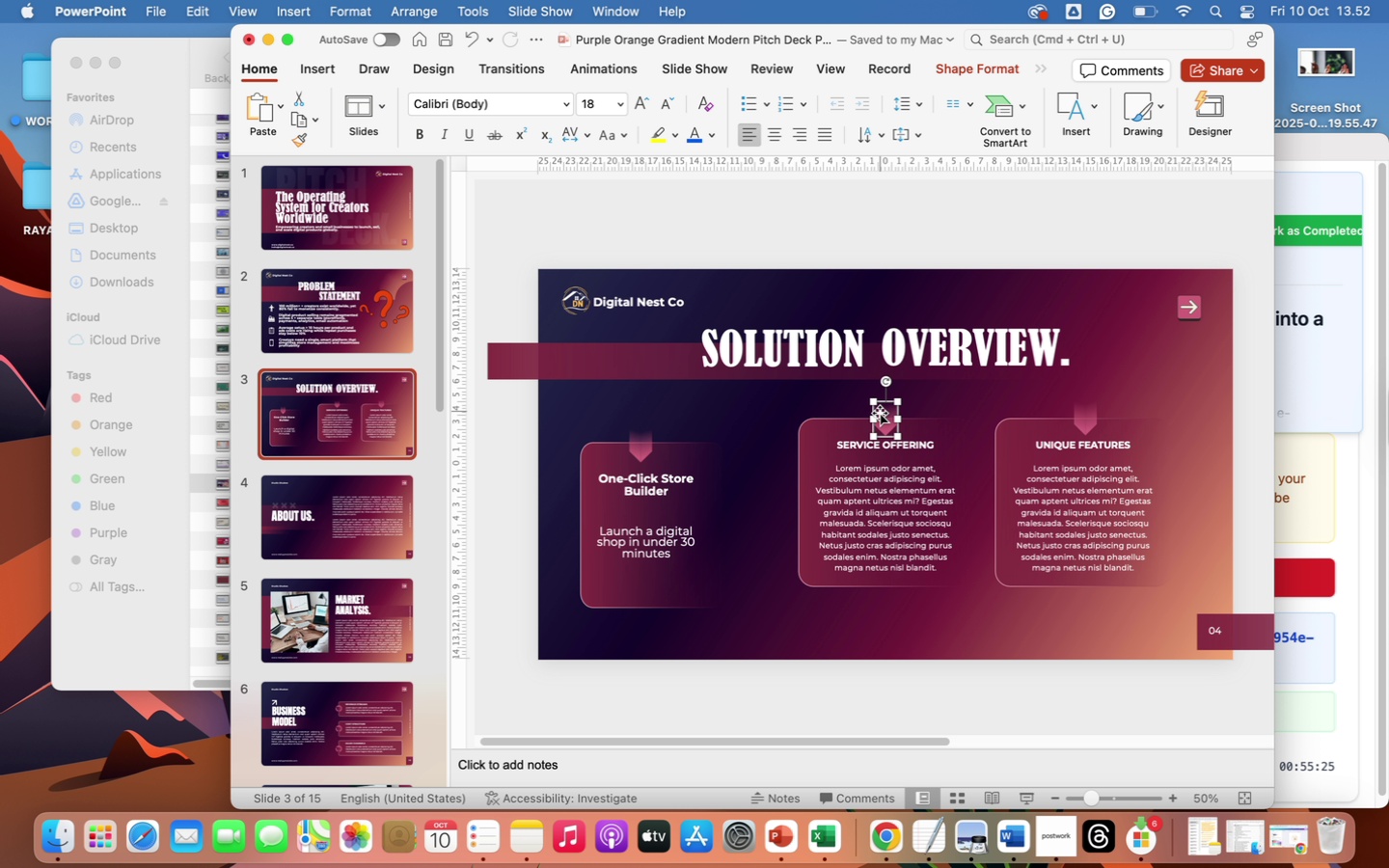 
hold_key(key=ShiftLeft, duration=2.62)
left_click([850, 445])
 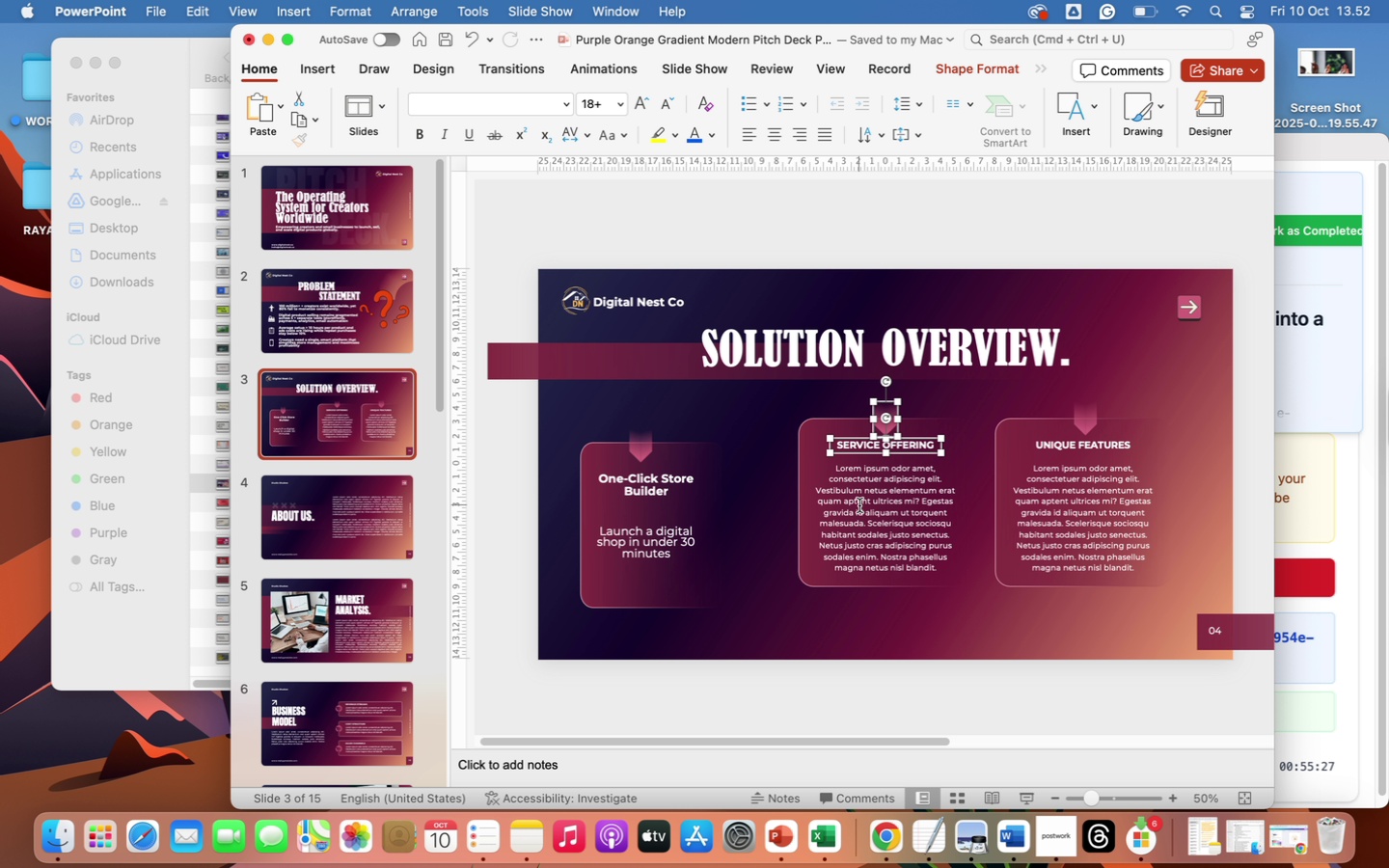 
left_click([859, 505])
 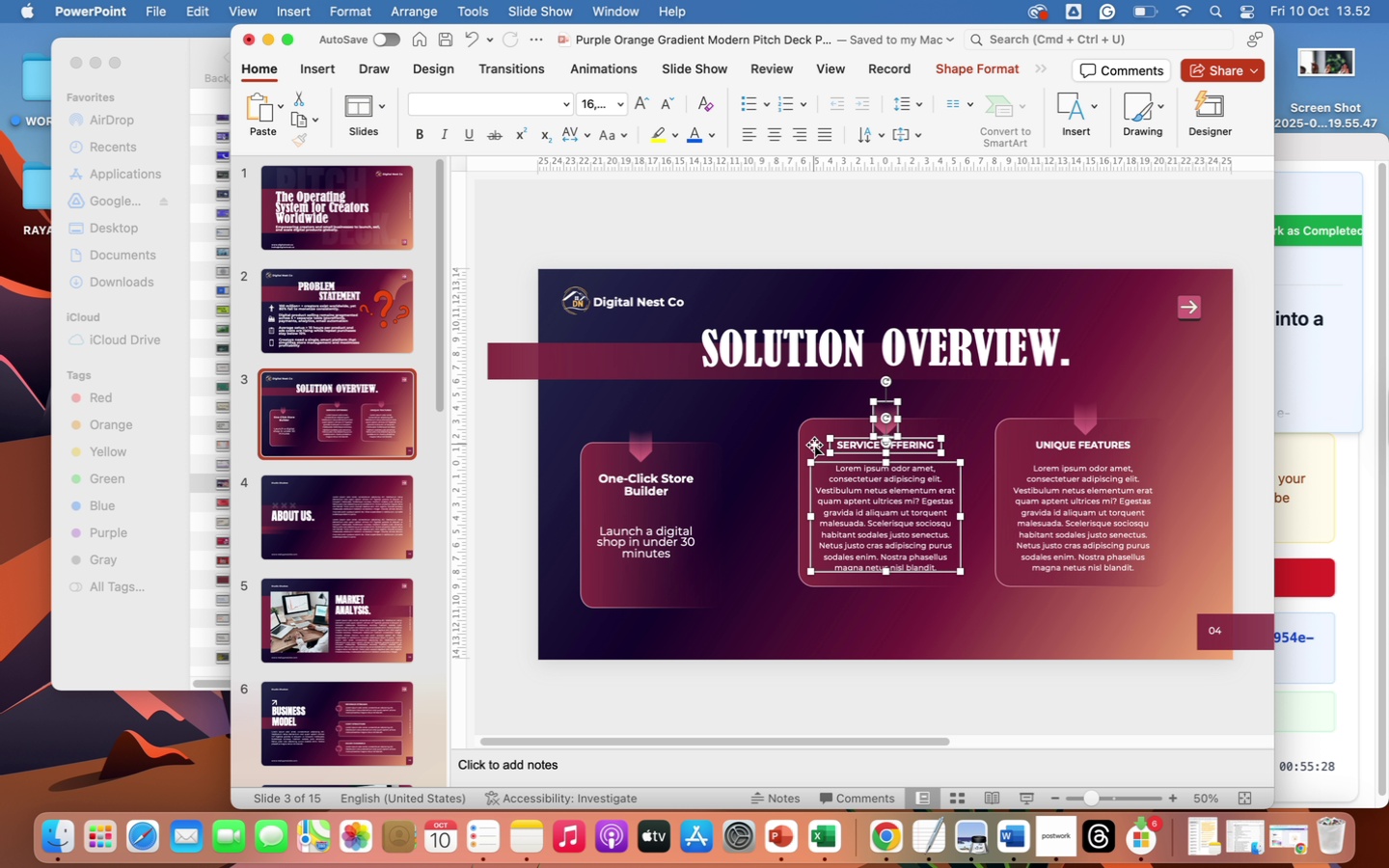 
left_click([813, 445])
 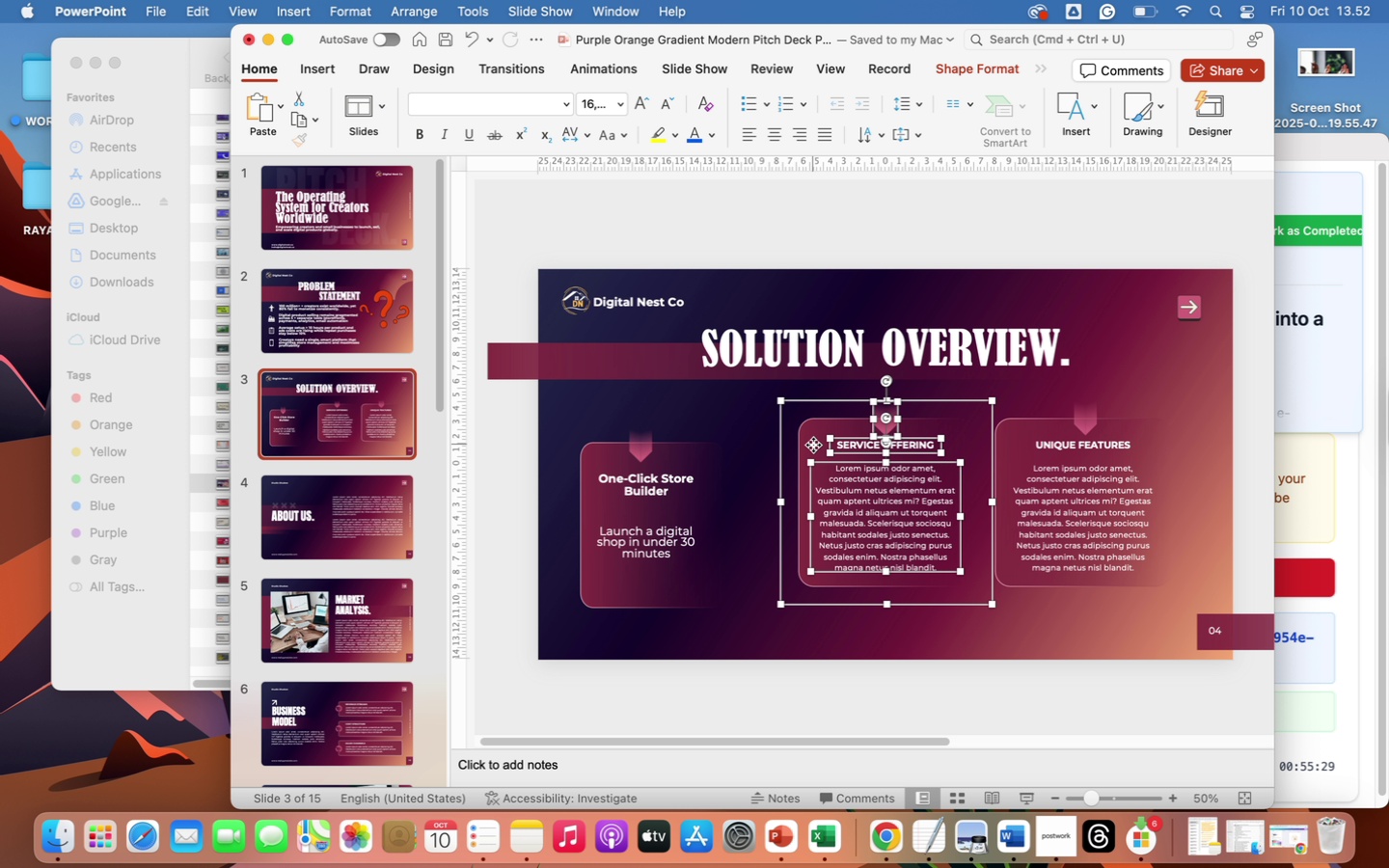 
key(Backspace)
 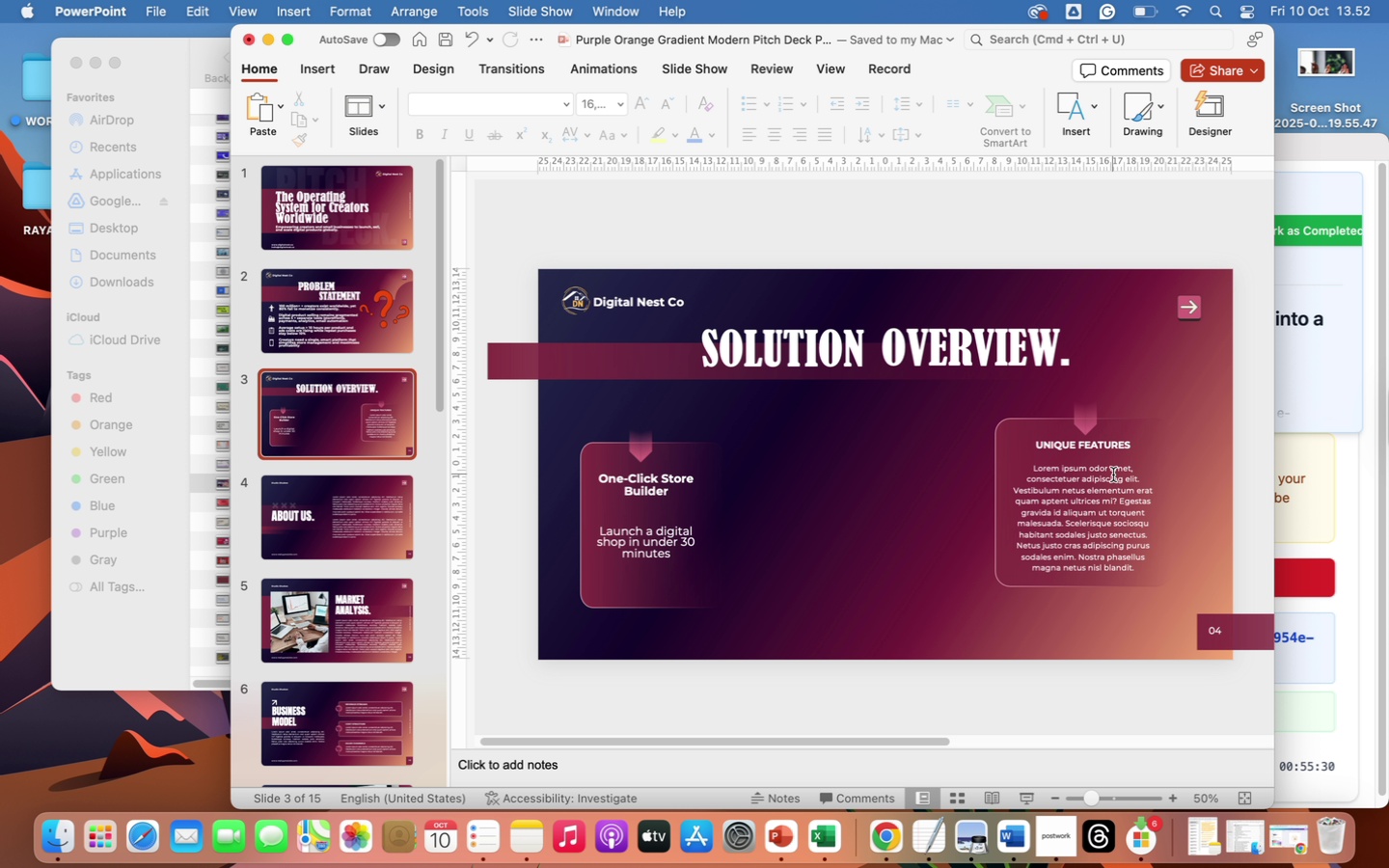 
left_click([1073, 497])
 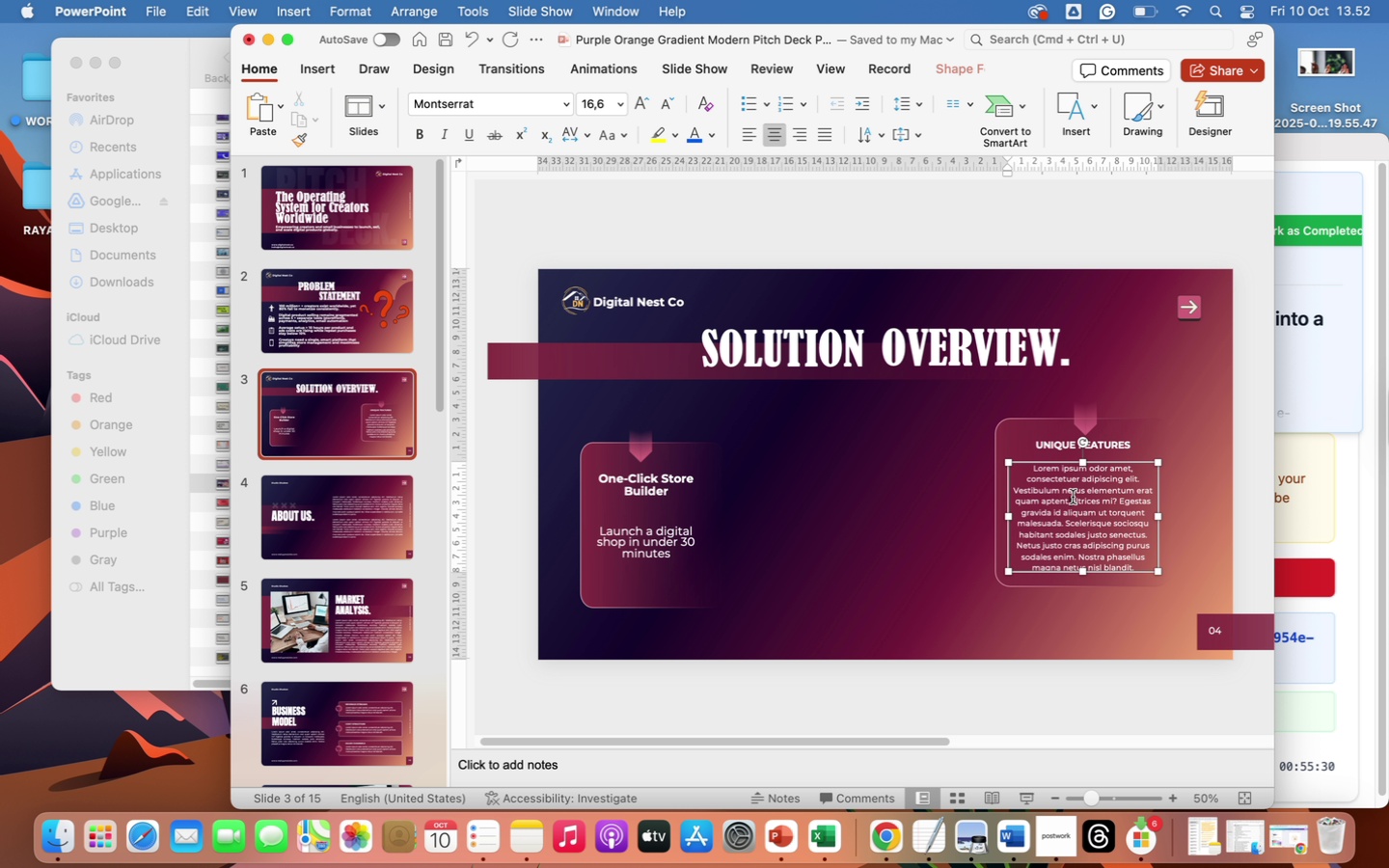 
hold_key(key=ShiftLeft, duration=2.74)
left_click([1089, 416])
 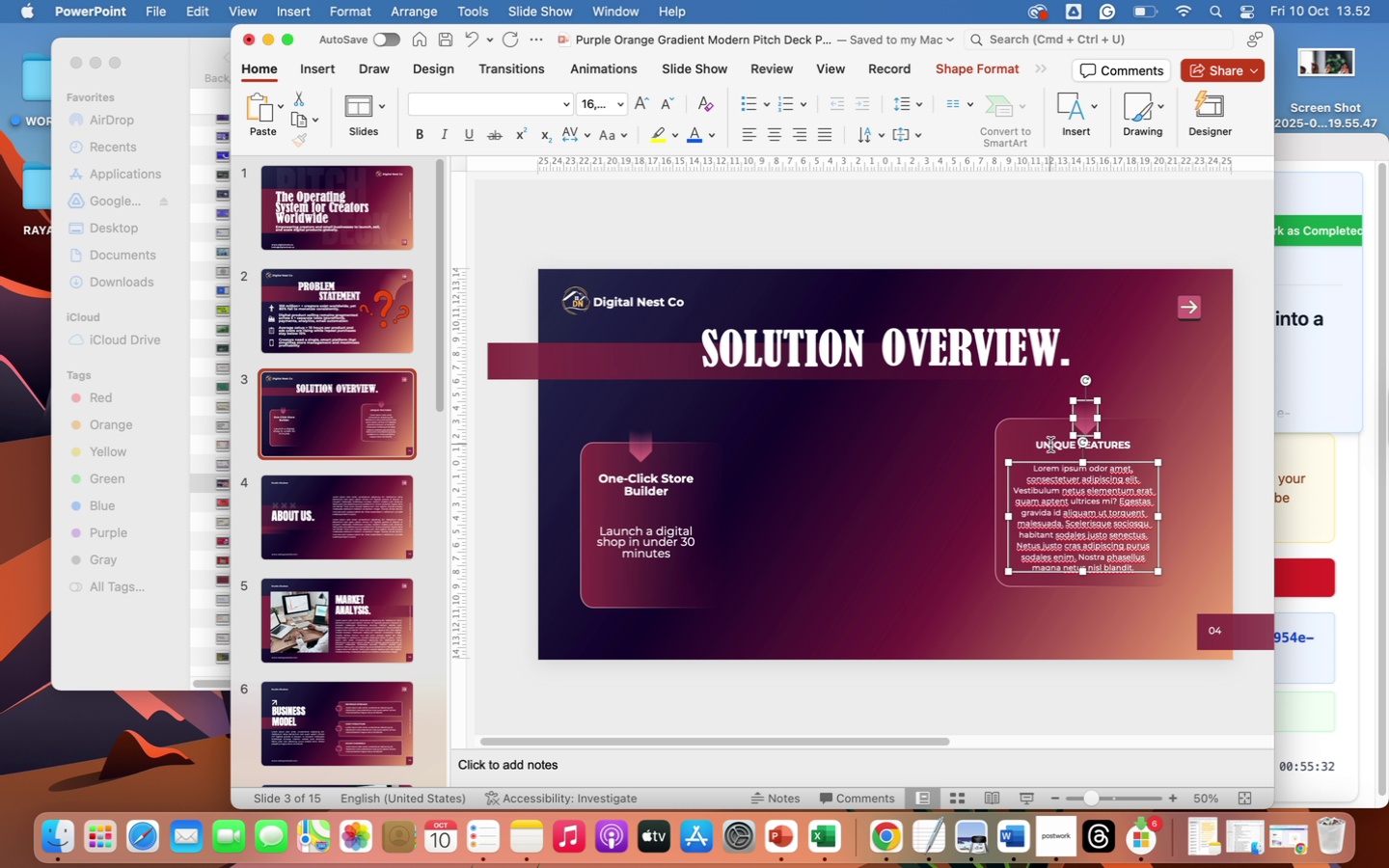 
left_click([1050, 446])
 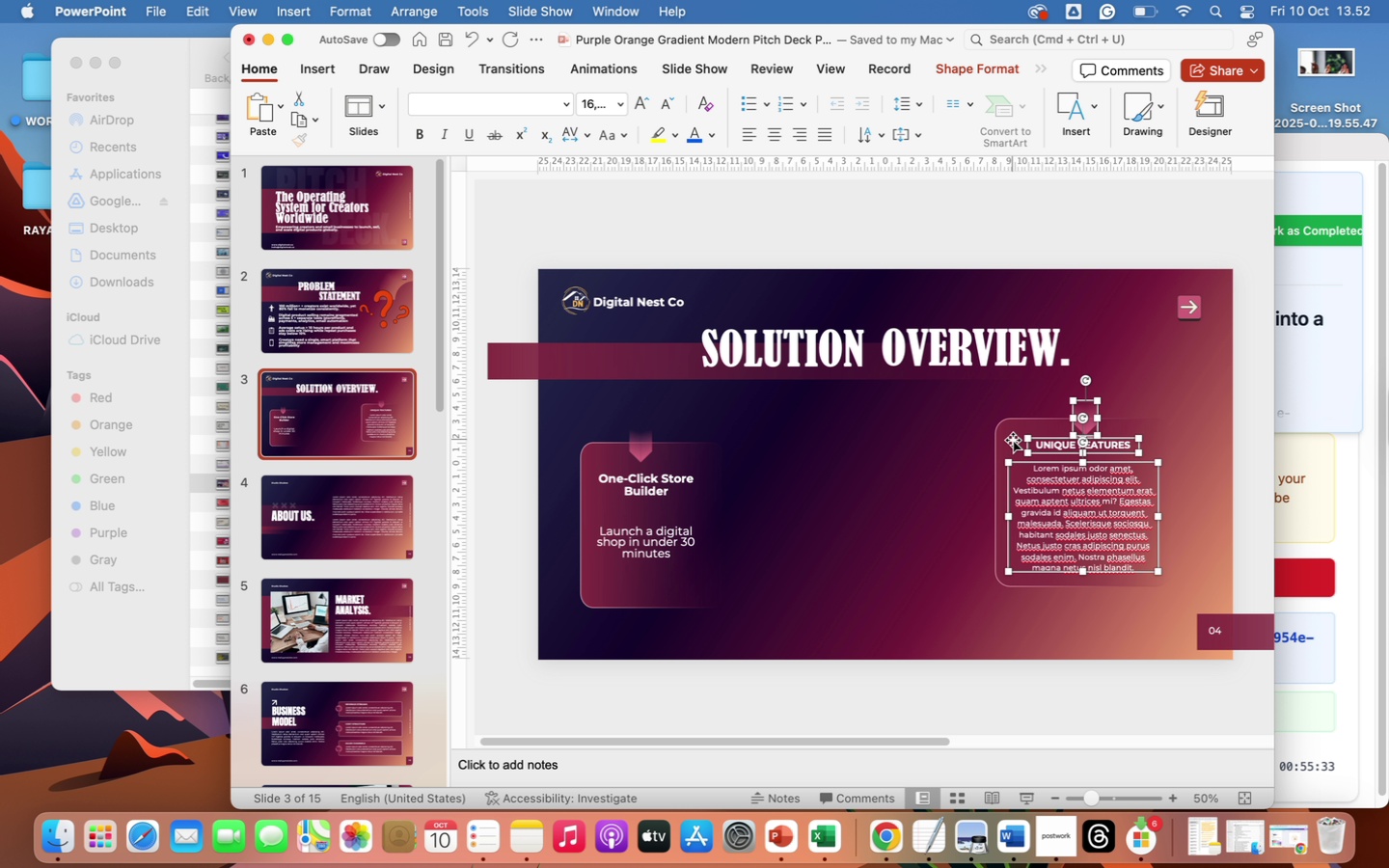 
left_click([1013, 440])
 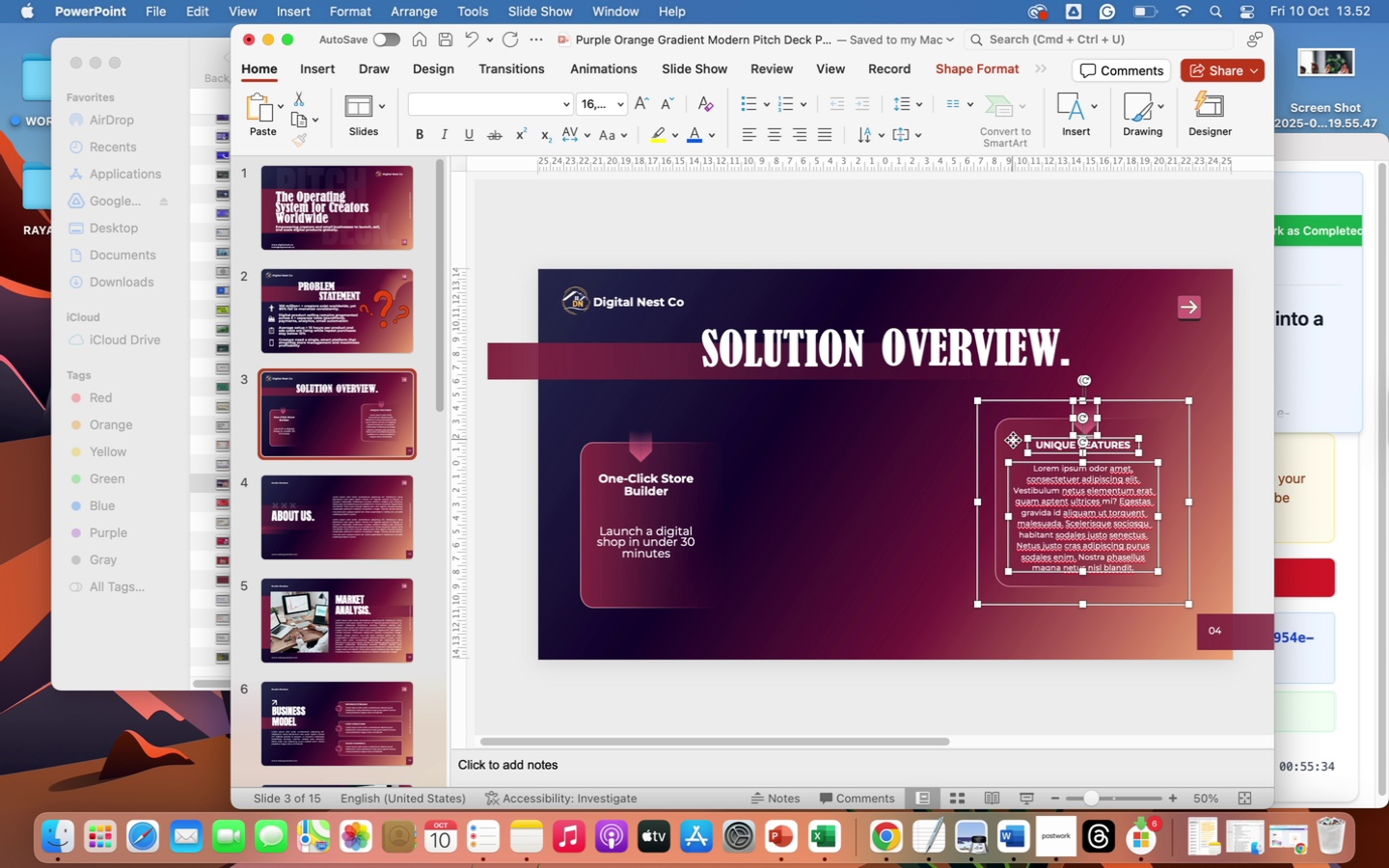 
key(Backspace)
 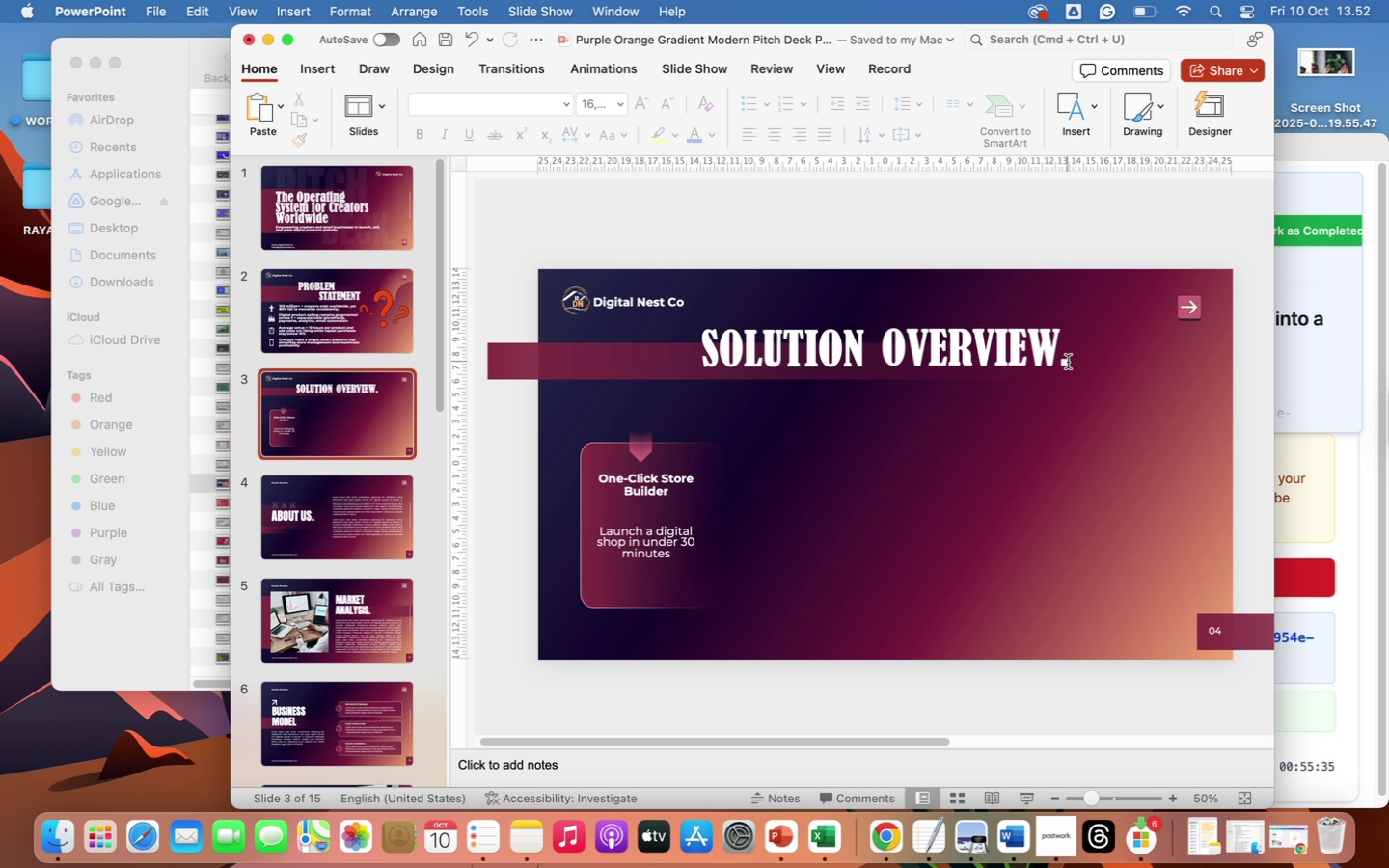 
left_click([1065, 362])
 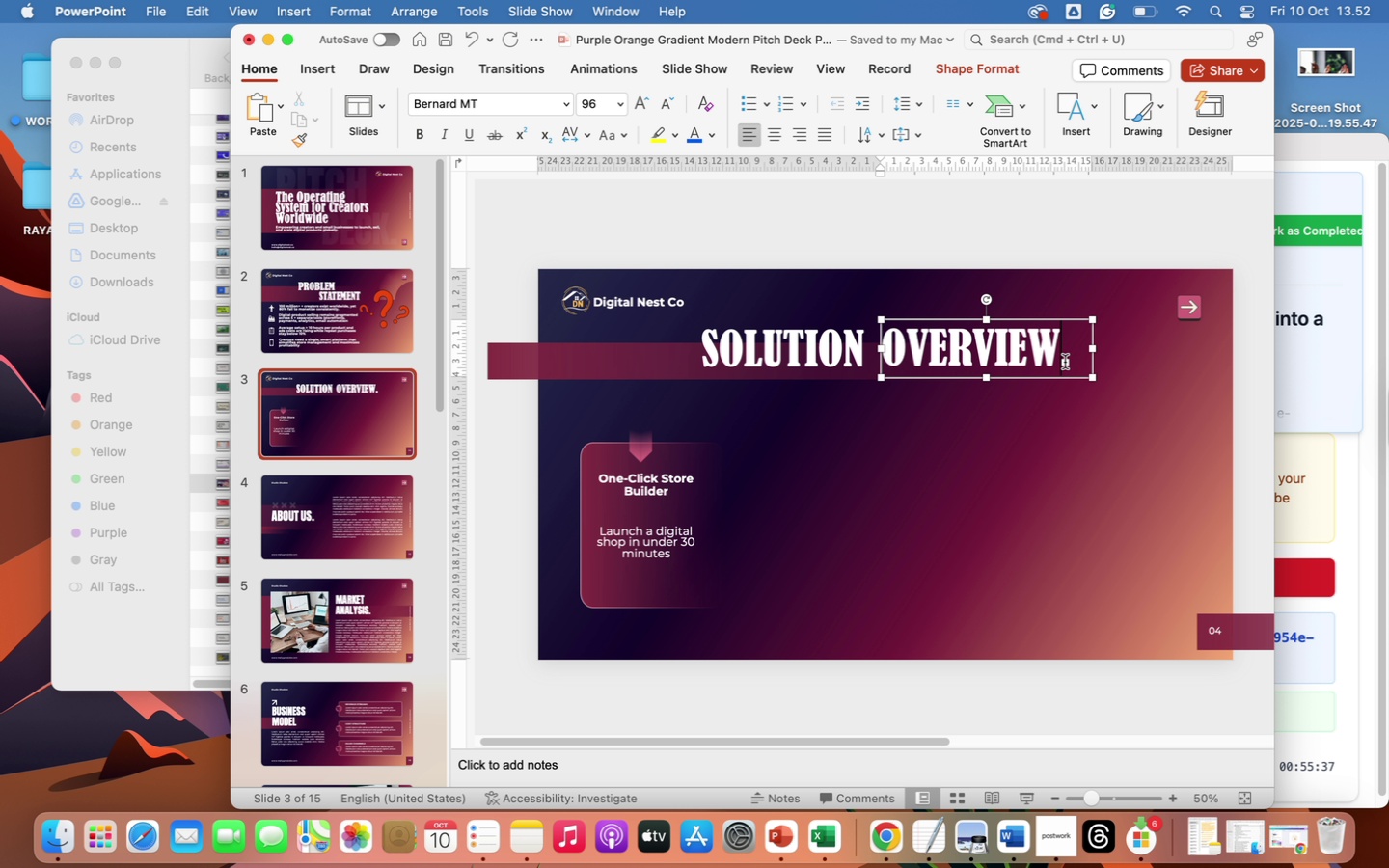 
key(ArrowRight)
 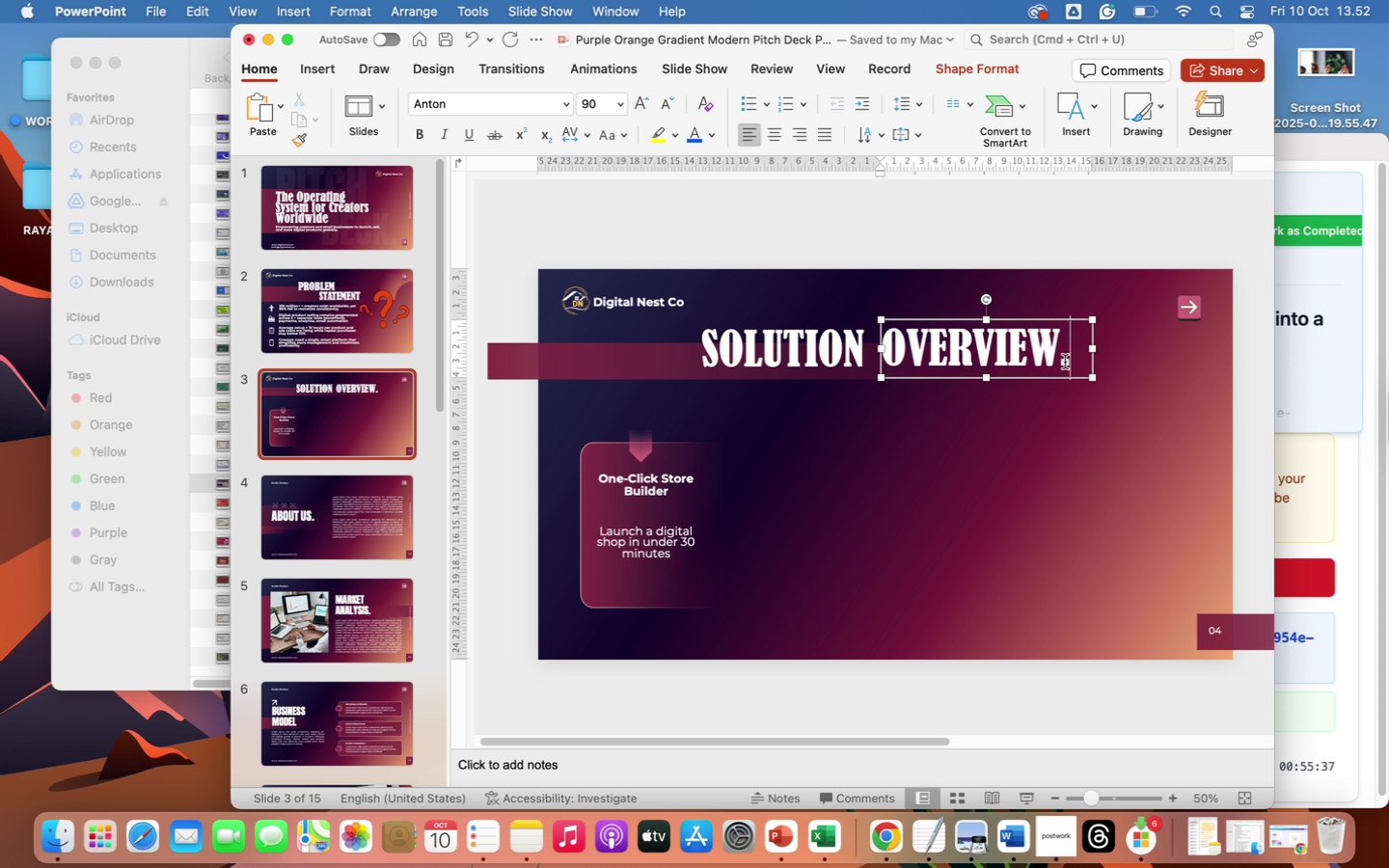 
key(Backspace)
 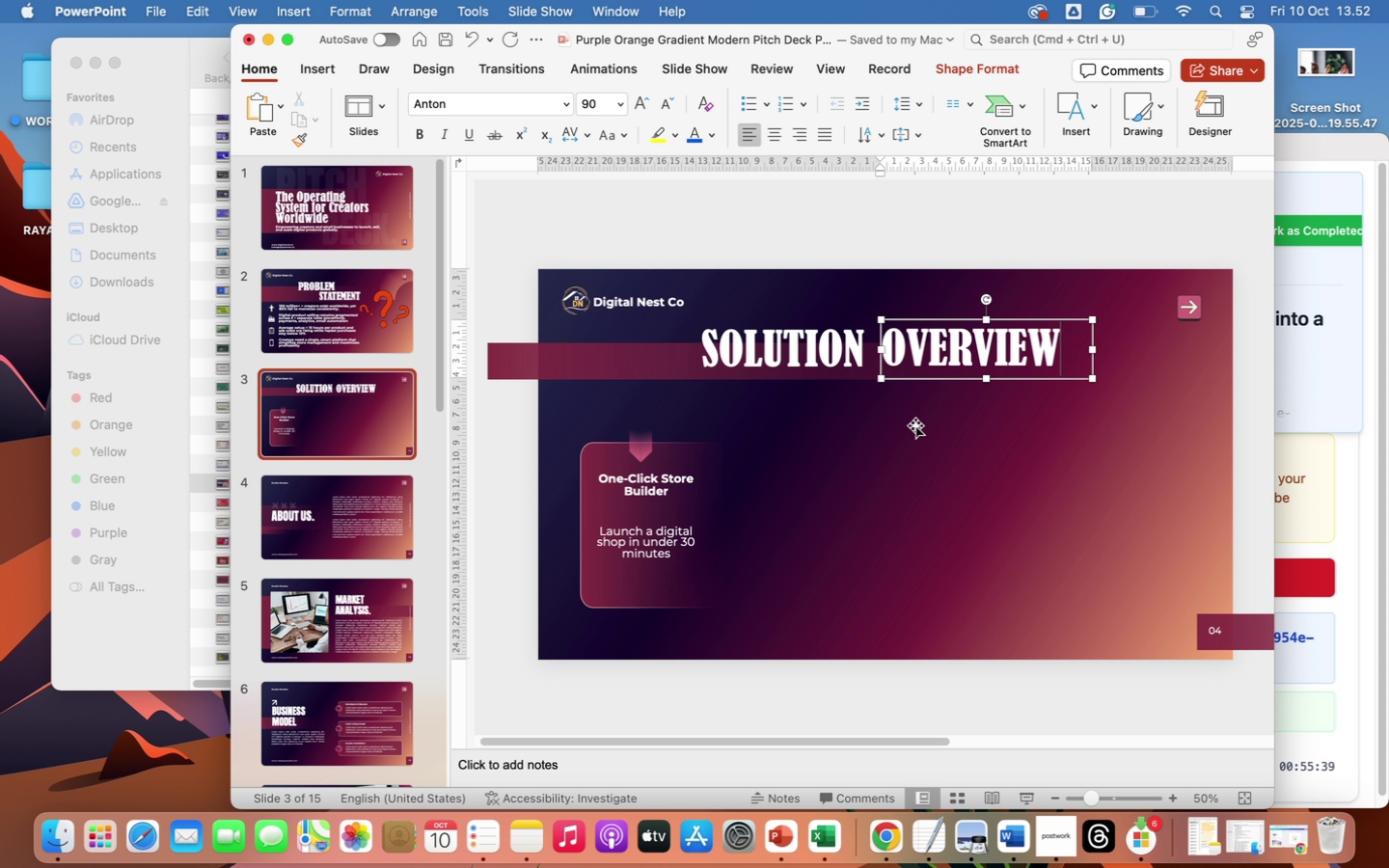 
left_click([854, 570])
 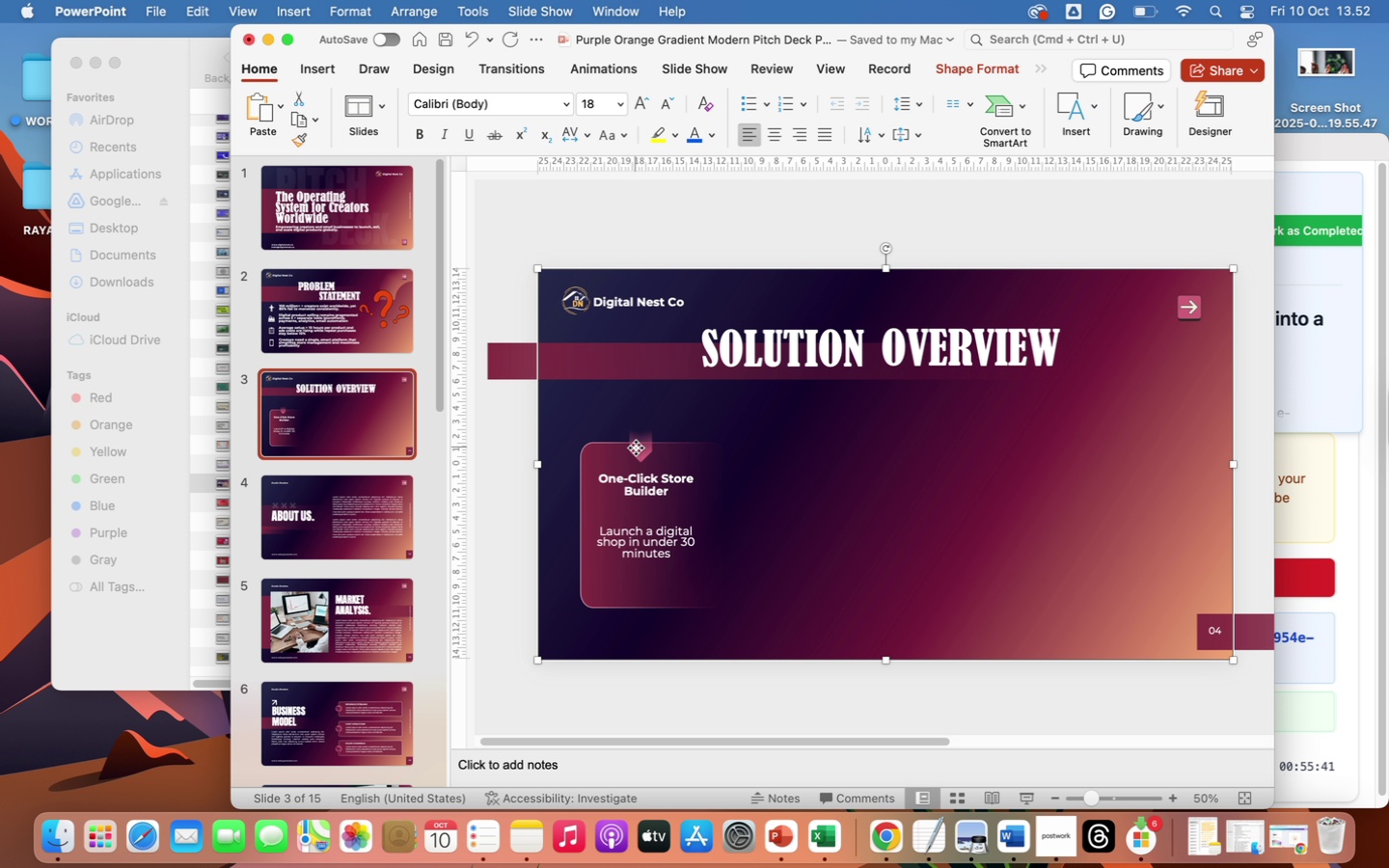 
left_click([636, 448])
 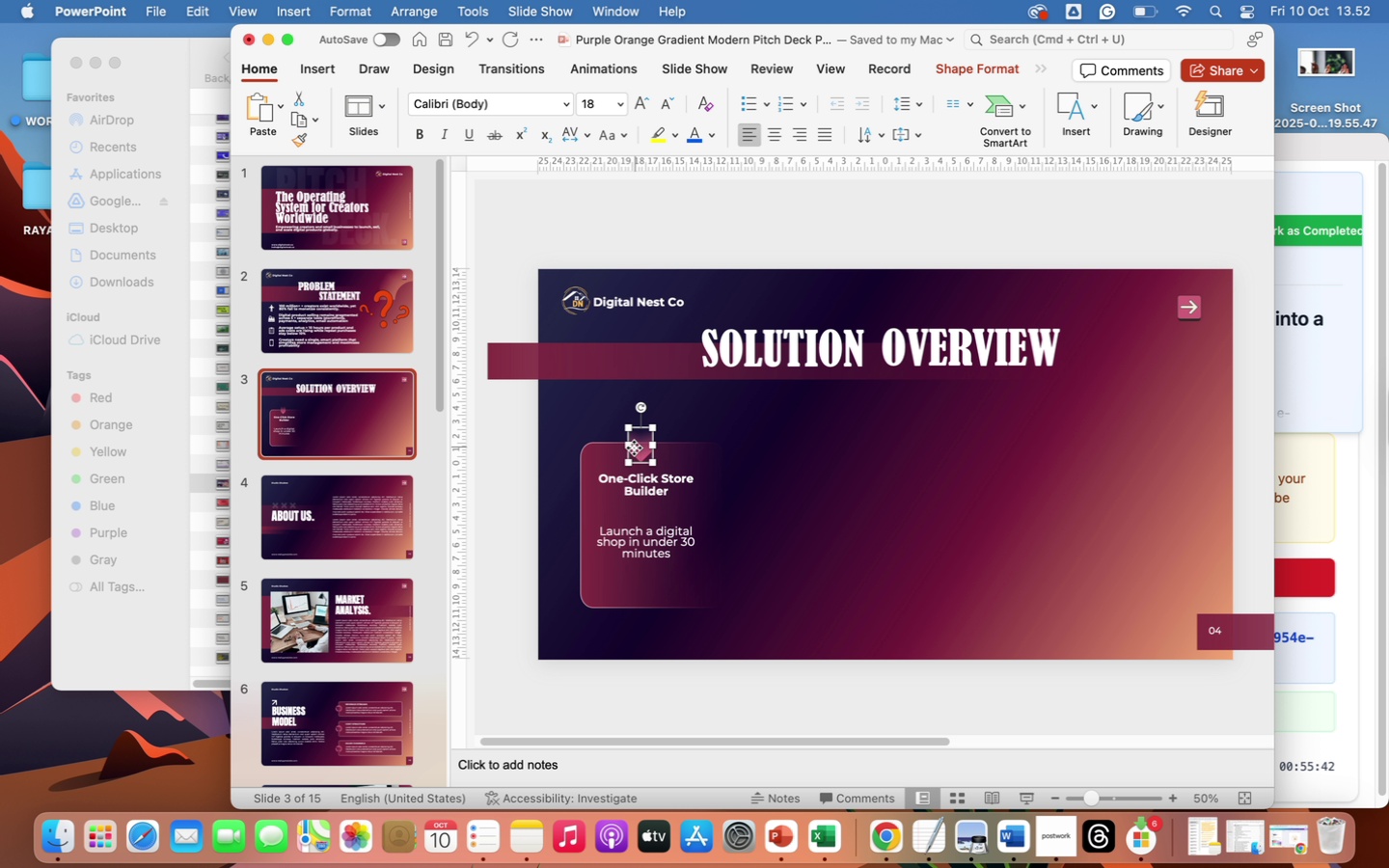 
hold_key(key=ShiftLeft, duration=0.59)
 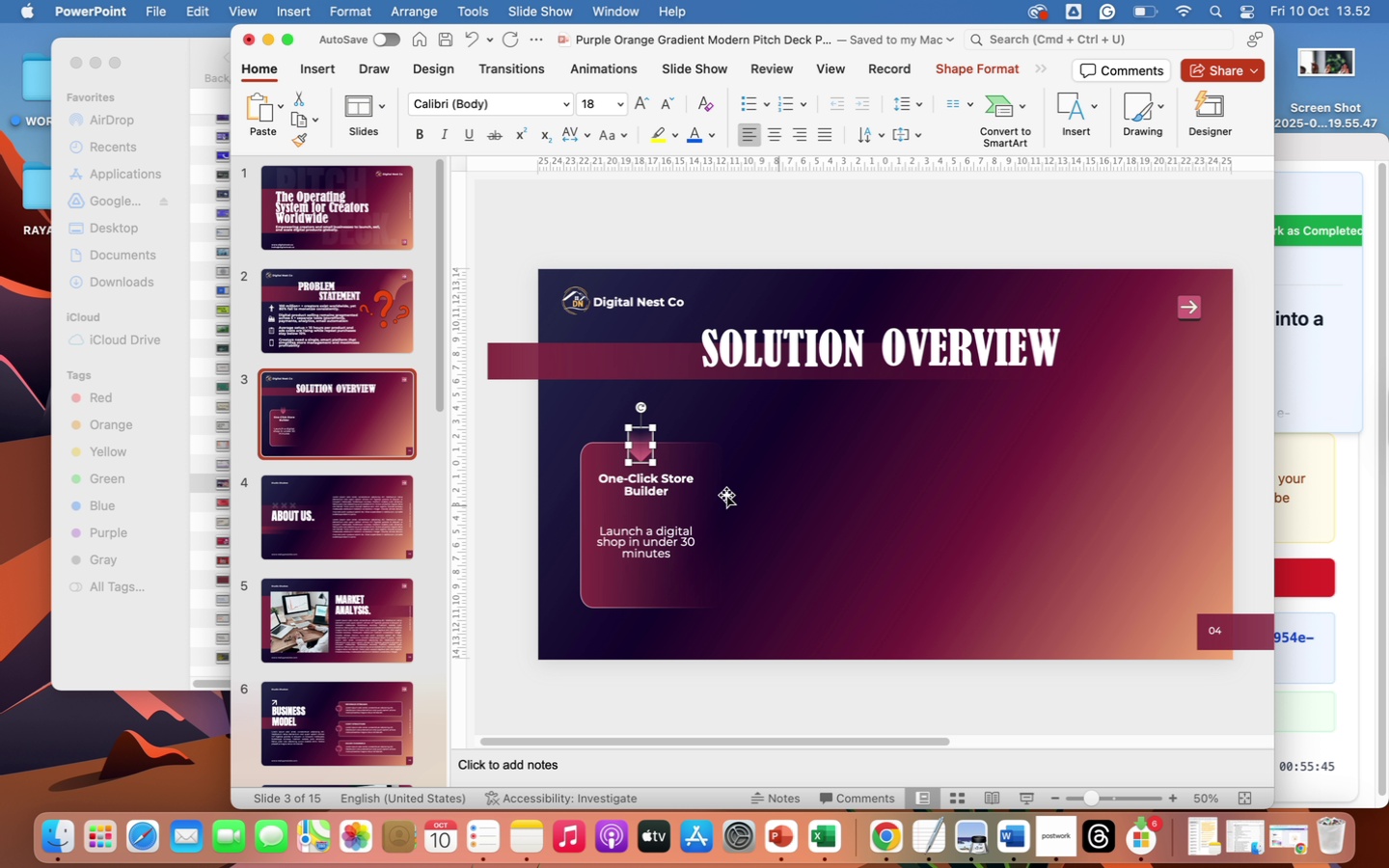 
left_click([658, 478])
 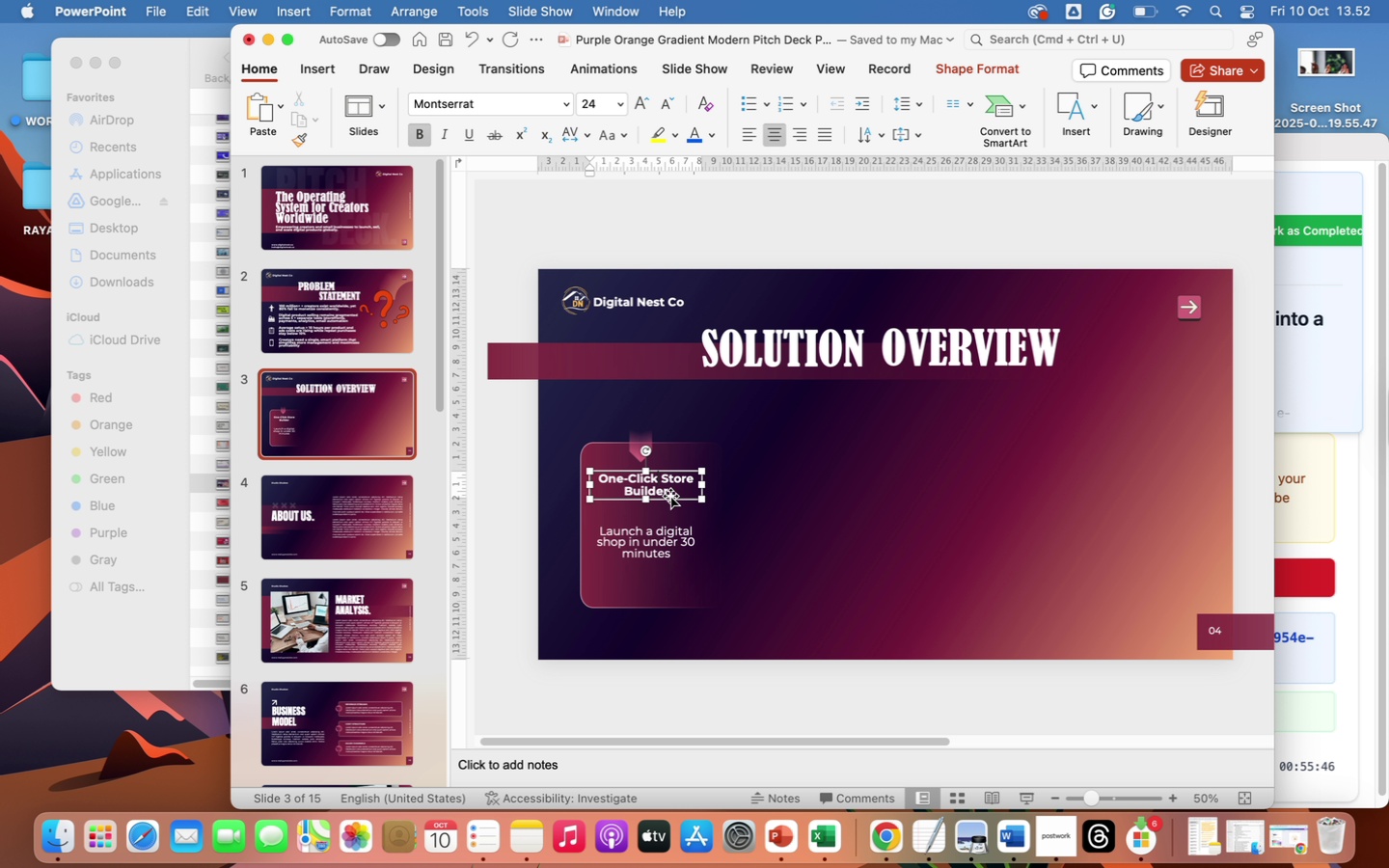 
right_click([670, 496])
 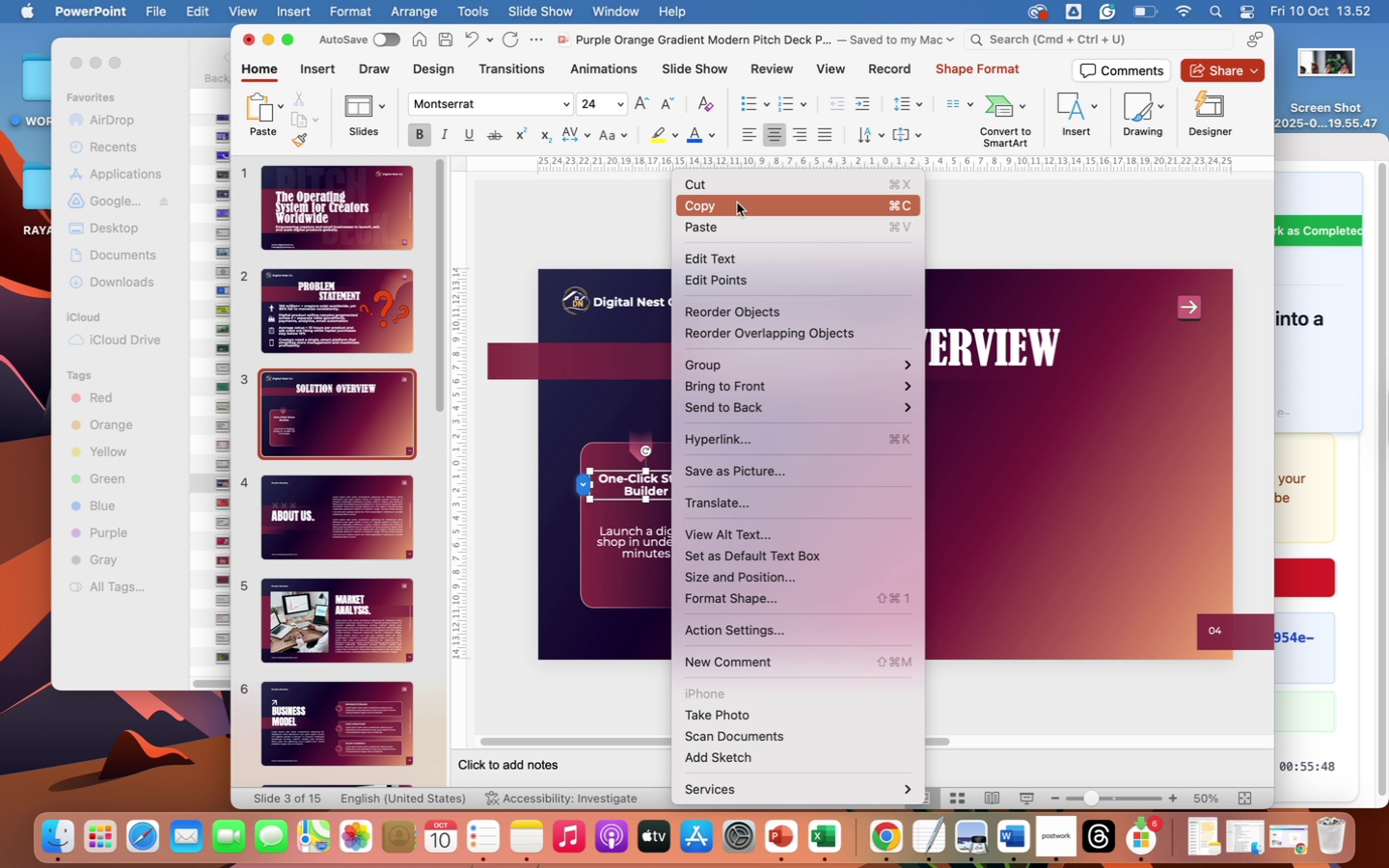 
left_click([746, 203])
 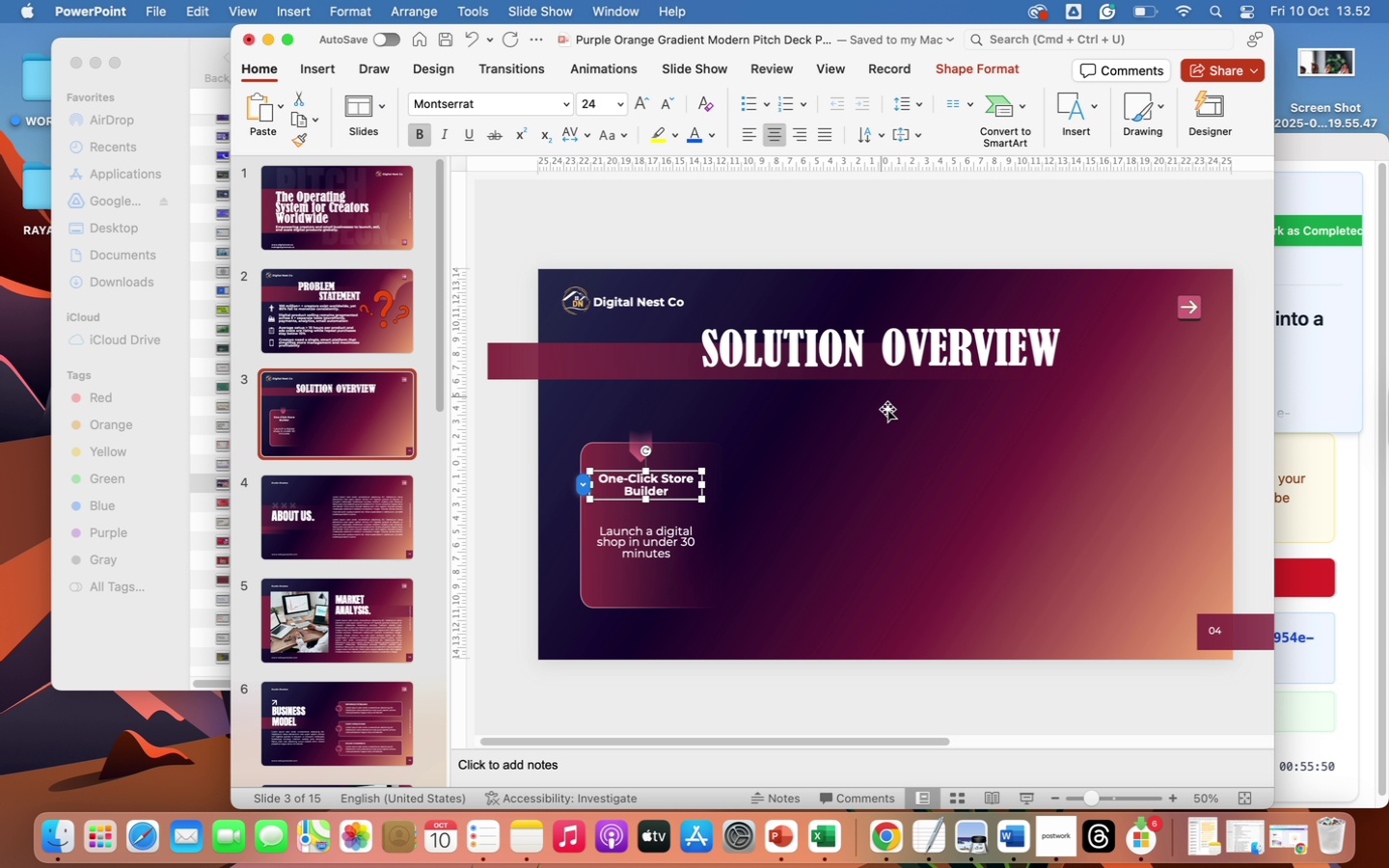 
left_click([893, 420])
 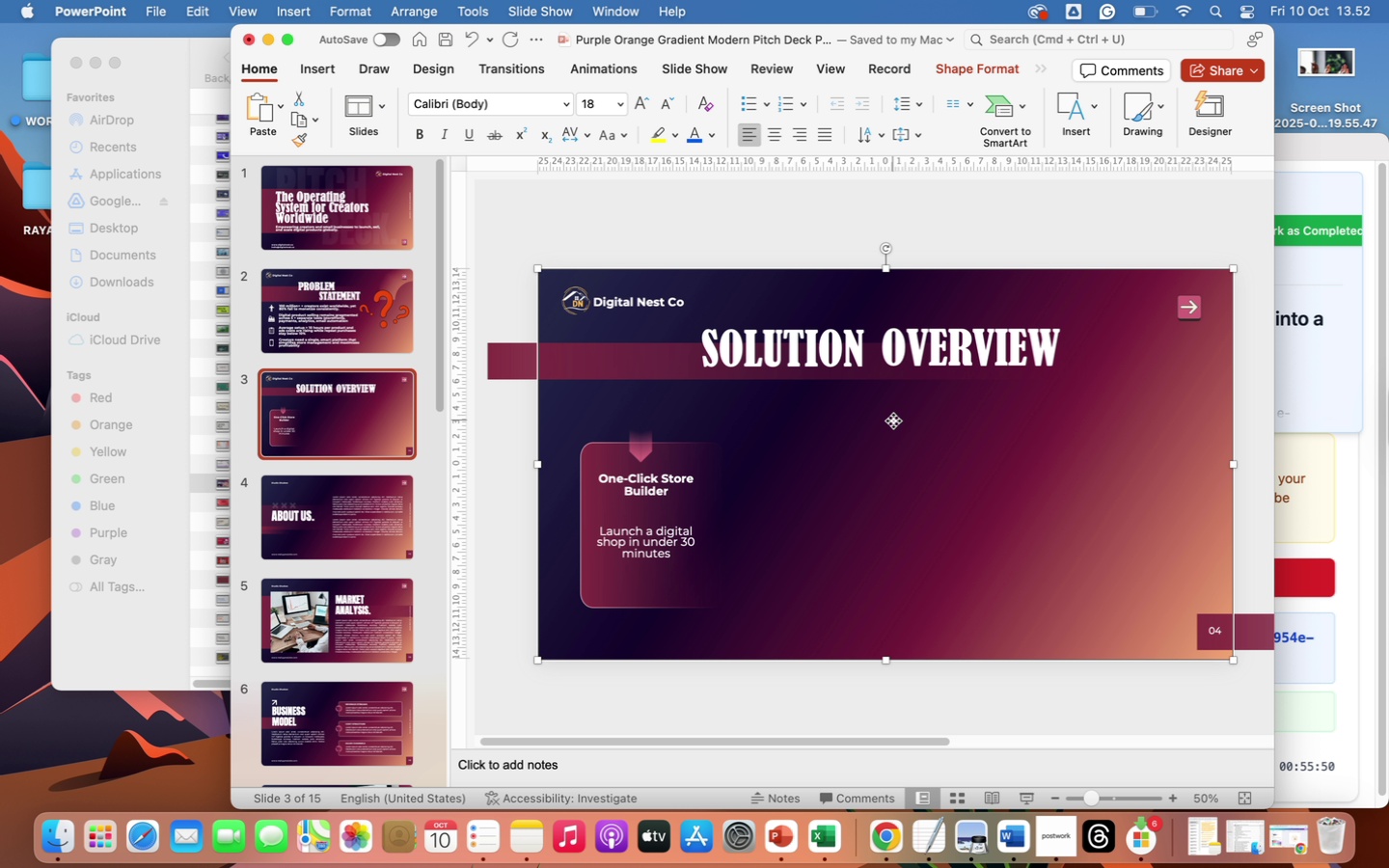 
right_click([893, 420])
 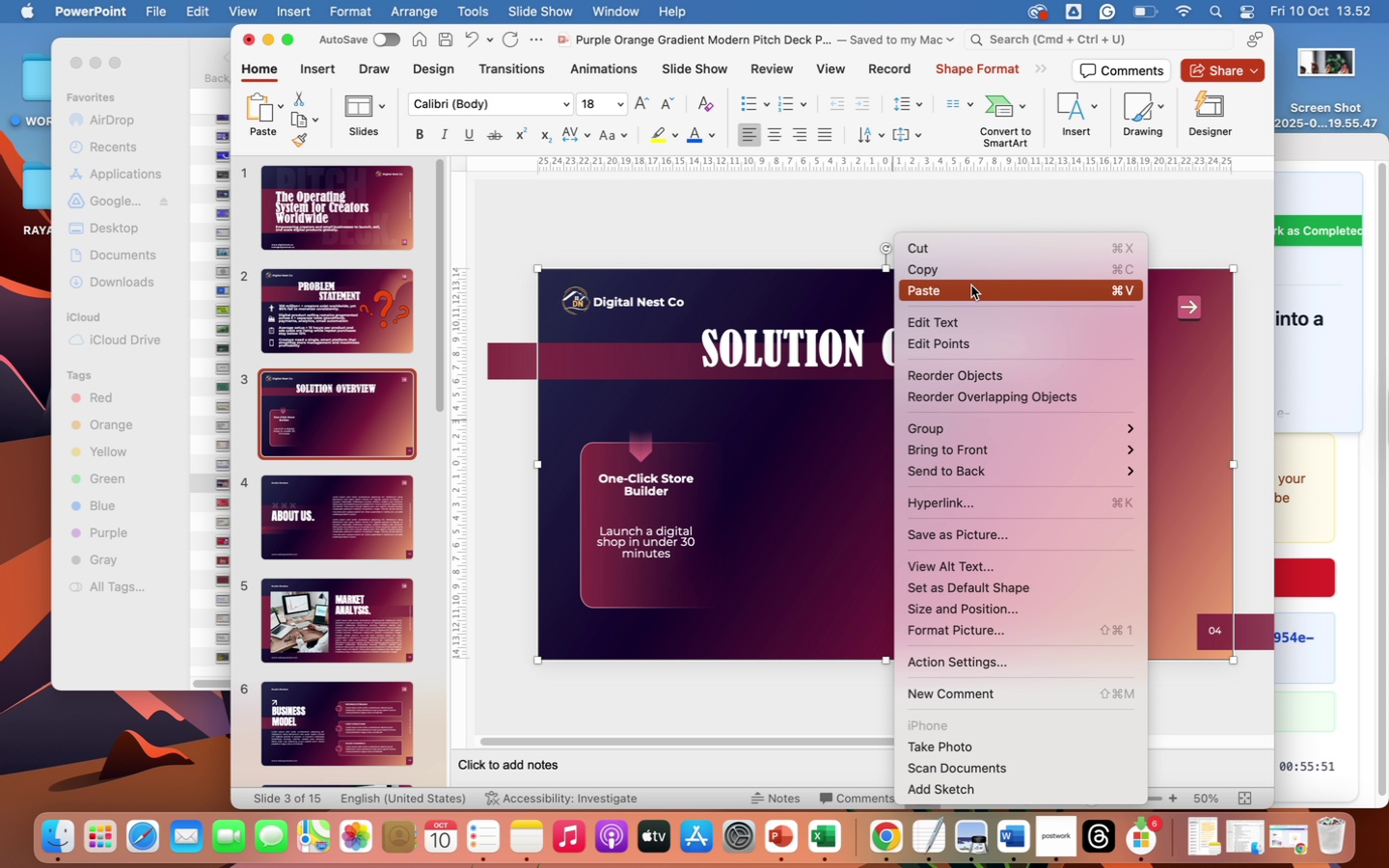 
left_click([970, 286])
 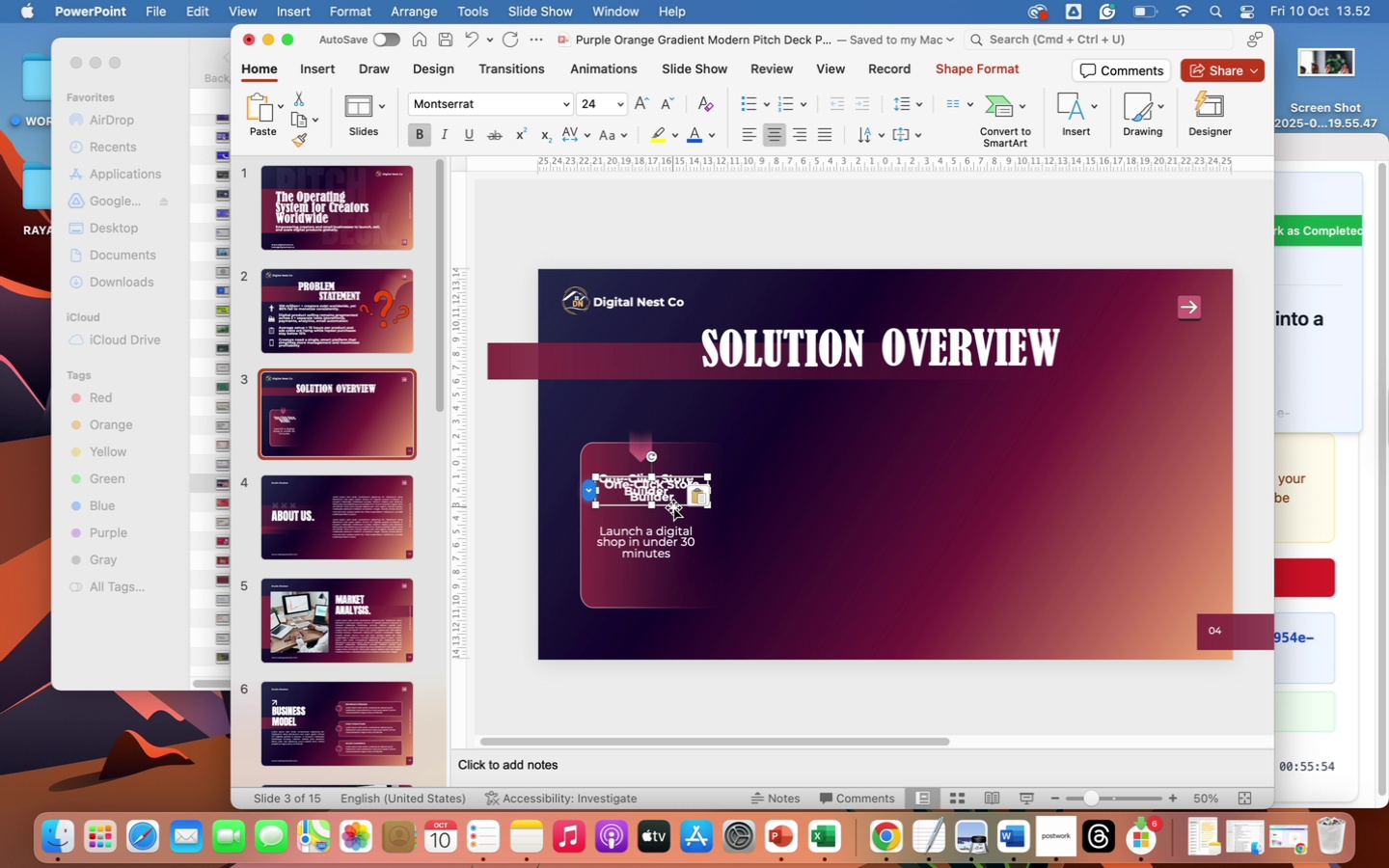 
left_click_drag(start_coordinate=[672, 504], to_coordinate=[902, 467])
 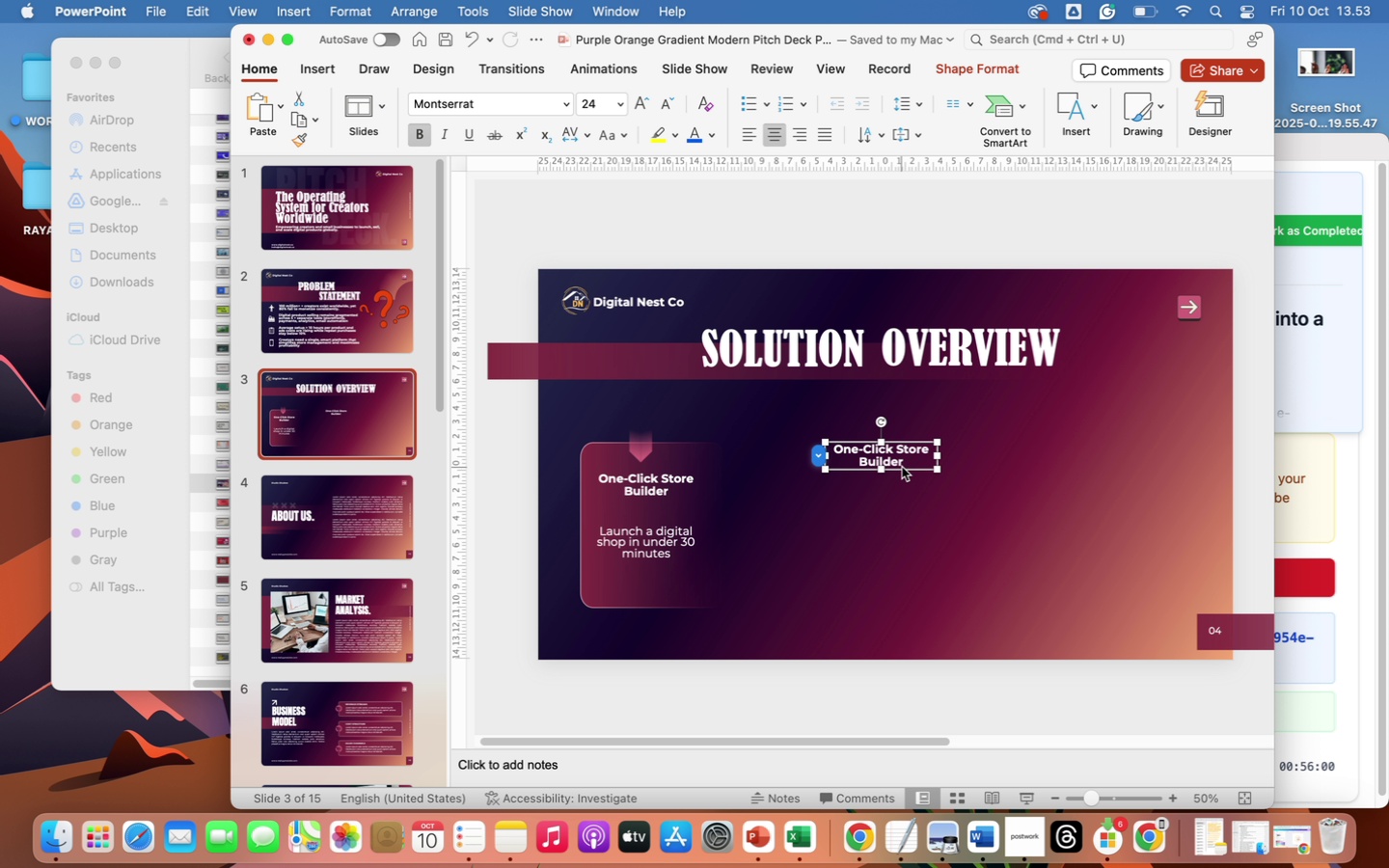 
wait(5.35)
 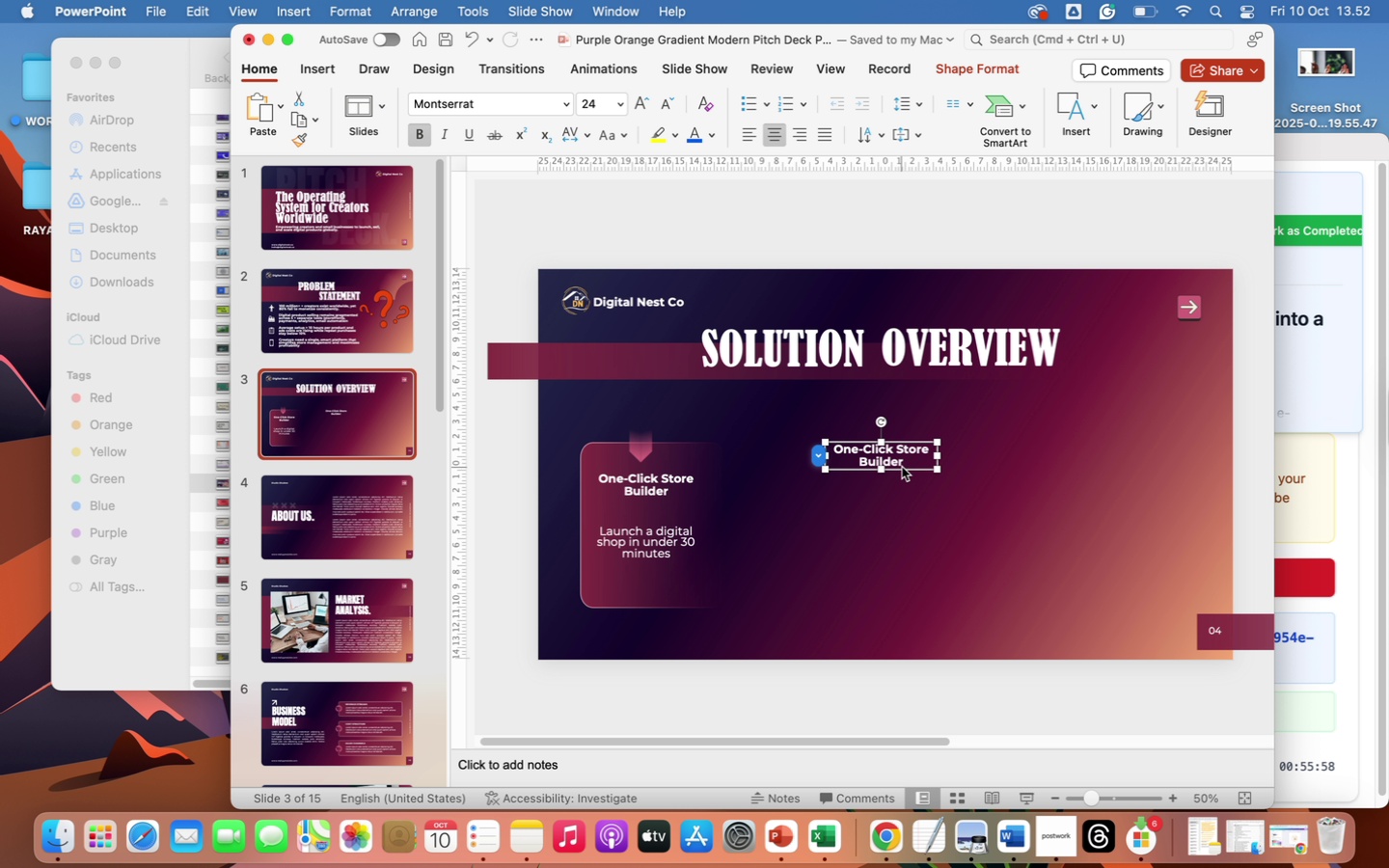 
left_click_drag(start_coordinate=[839, 449], to_coordinate=[920, 463])
 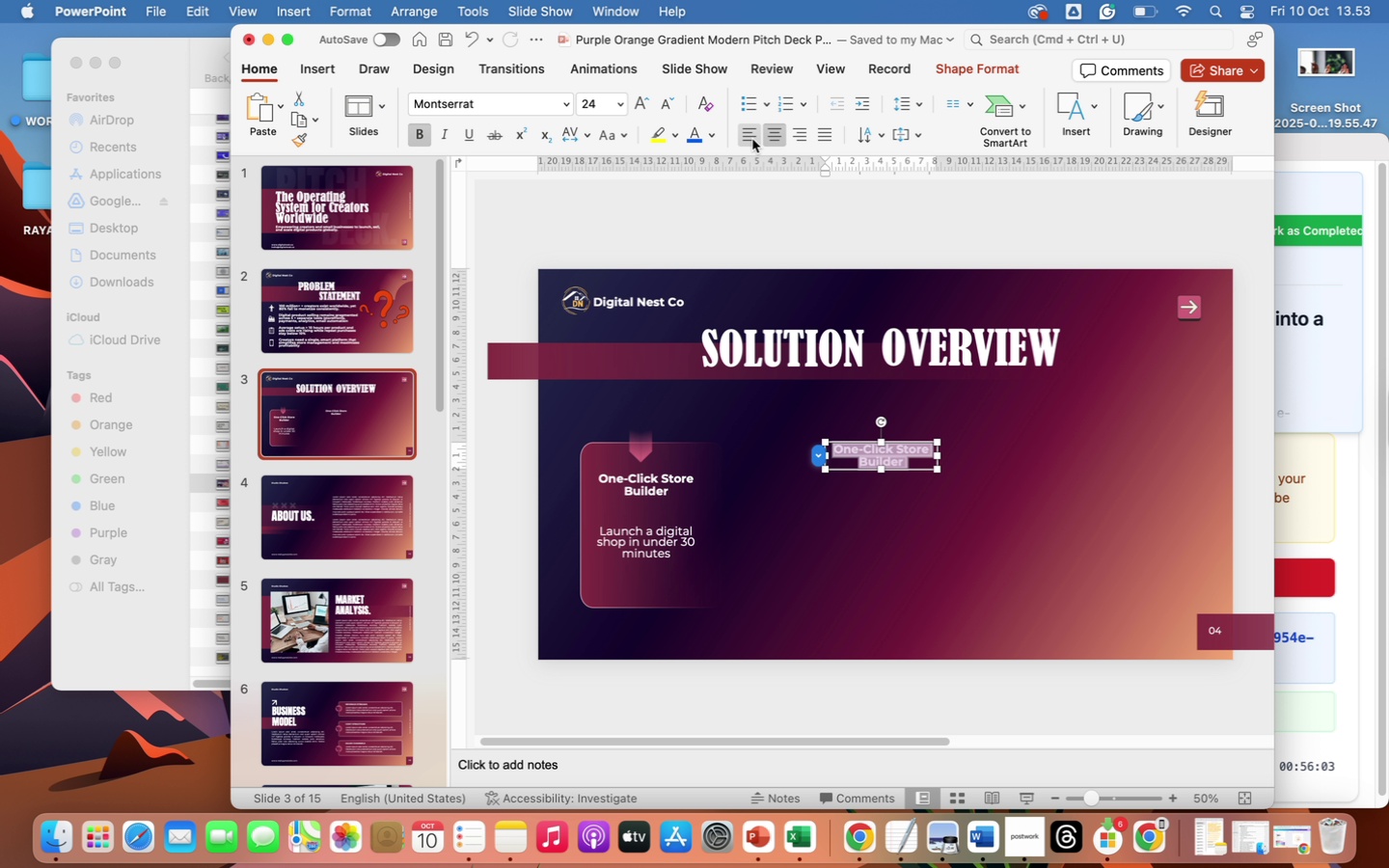 
left_click([750, 135])
 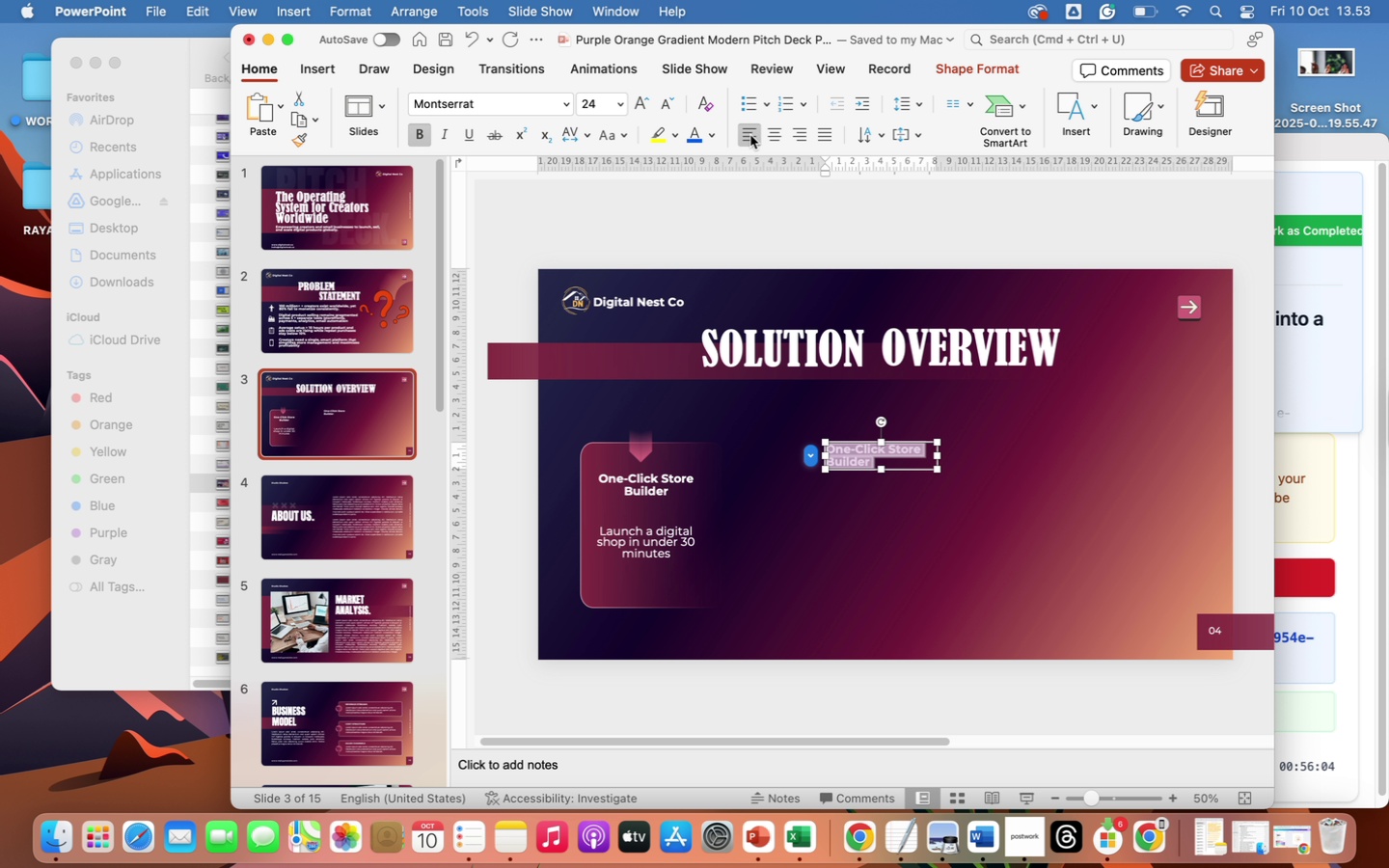 
type(Digital Nest Co provides an all-in-one AI-assisted commr)
key(Backspace)
type(er)
 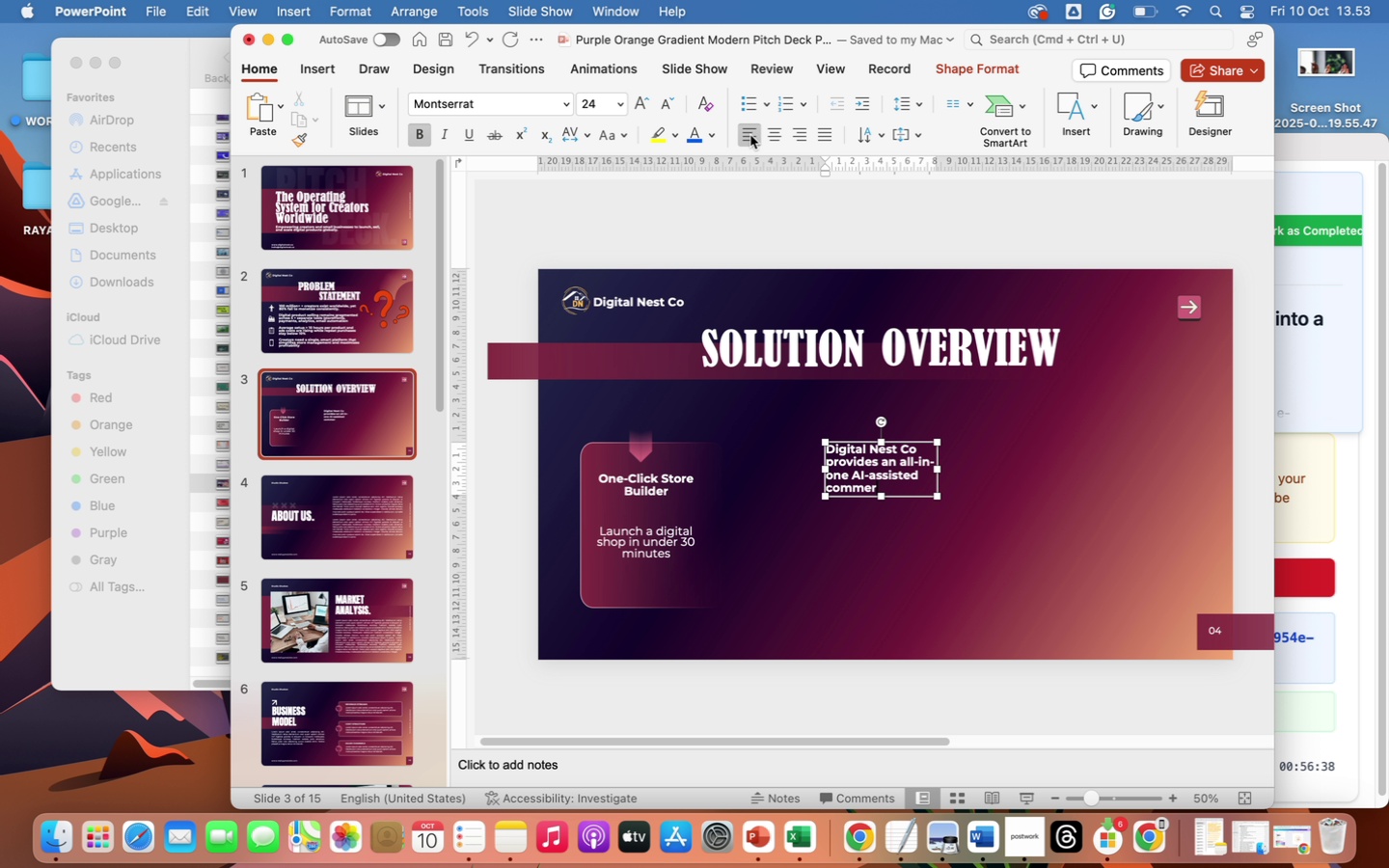 
type(ce suite for creators:)
 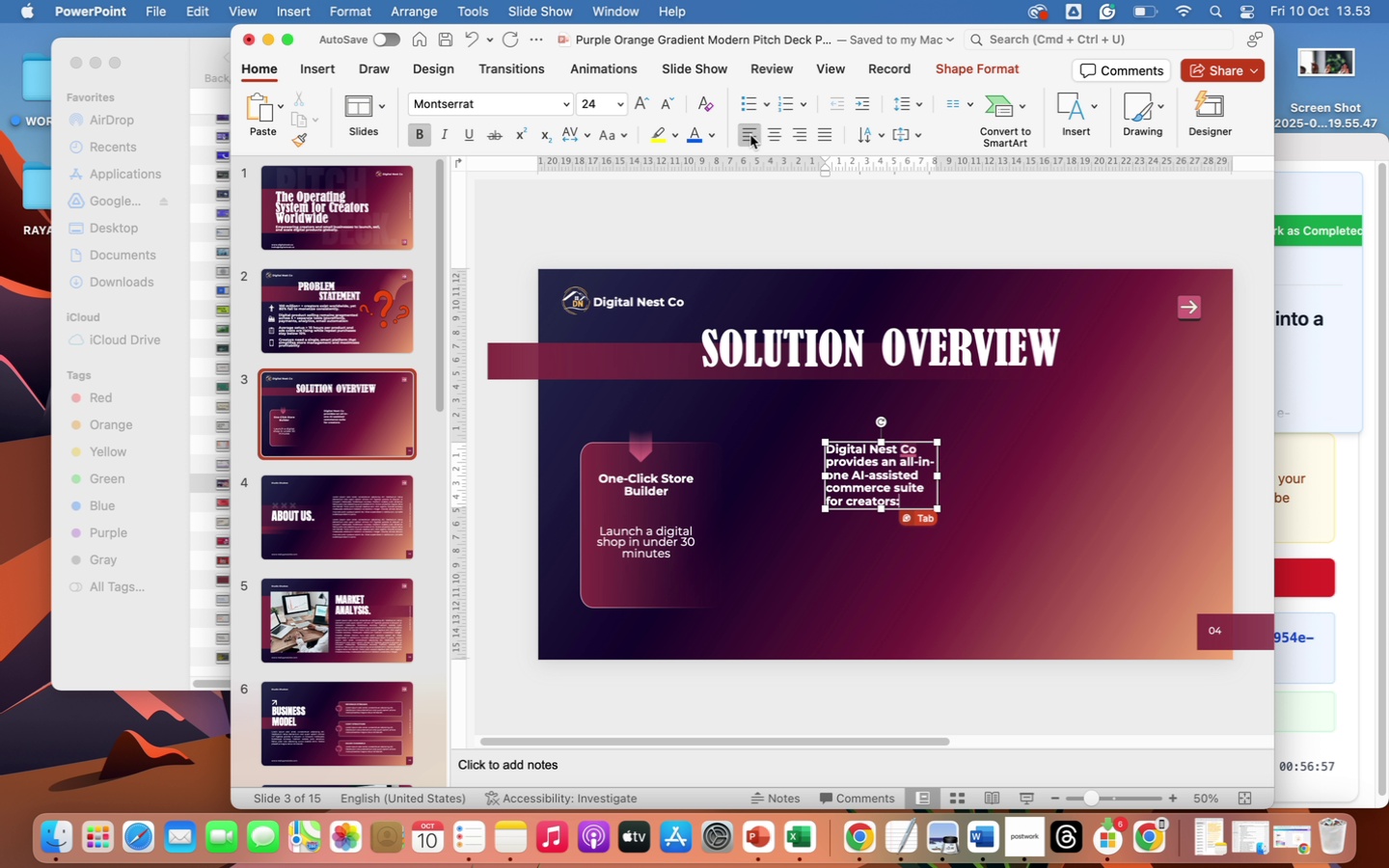 
wait(5.42)
 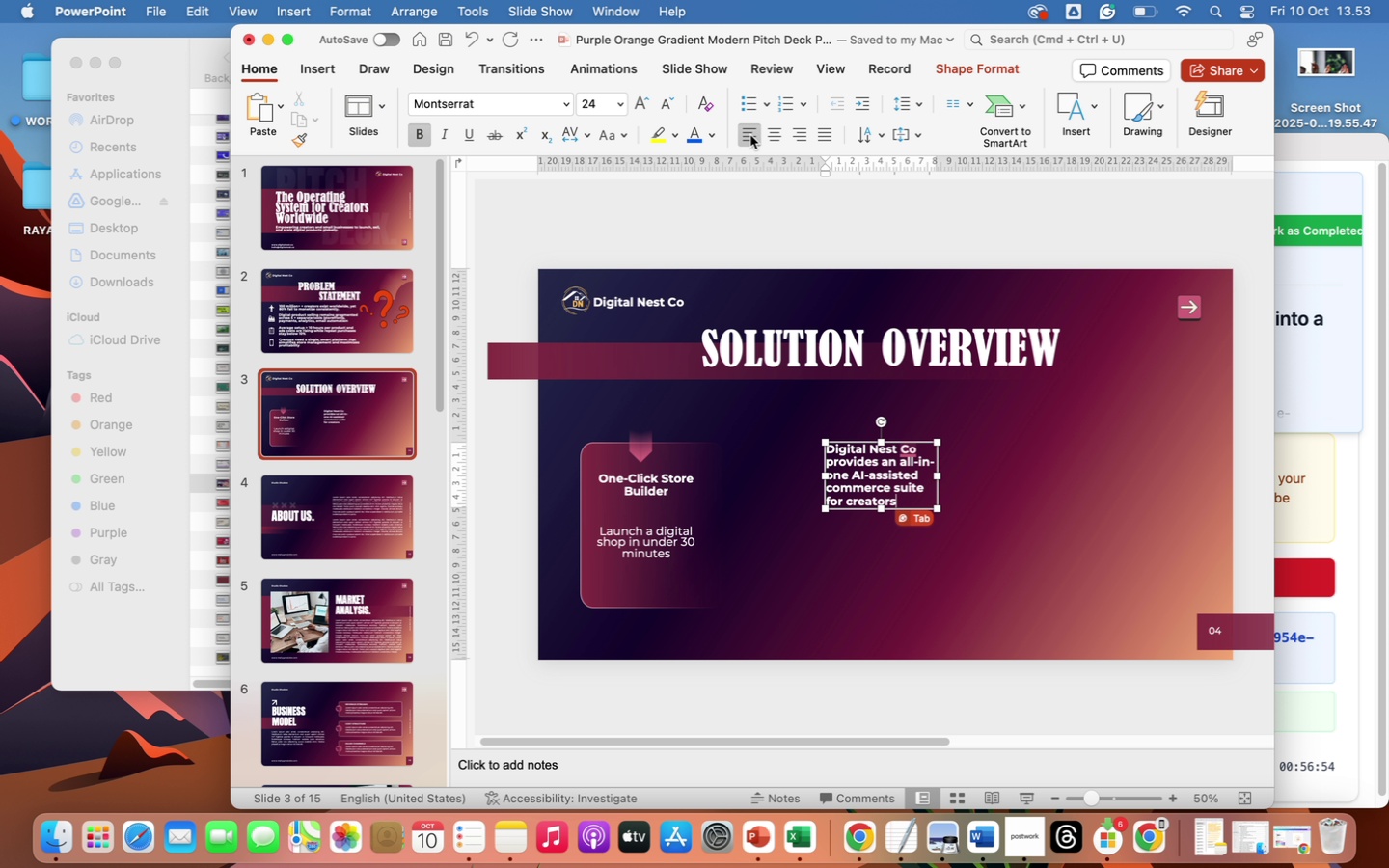 
key(Tab)
 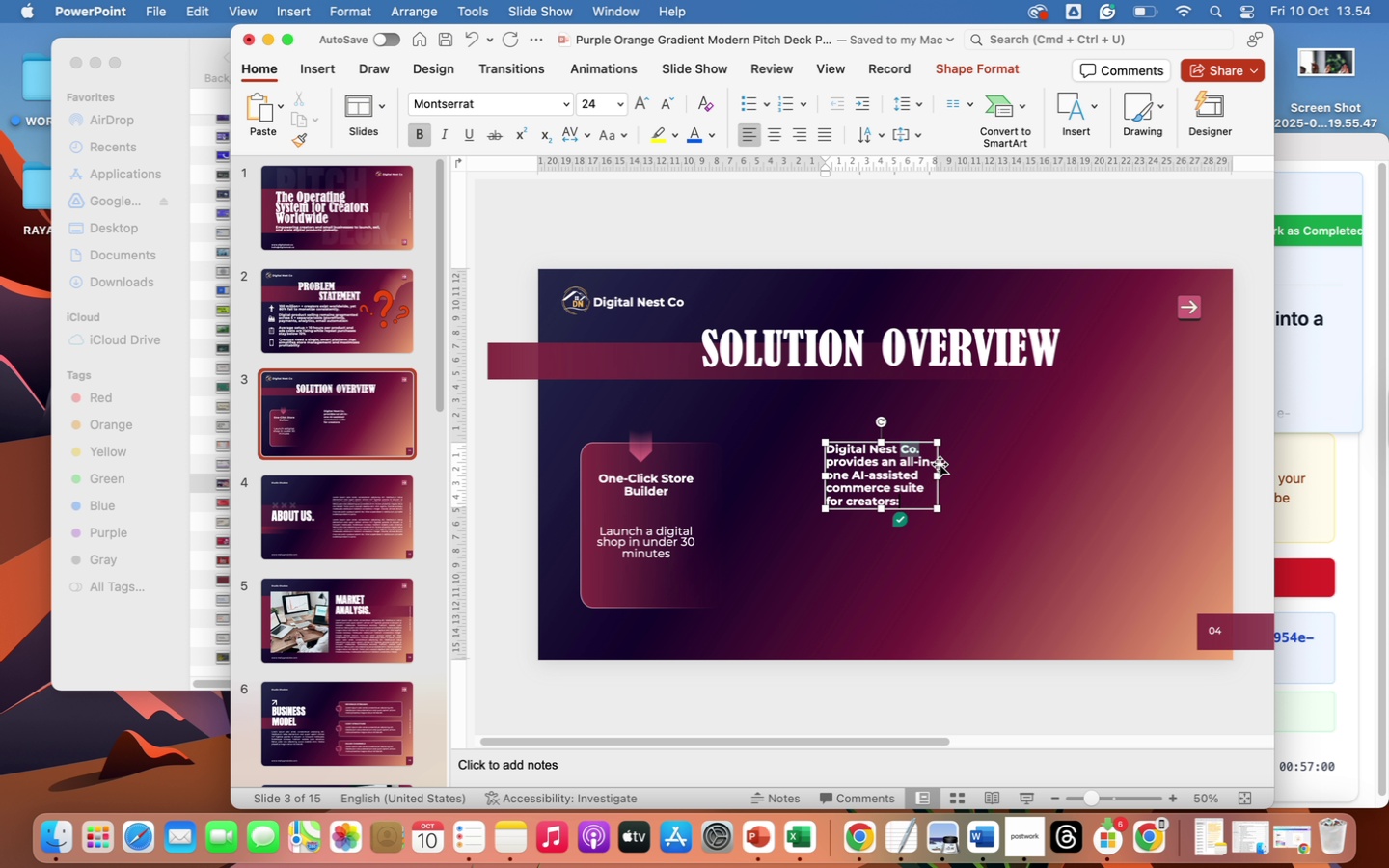 
left_click_drag(start_coordinate=[940, 475], to_coordinate=[1184, 479])
 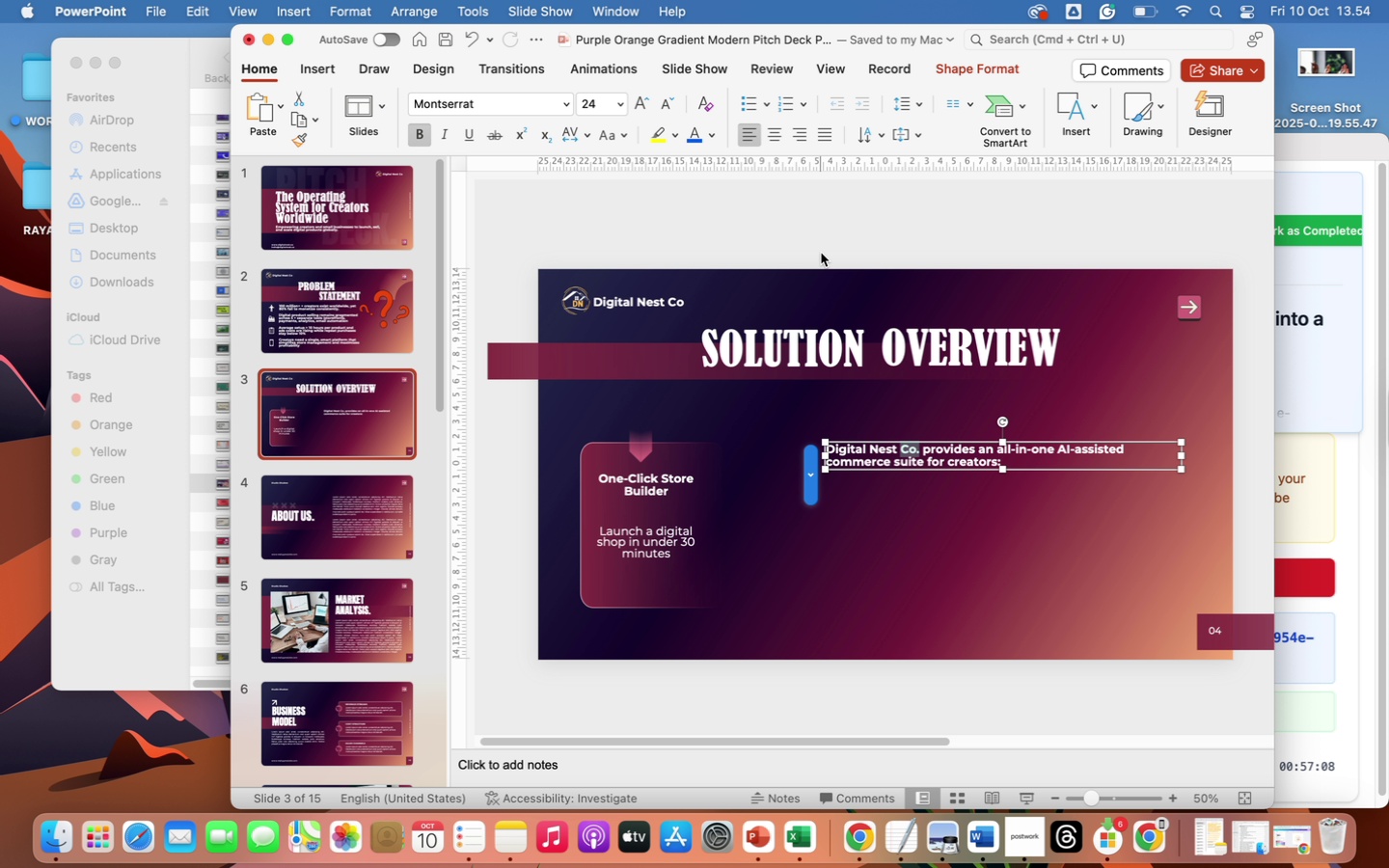 
left_click([622, 100])
 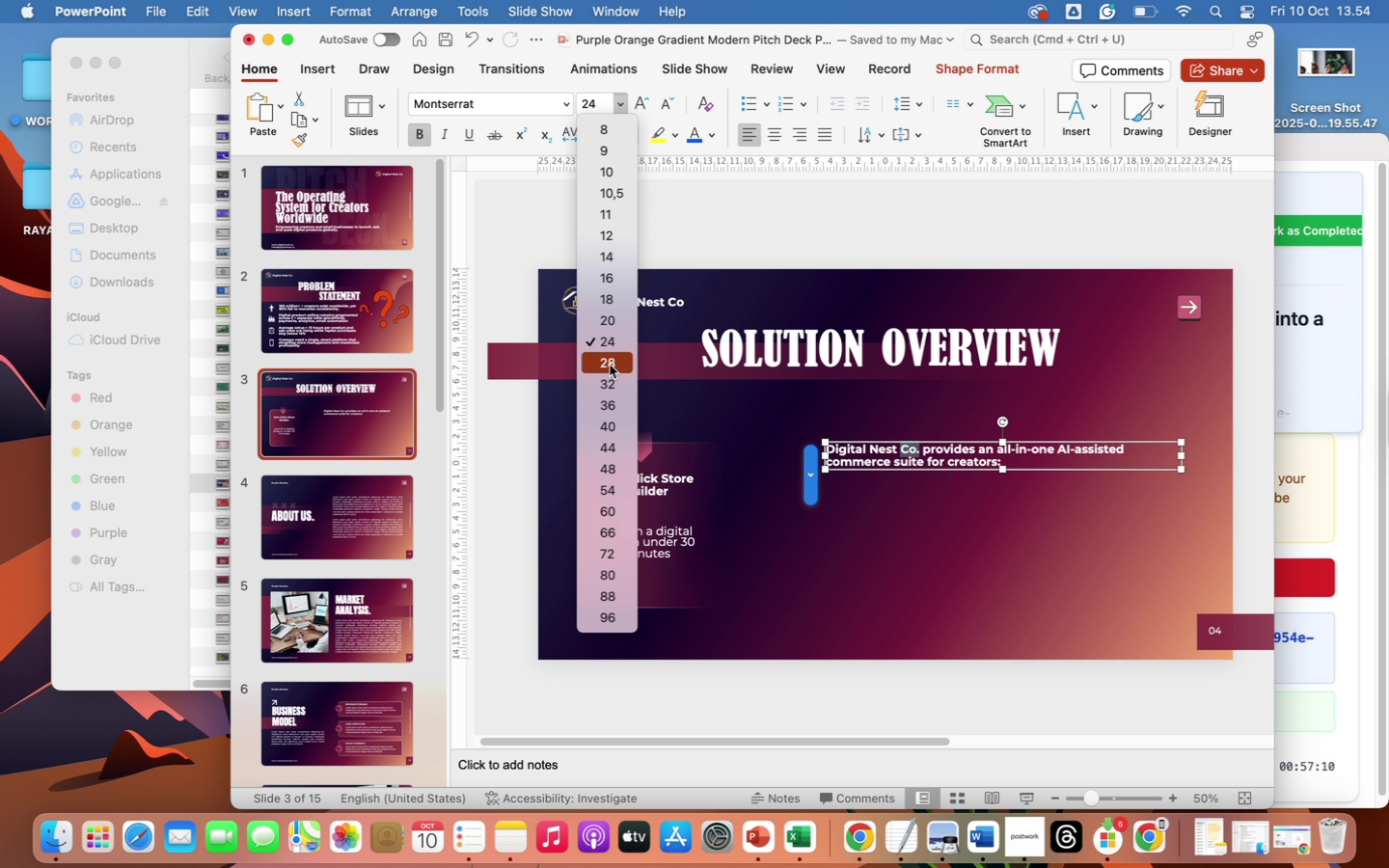 
left_click([608, 366])
 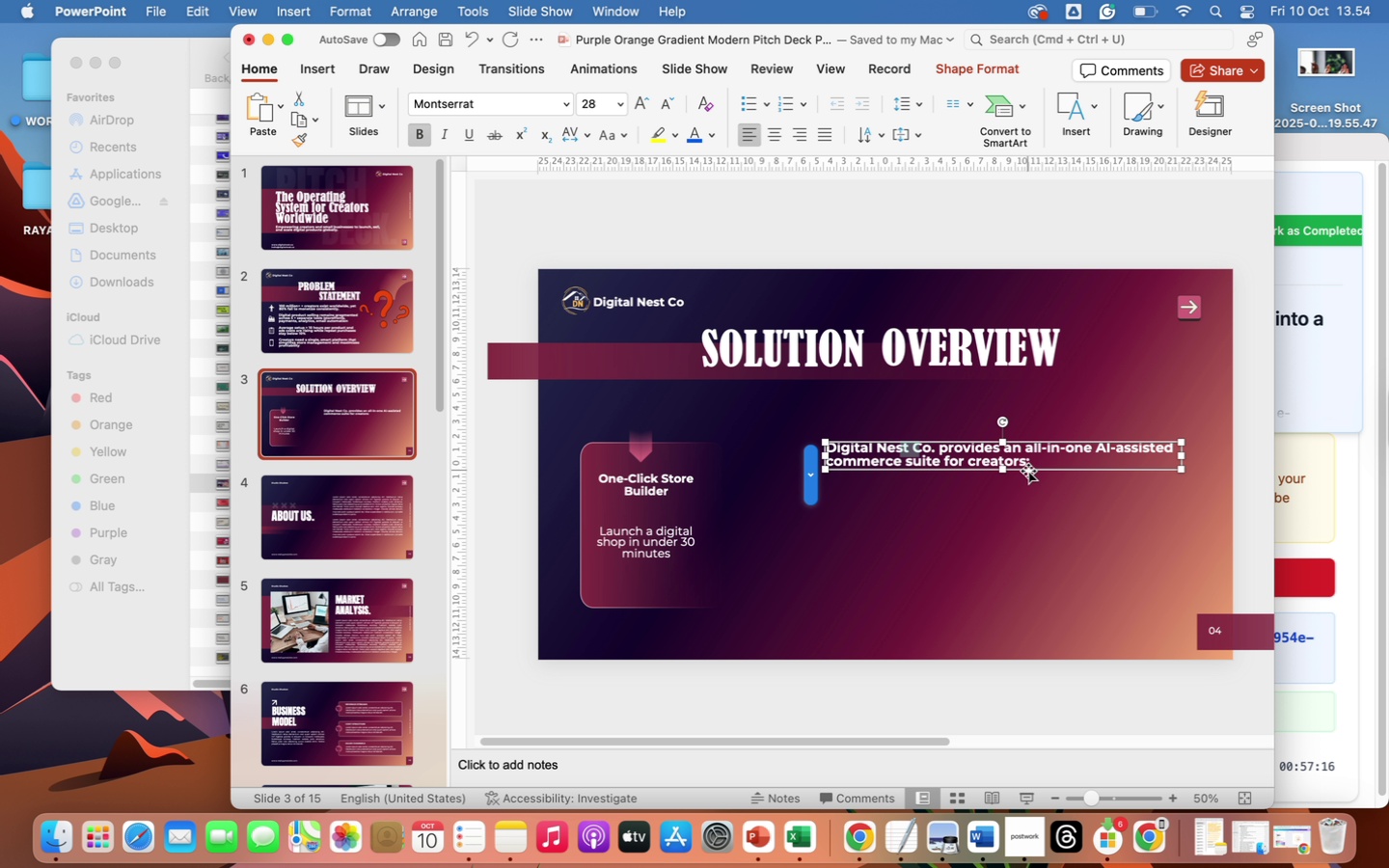 
wait(7.32)
 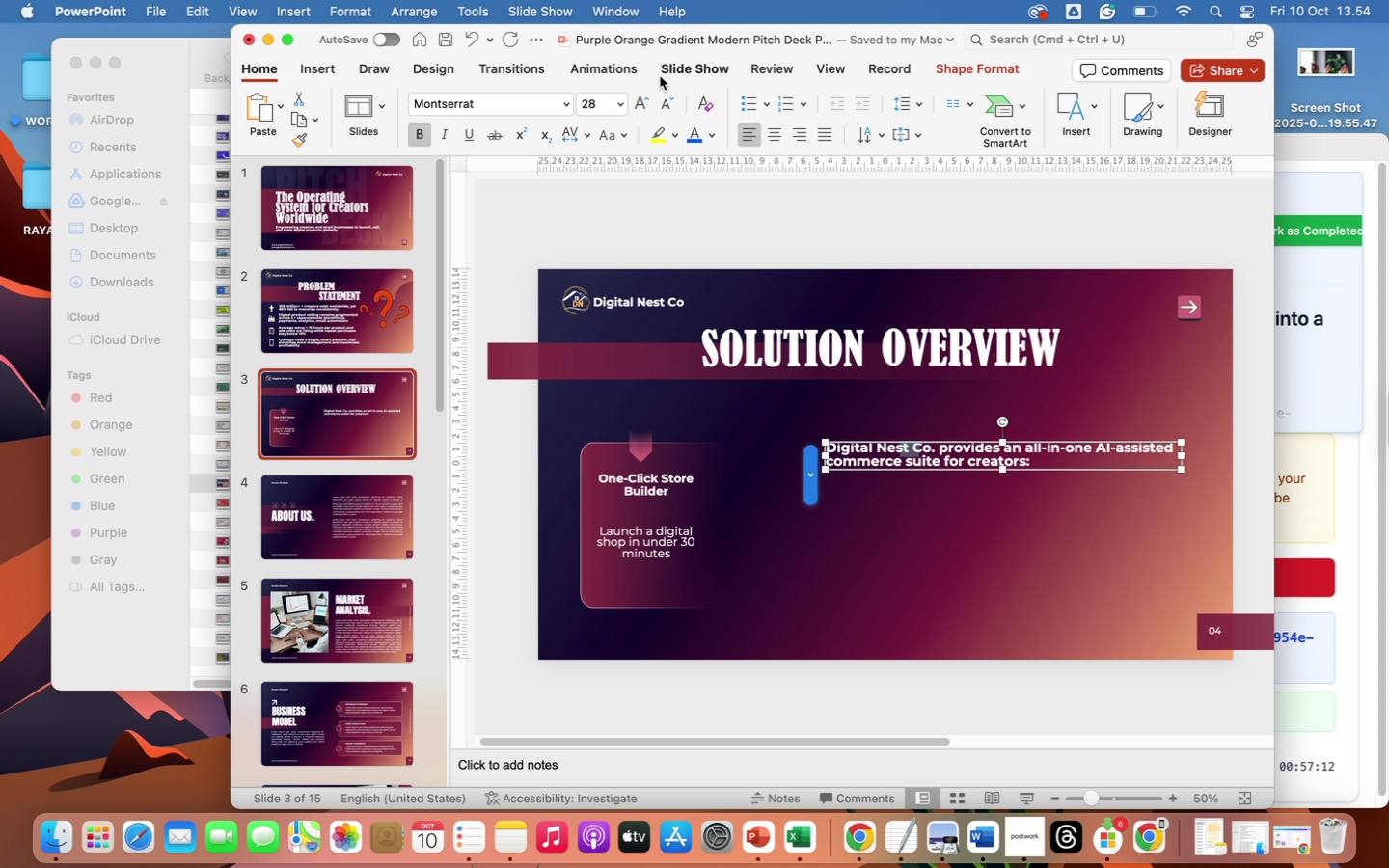 
left_click([776, 134])
 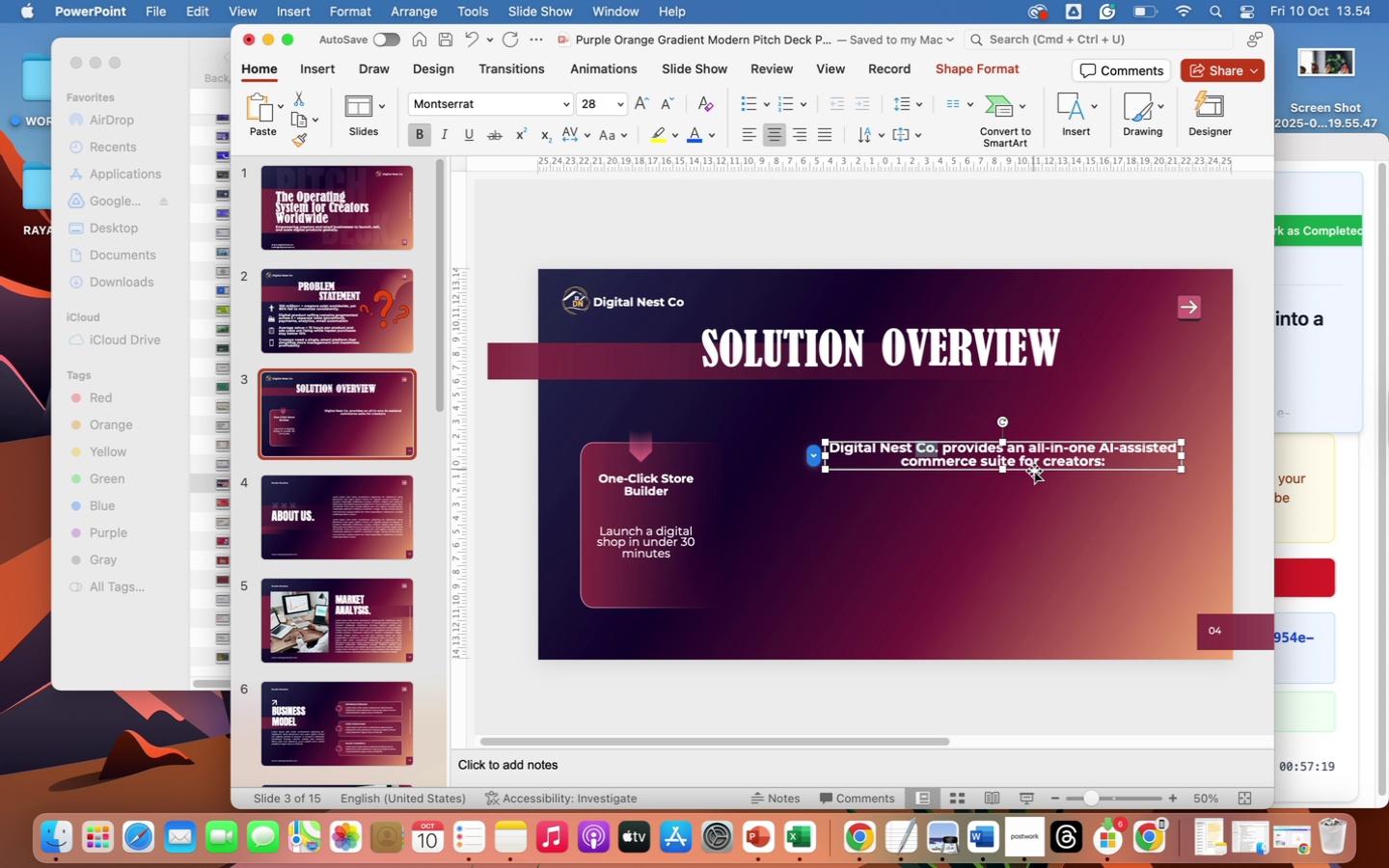 
left_click_drag(start_coordinate=[1035, 471], to_coordinate=[826, 420])
 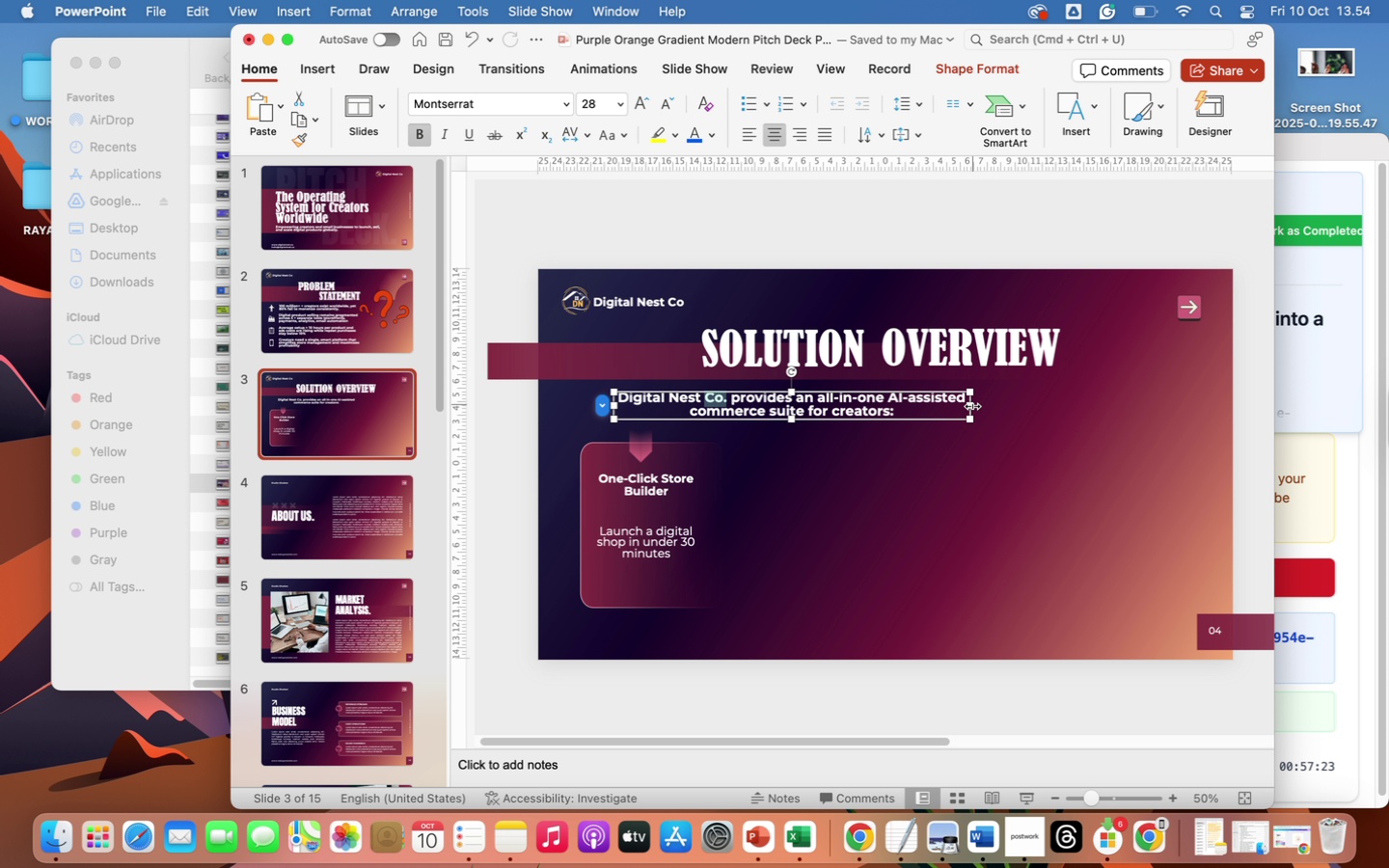 
left_click_drag(start_coordinate=[968, 408], to_coordinate=[1175, 396])
 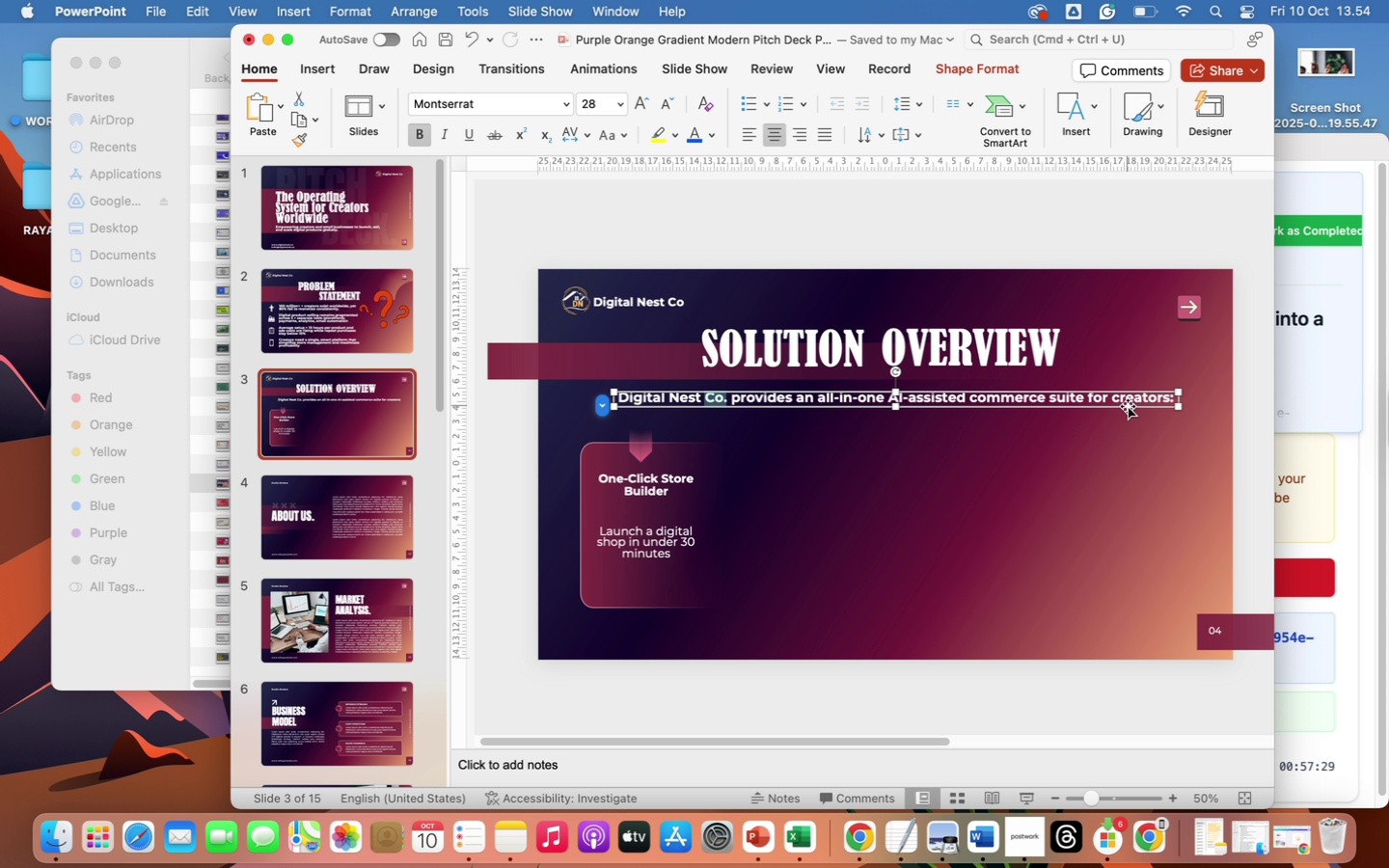 
left_click_drag(start_coordinate=[1128, 406], to_coordinate=[1119, 398])
 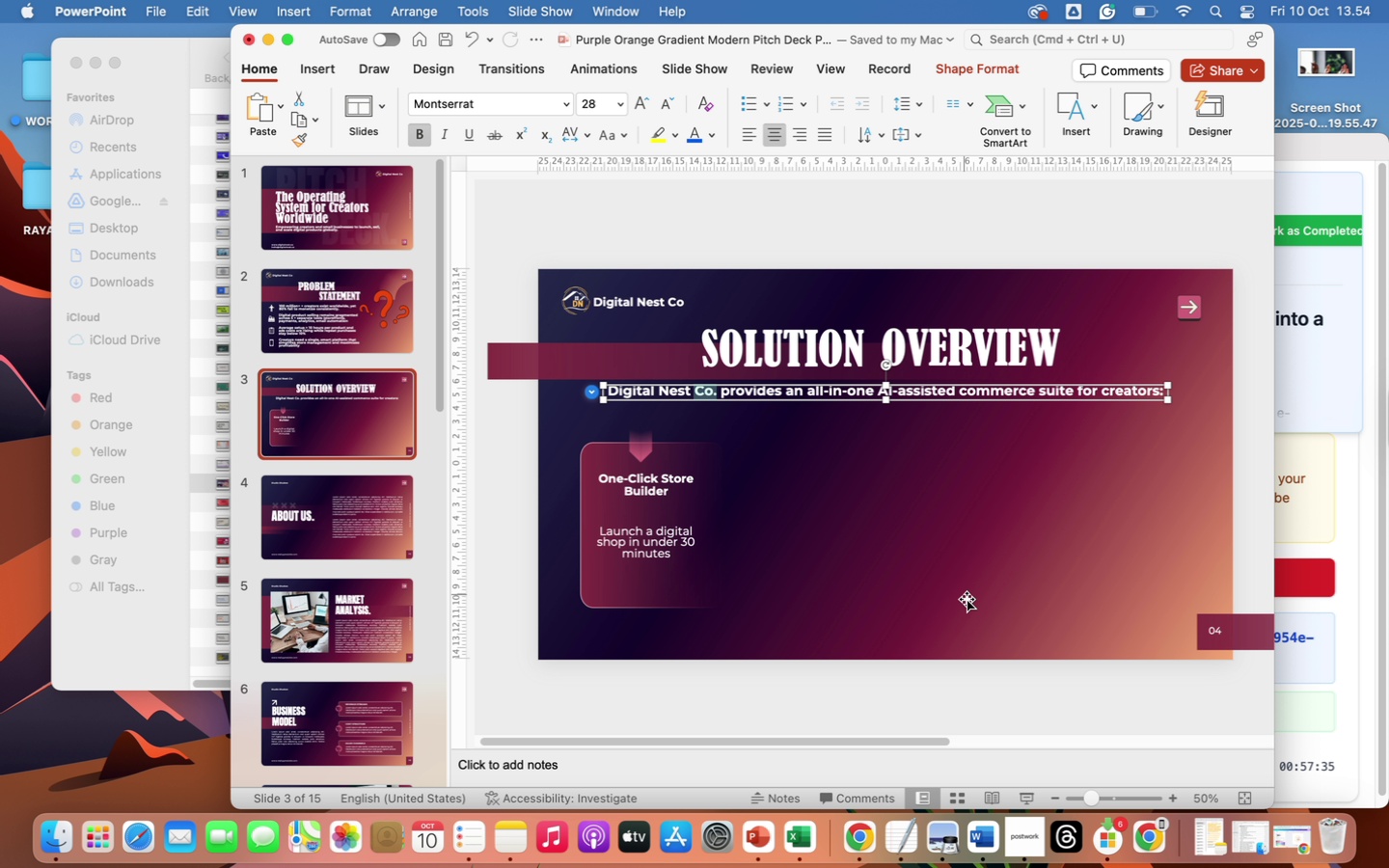 
left_click([971, 619])
 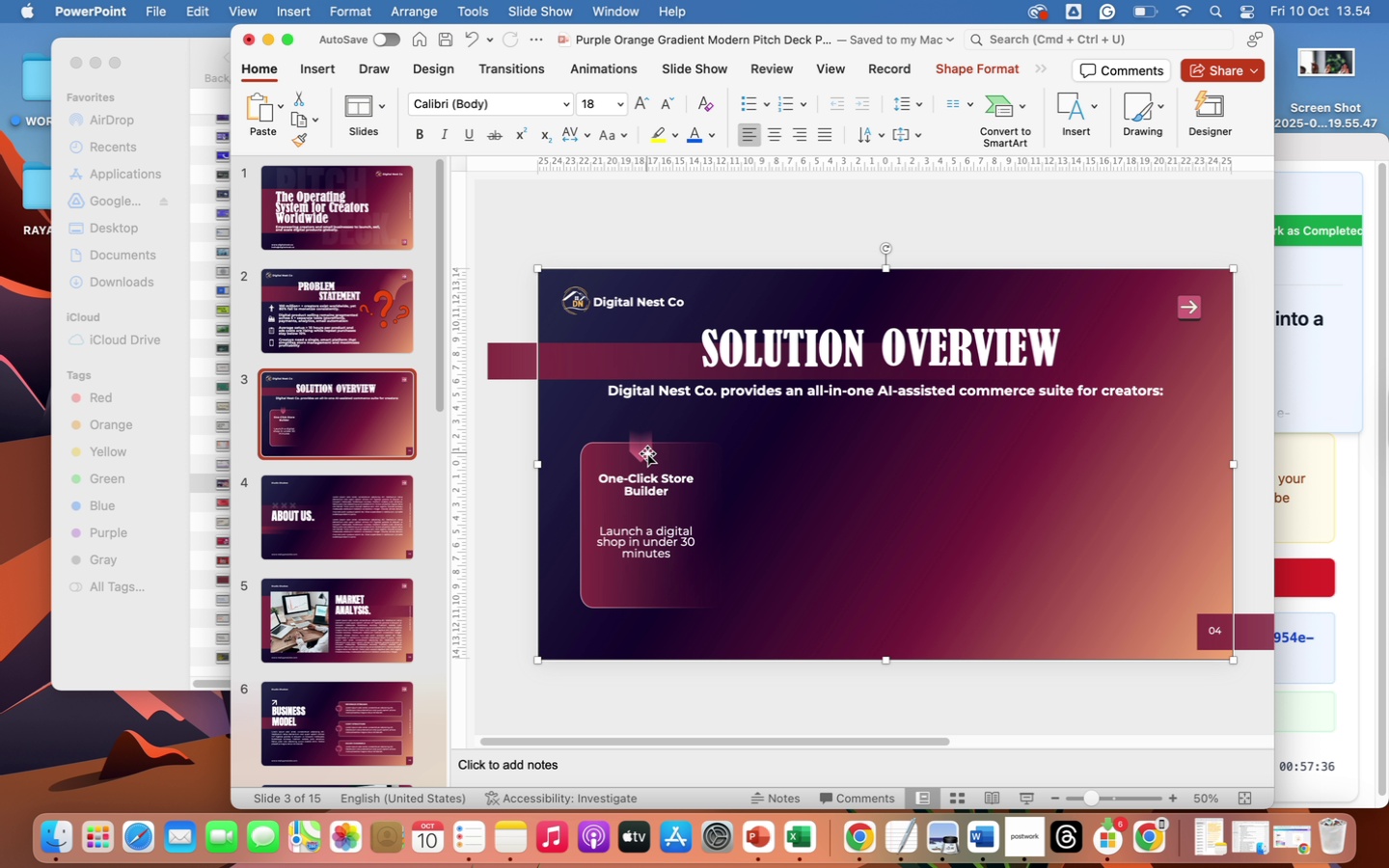 
left_click([644, 452])
 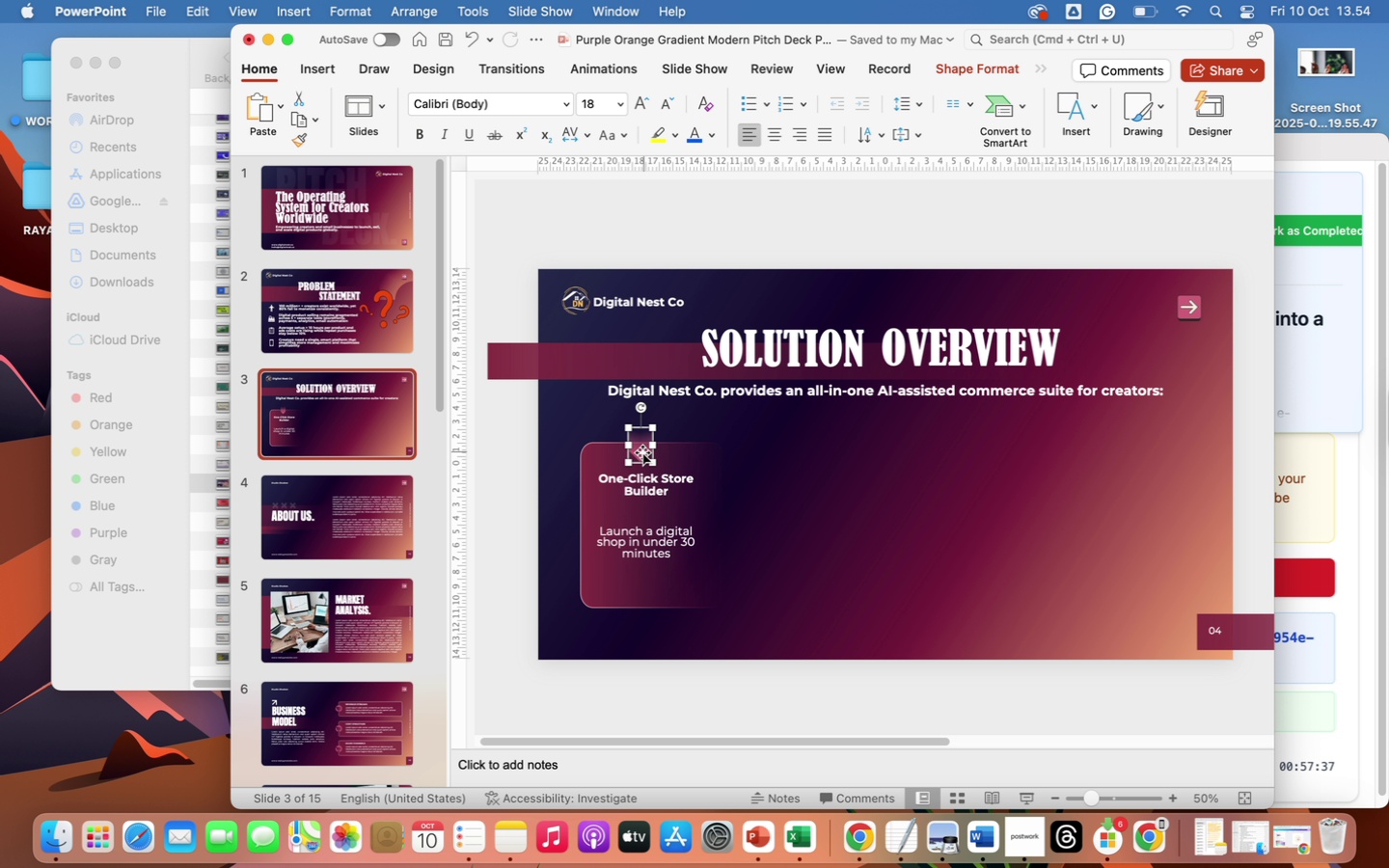 
hold_key(key=ShiftLeft, duration=5.6)
left_click([610, 463])
 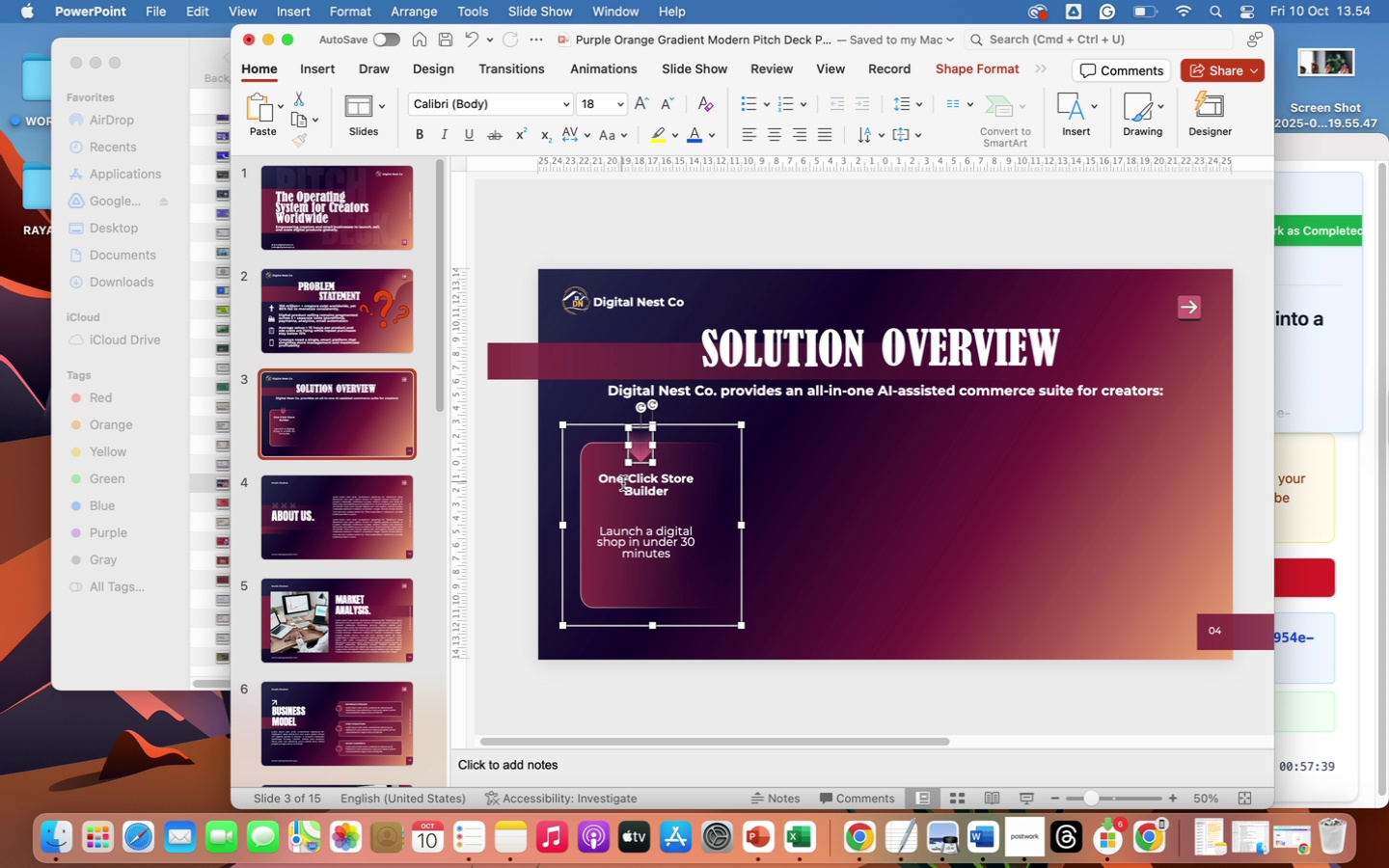 
left_click([623, 484])
 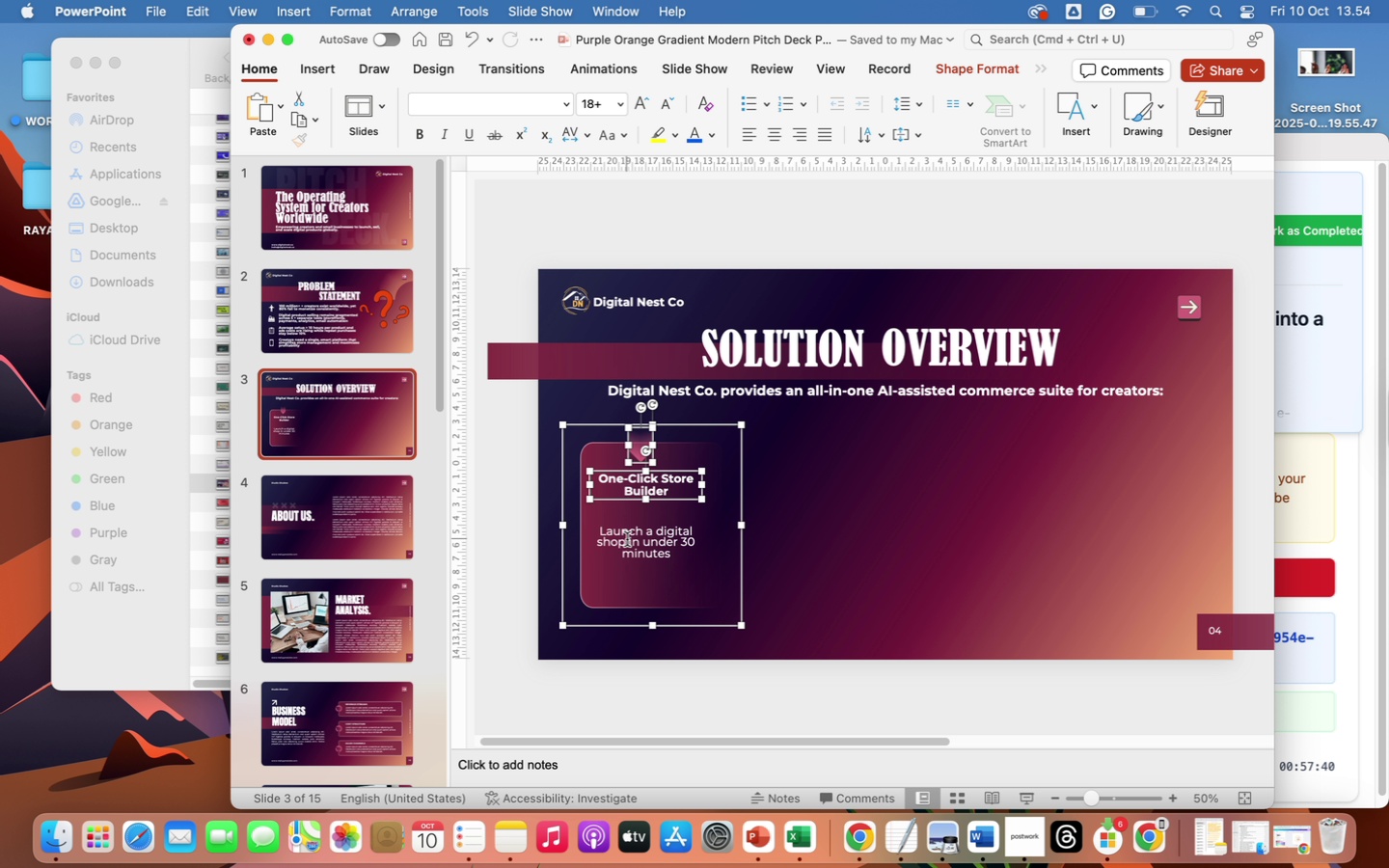 
left_click([627, 543])
 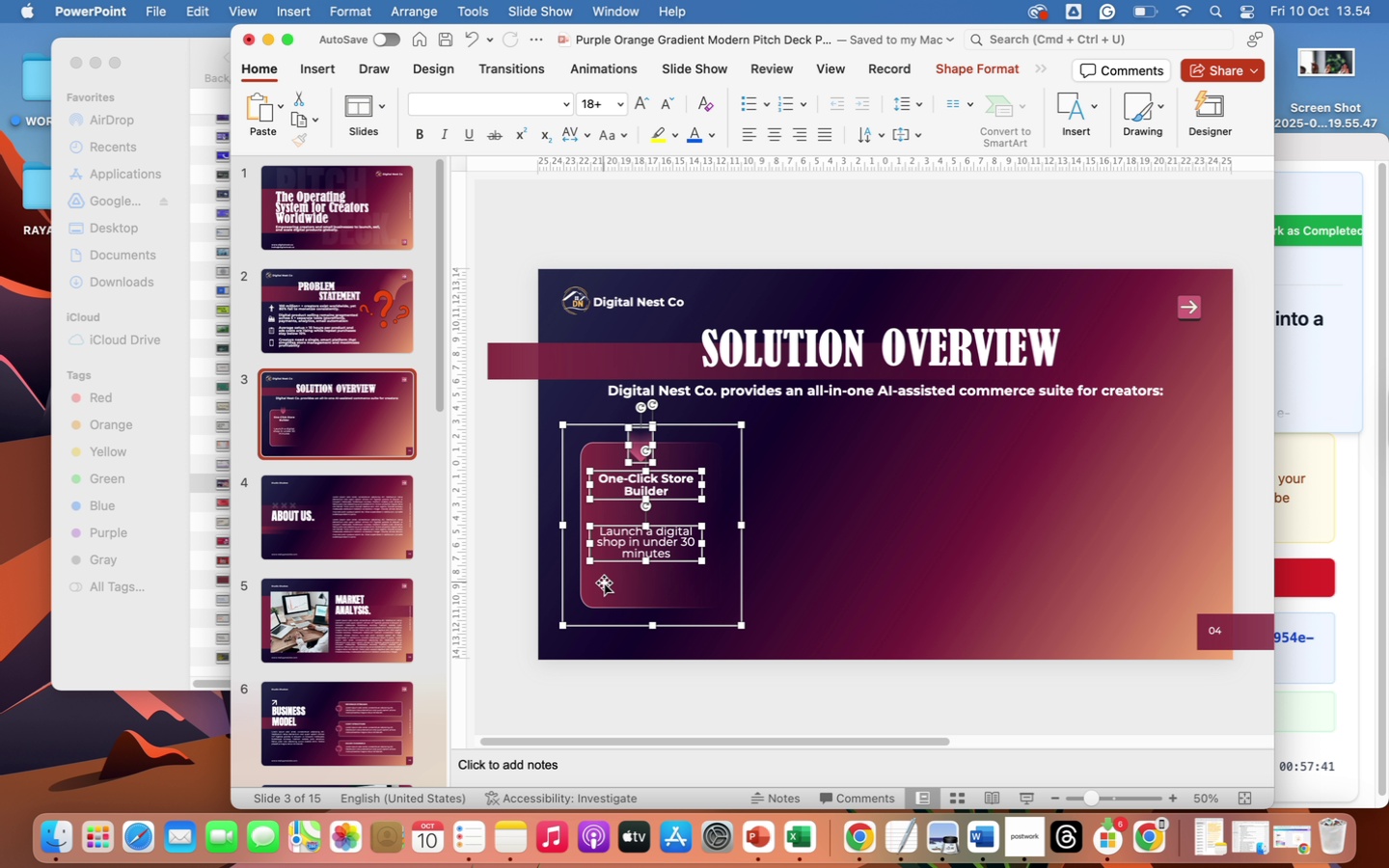 
left_click([604, 583])
 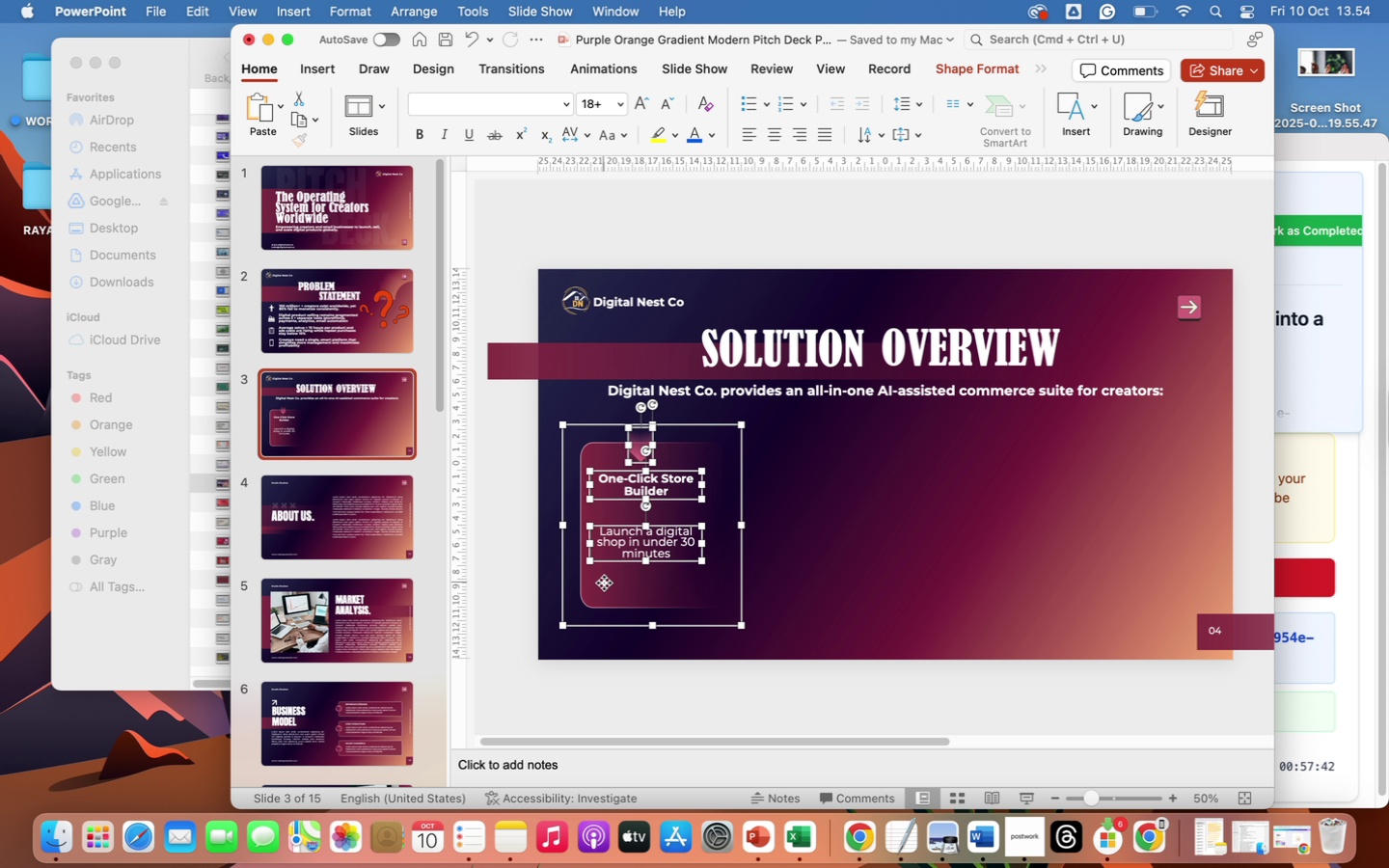 
left_click([604, 583])
 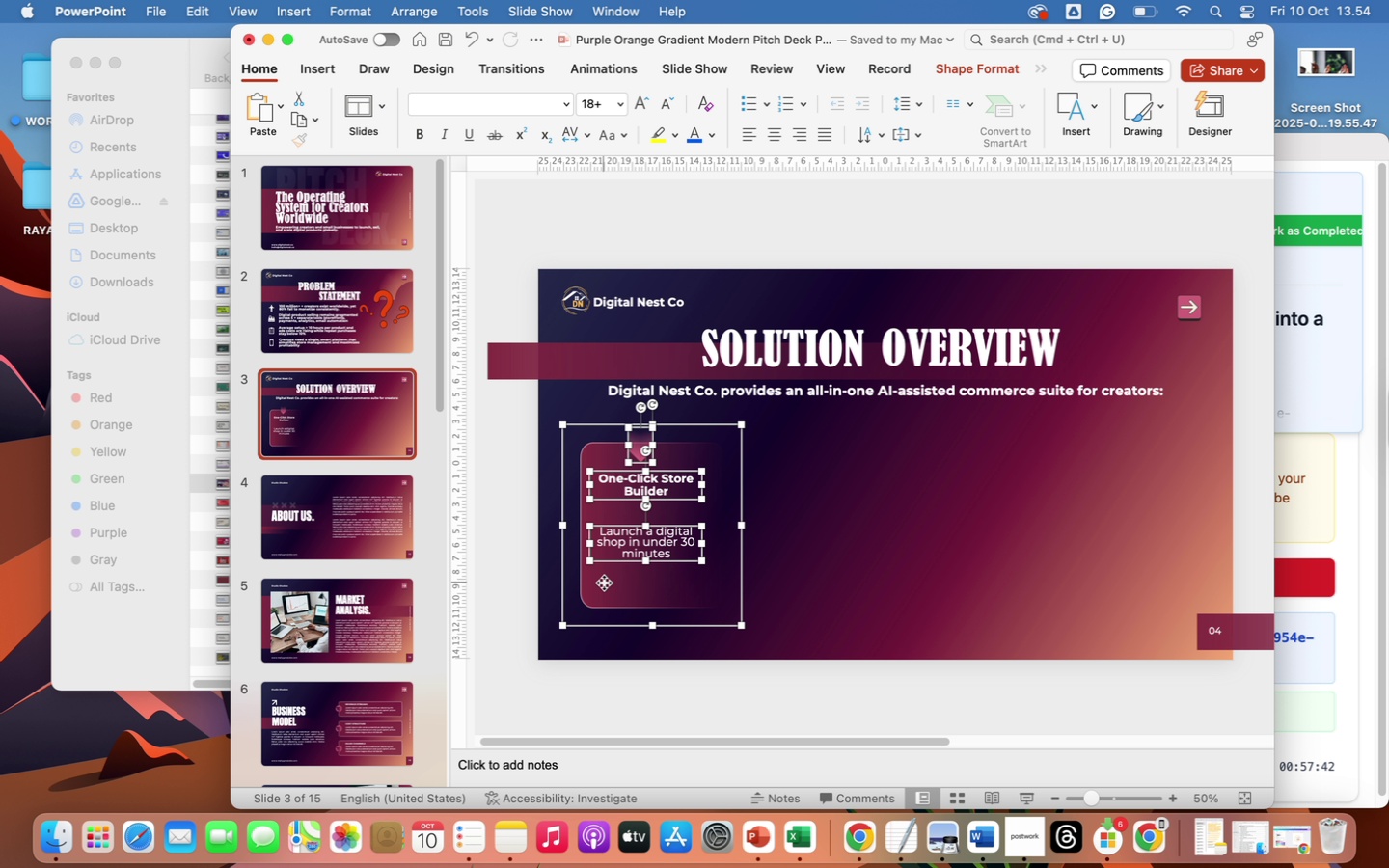 
left_click([604, 583])
 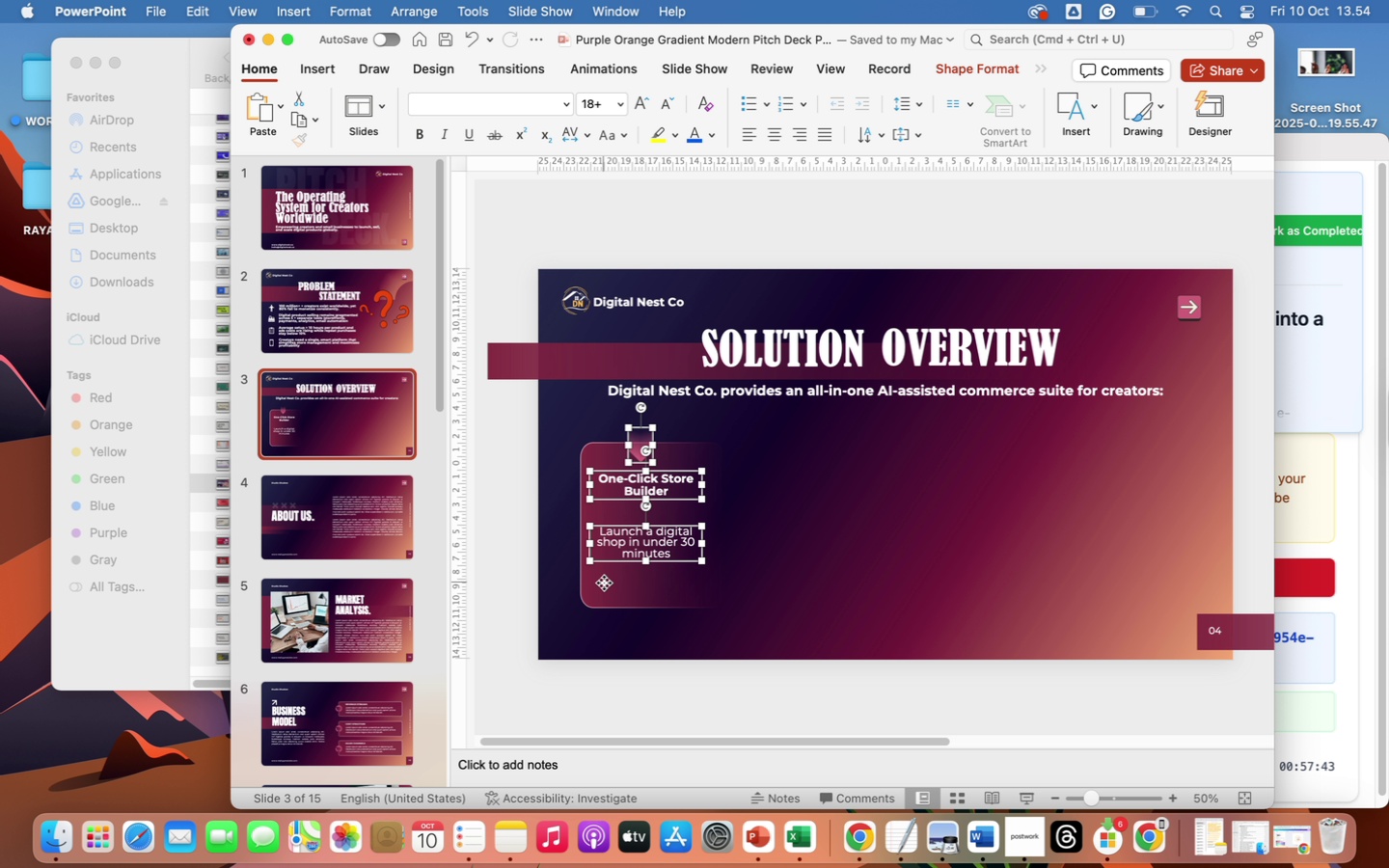 
left_click([604, 583])
 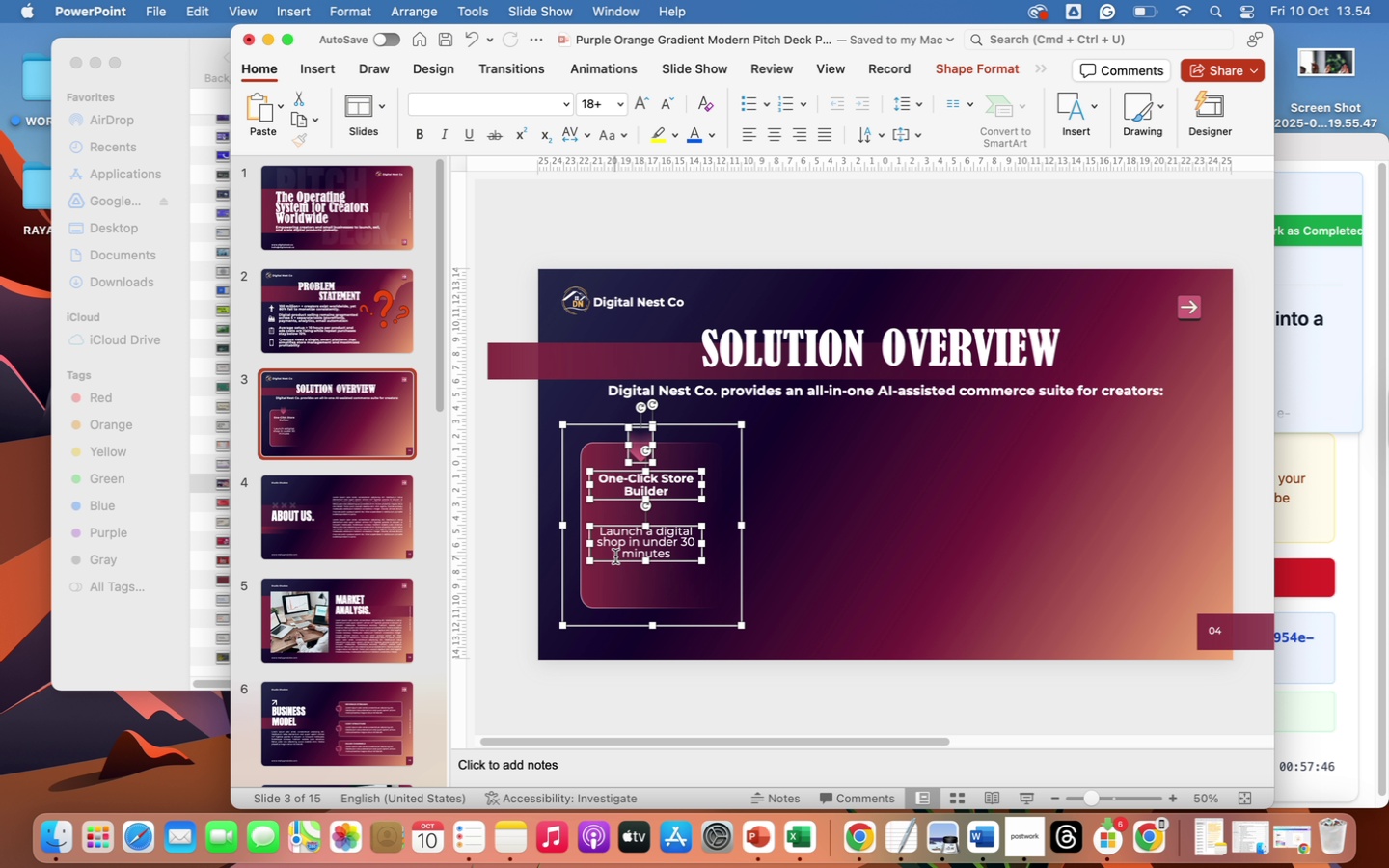 
right_click([613, 563])
 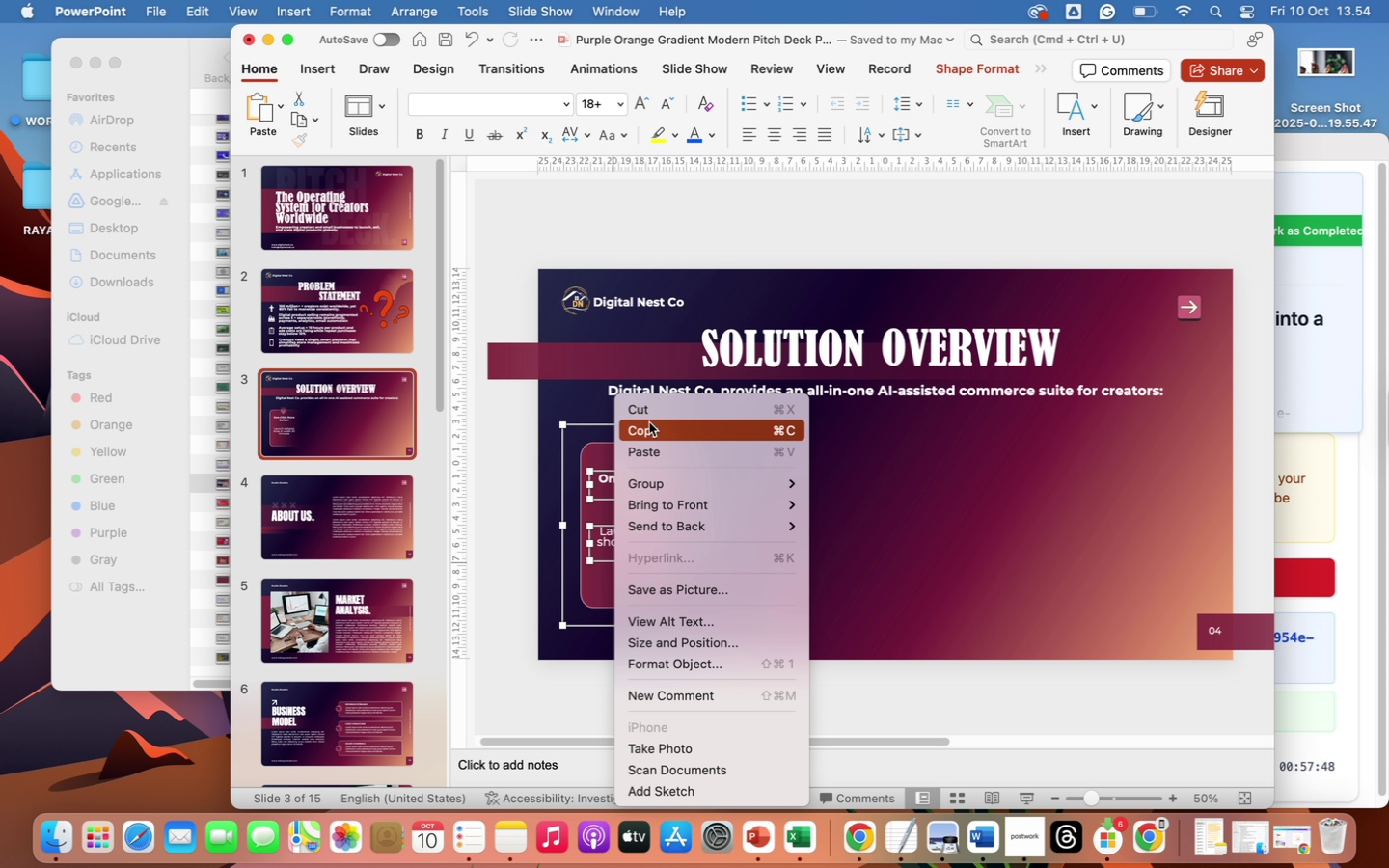 
left_click([653, 431])
 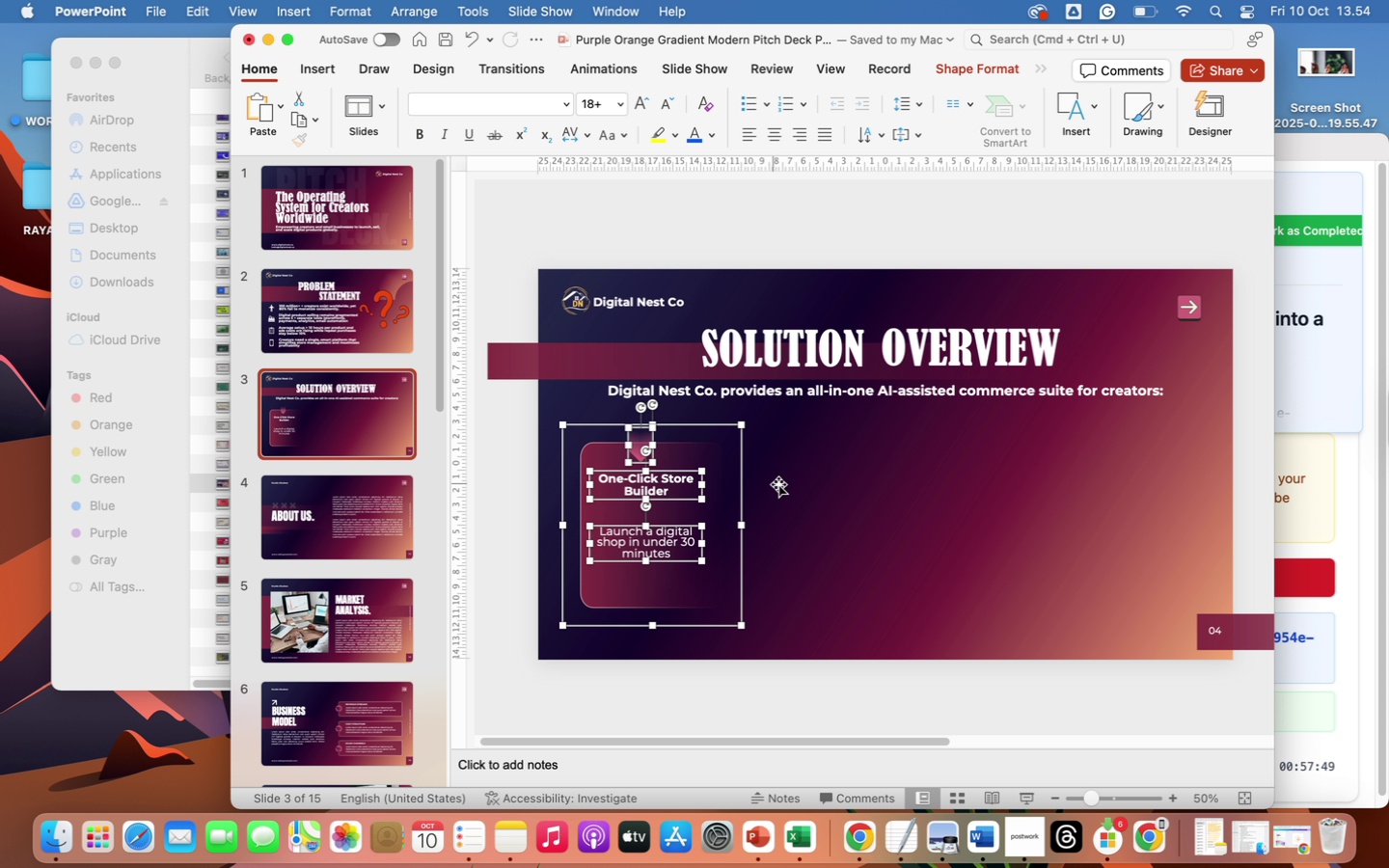 
left_click([781, 484])
 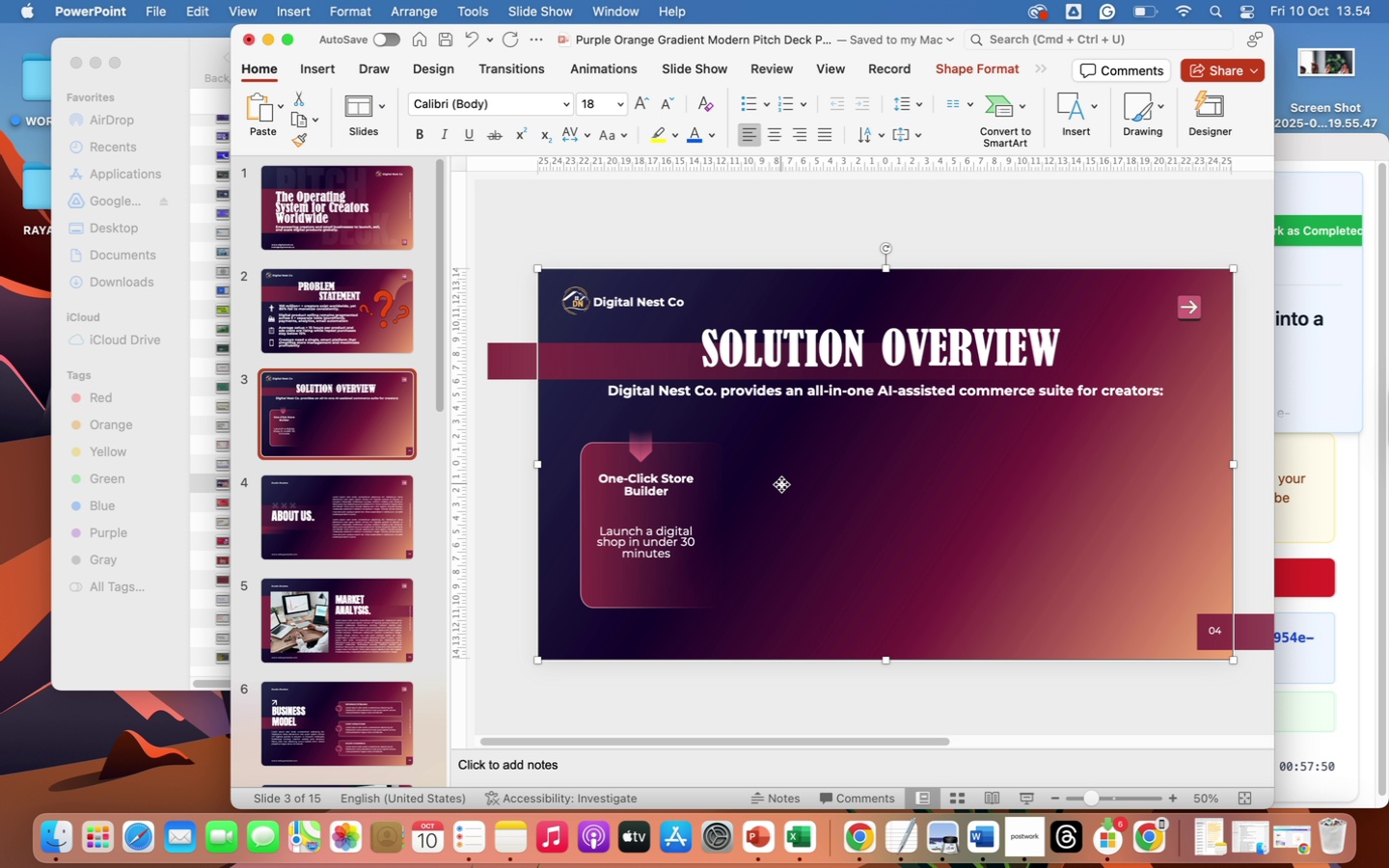 
right_click([781, 484])
 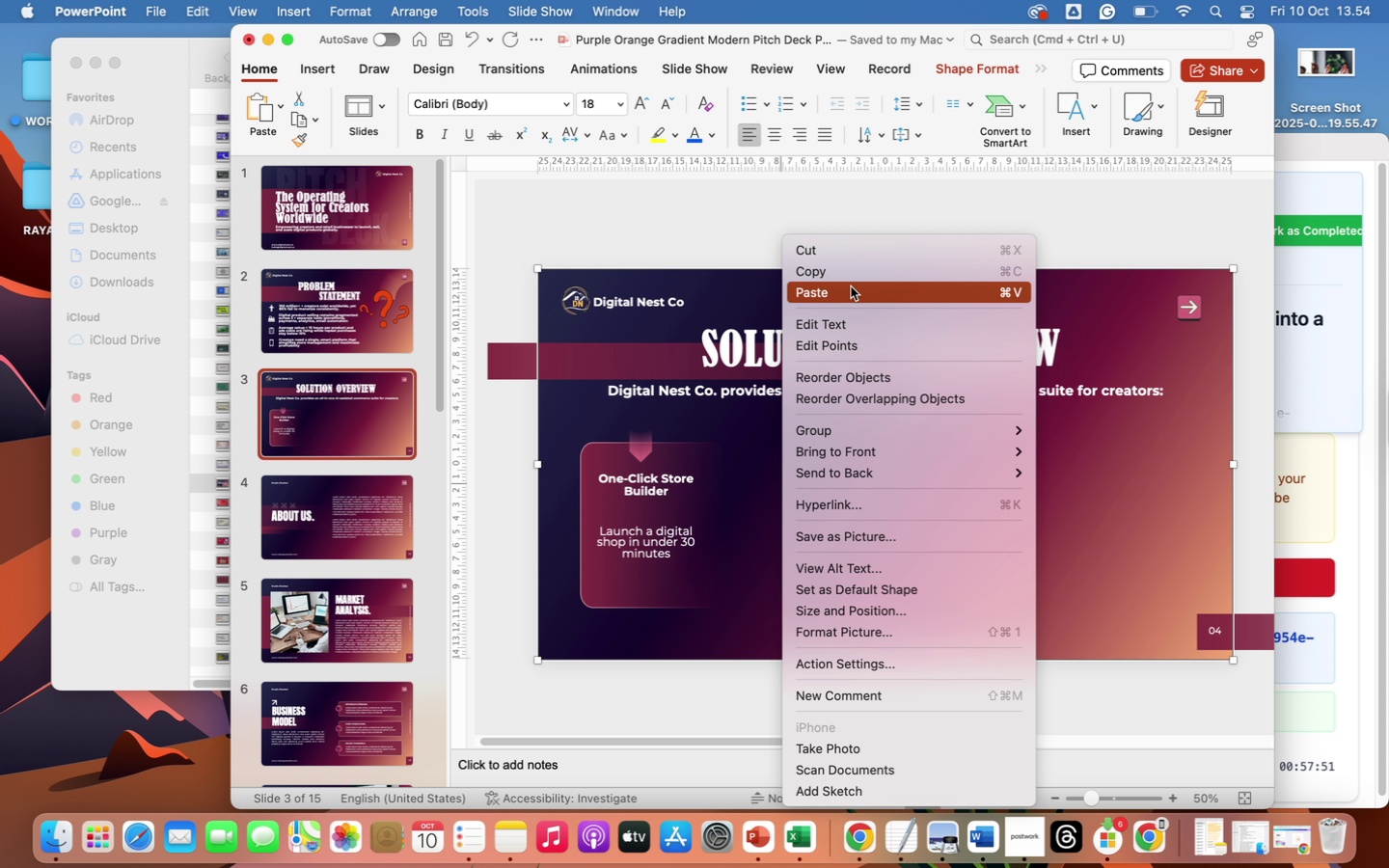 
left_click([846, 290])
 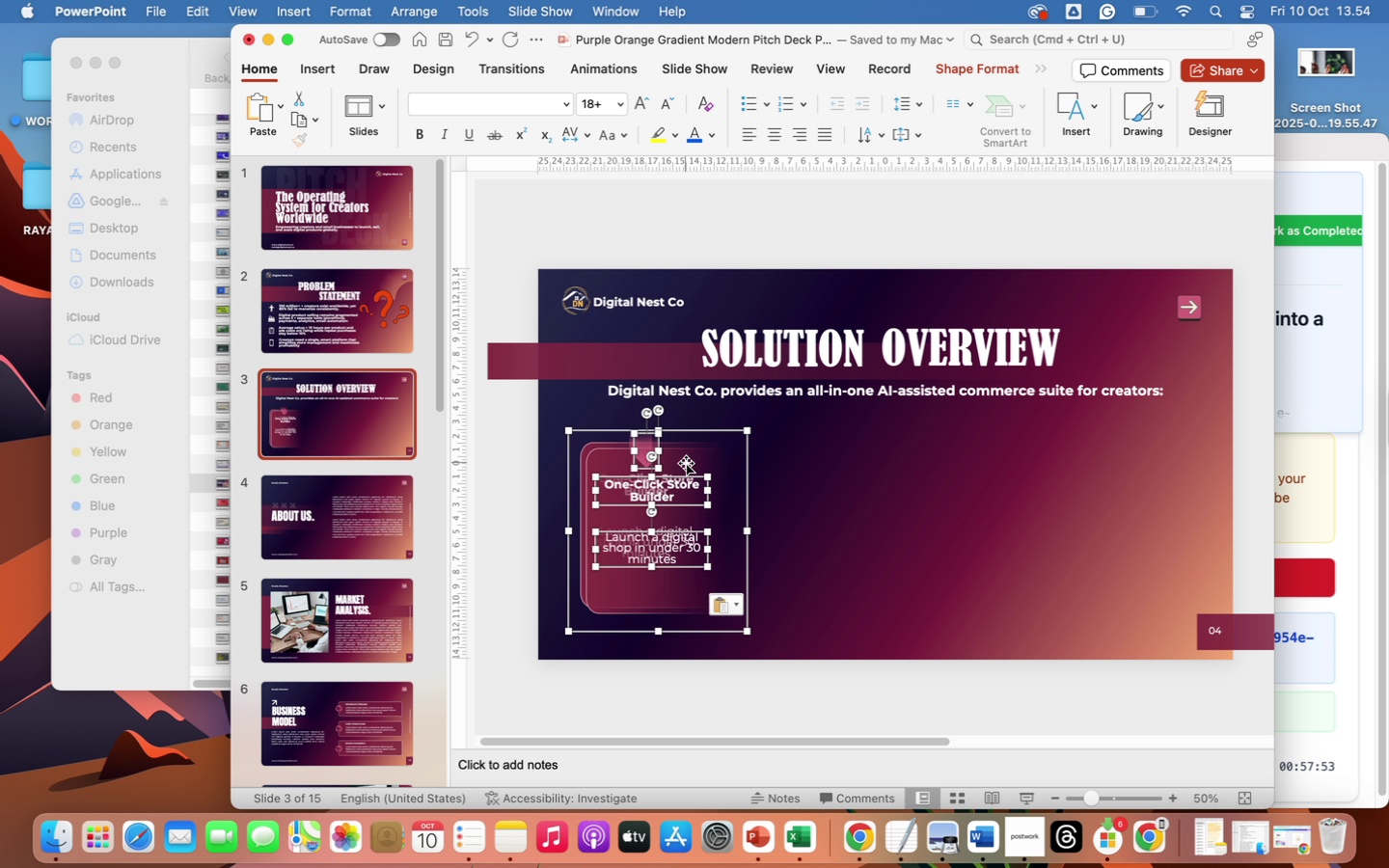 
left_click_drag(start_coordinate=[686, 463], to_coordinate=[842, 456])
 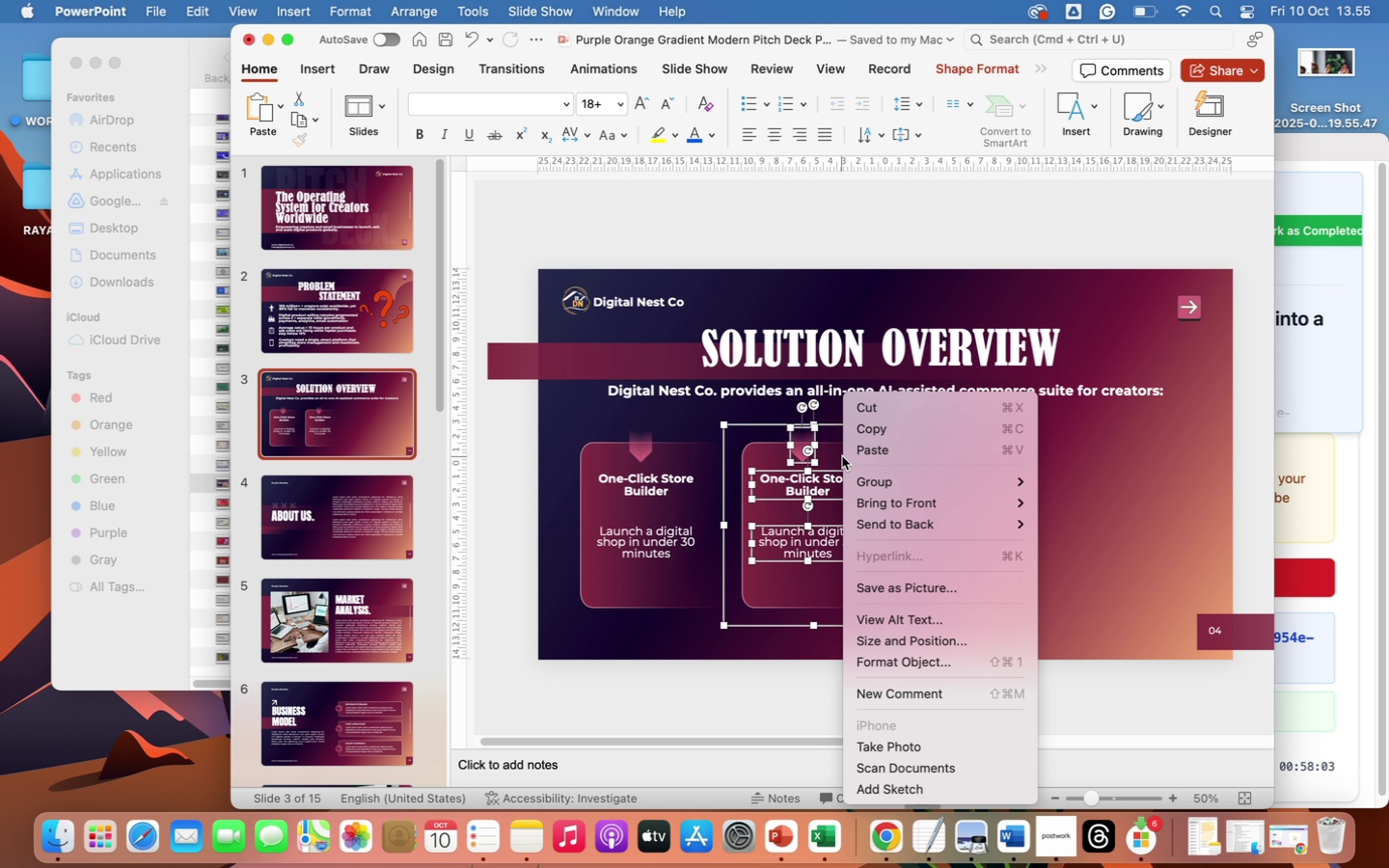 
left_click([895, 454])
 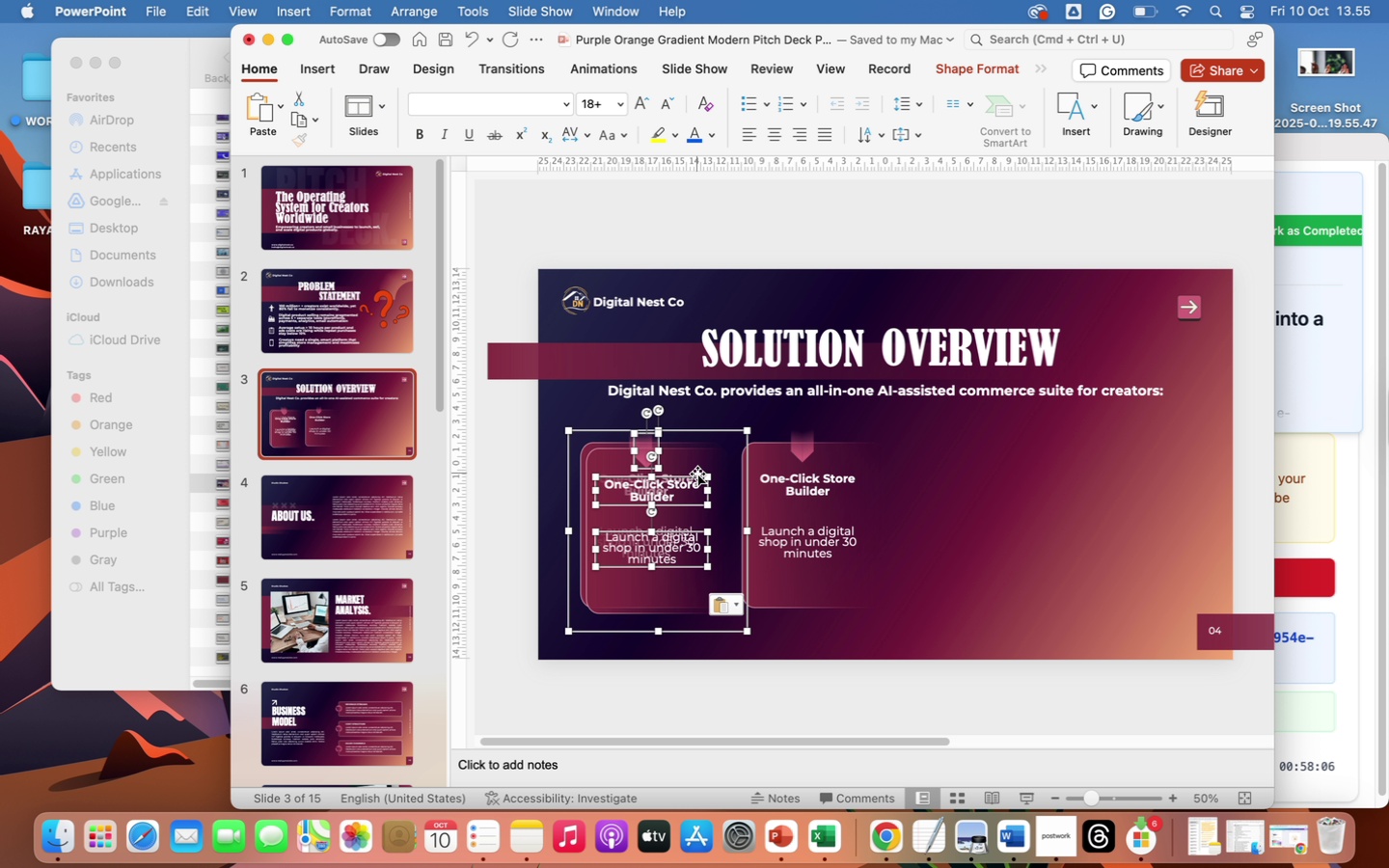 
left_click_drag(start_coordinate=[697, 474], to_coordinate=[1021, 468])
 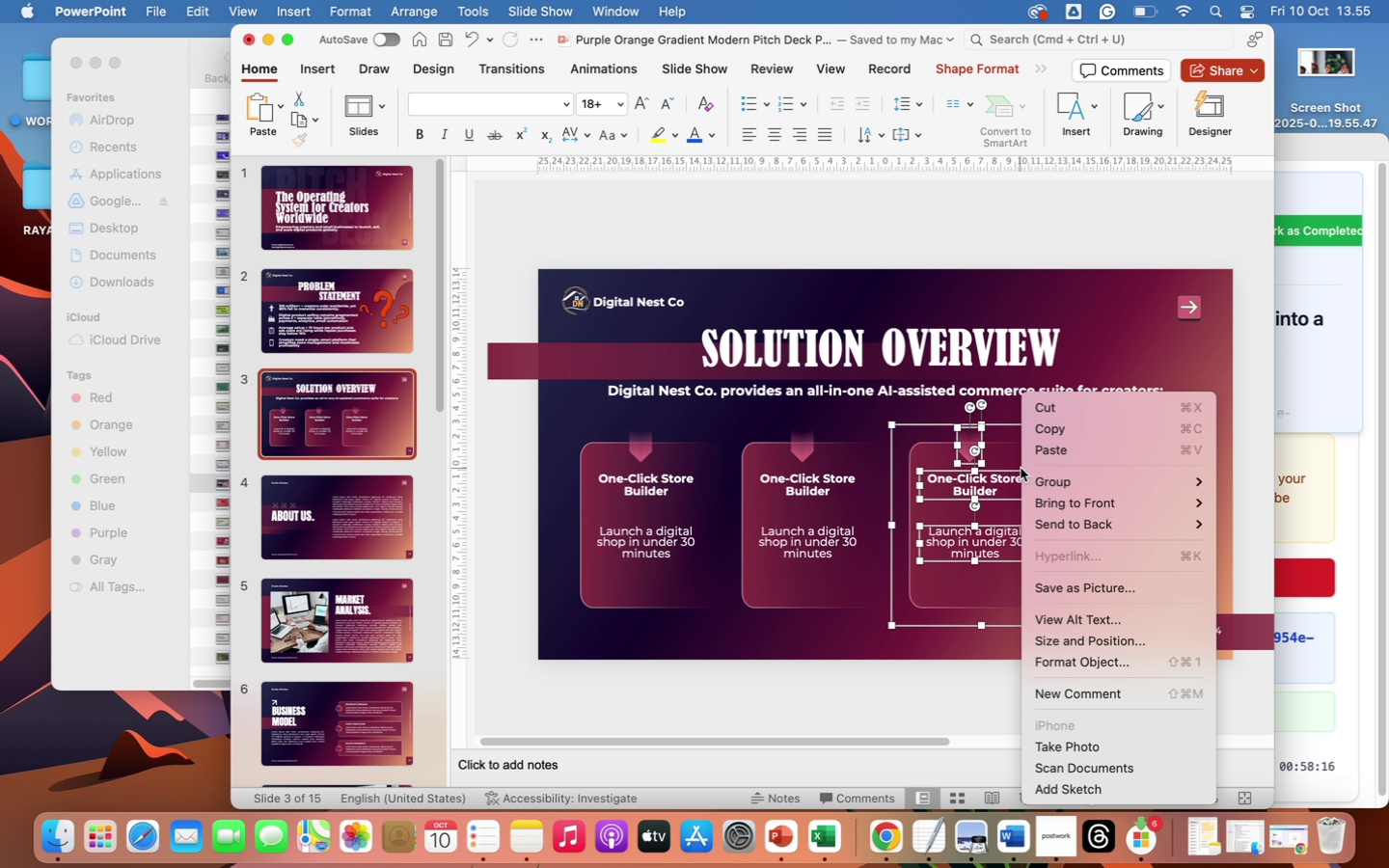 
left_click([1063, 450])
 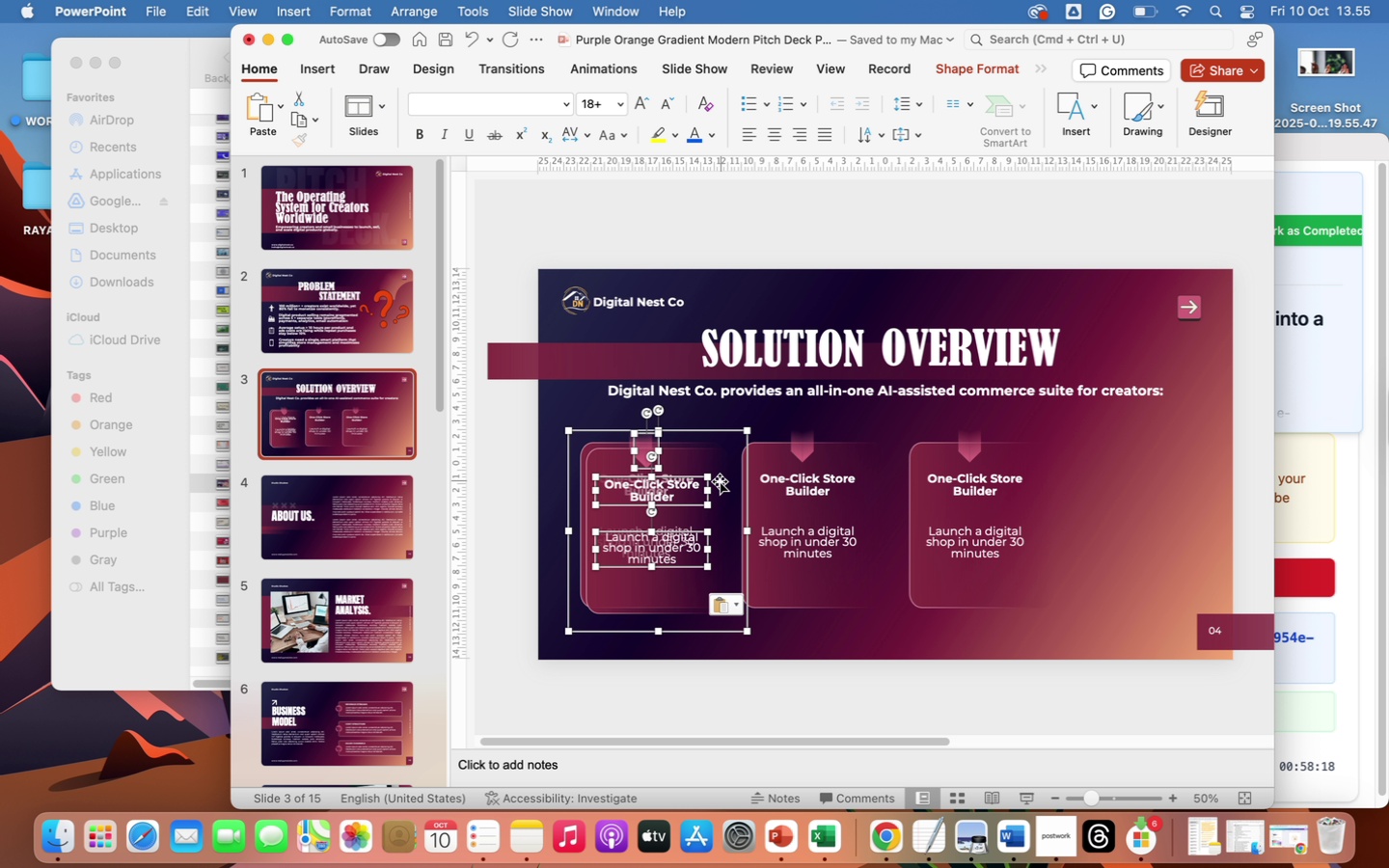 
left_click_drag(start_coordinate=[716, 480], to_coordinate=[1207, 475])
 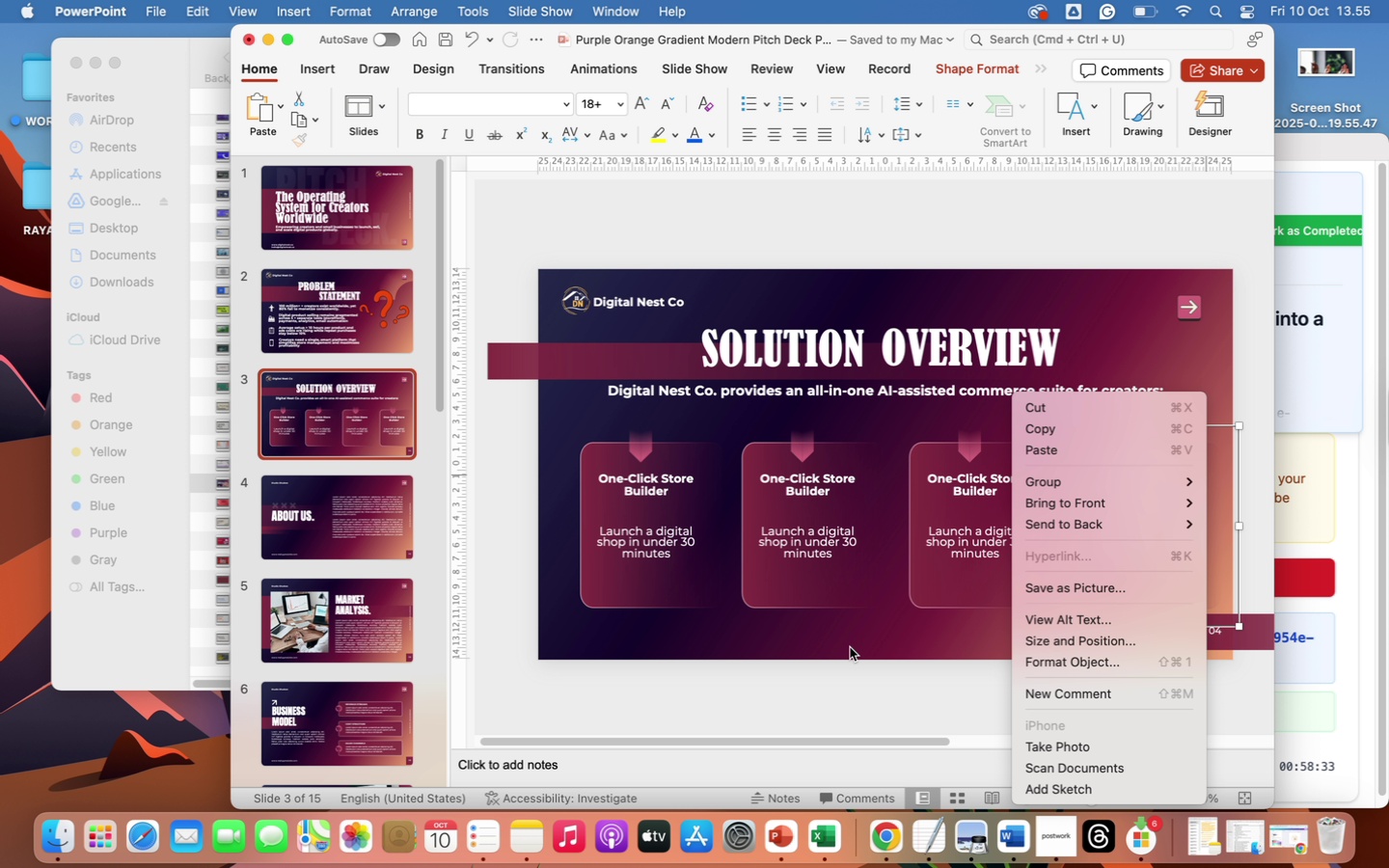 
left_click([838, 694])
 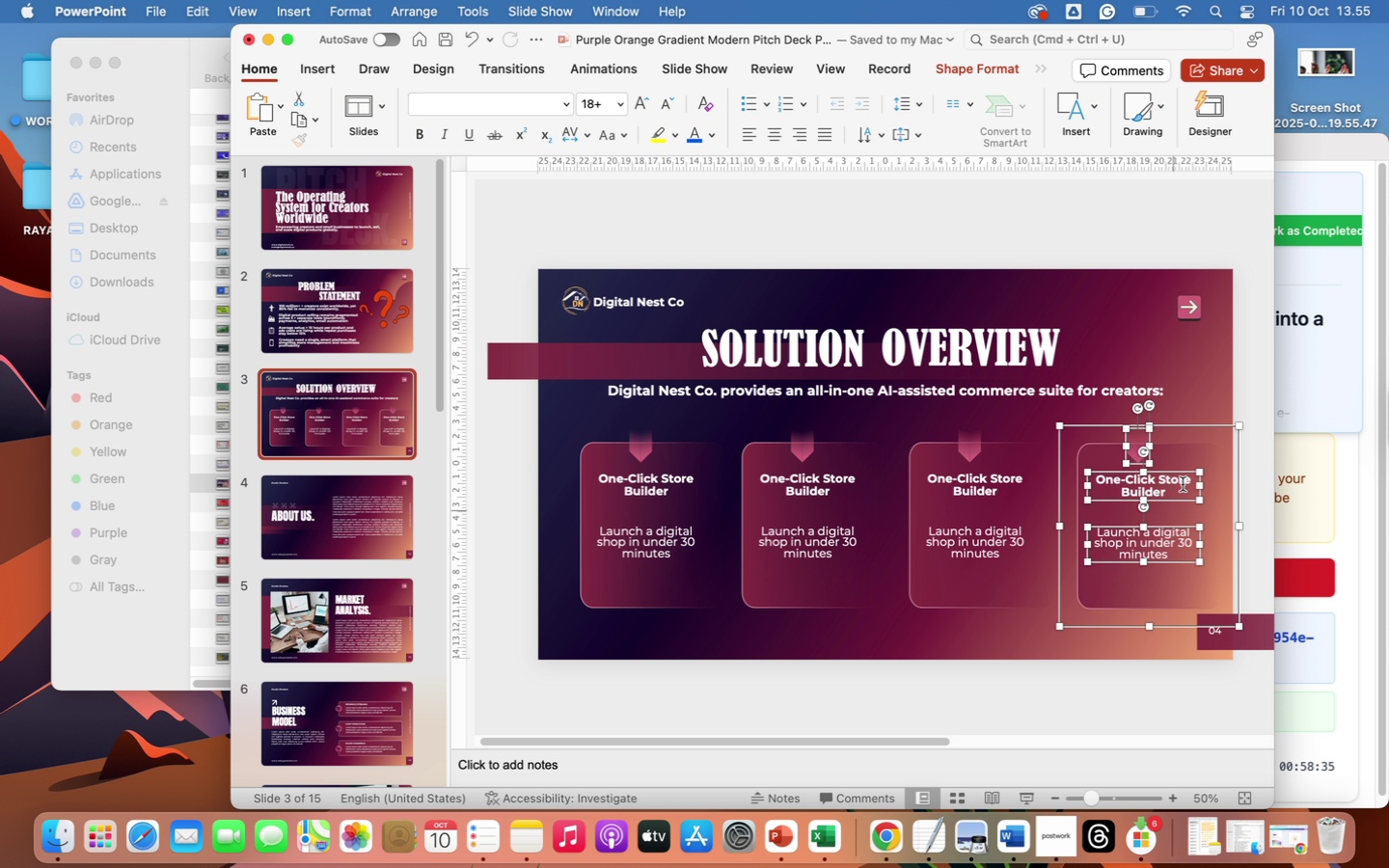 
left_click_drag(start_coordinate=[1185, 473], to_coordinate=[1179, 471])
 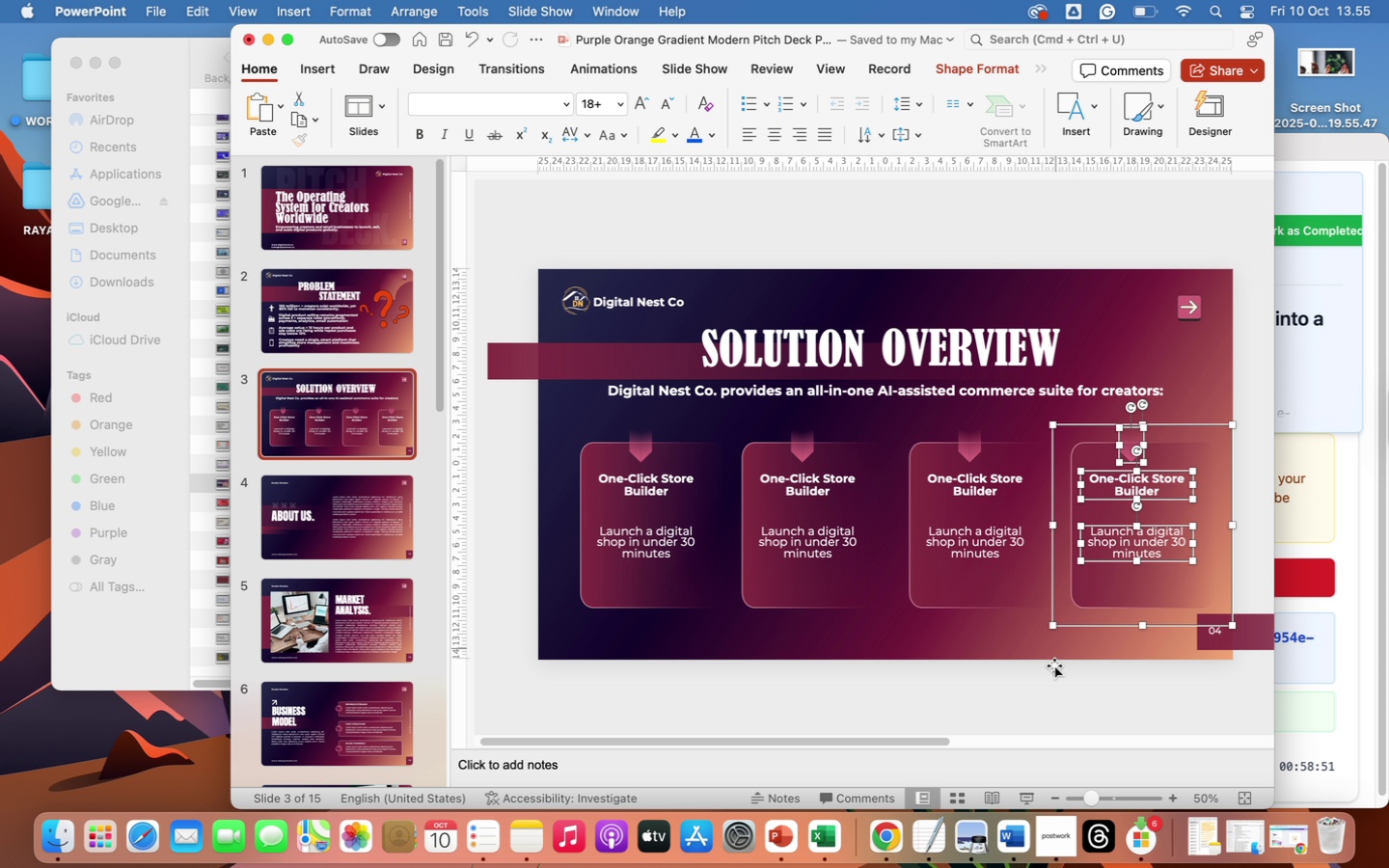 
left_click([1053, 688])
 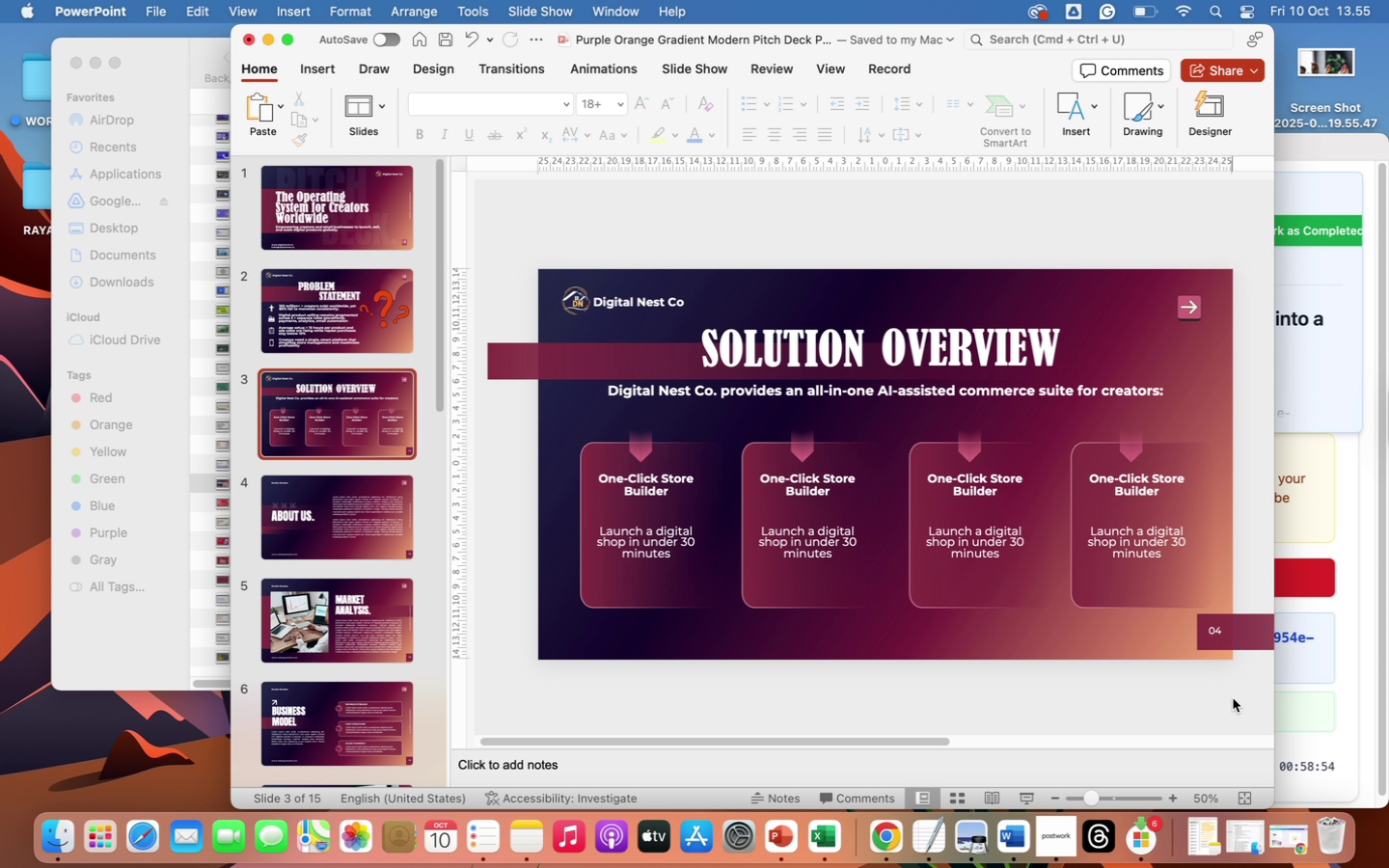 
left_click([1254, 637])
 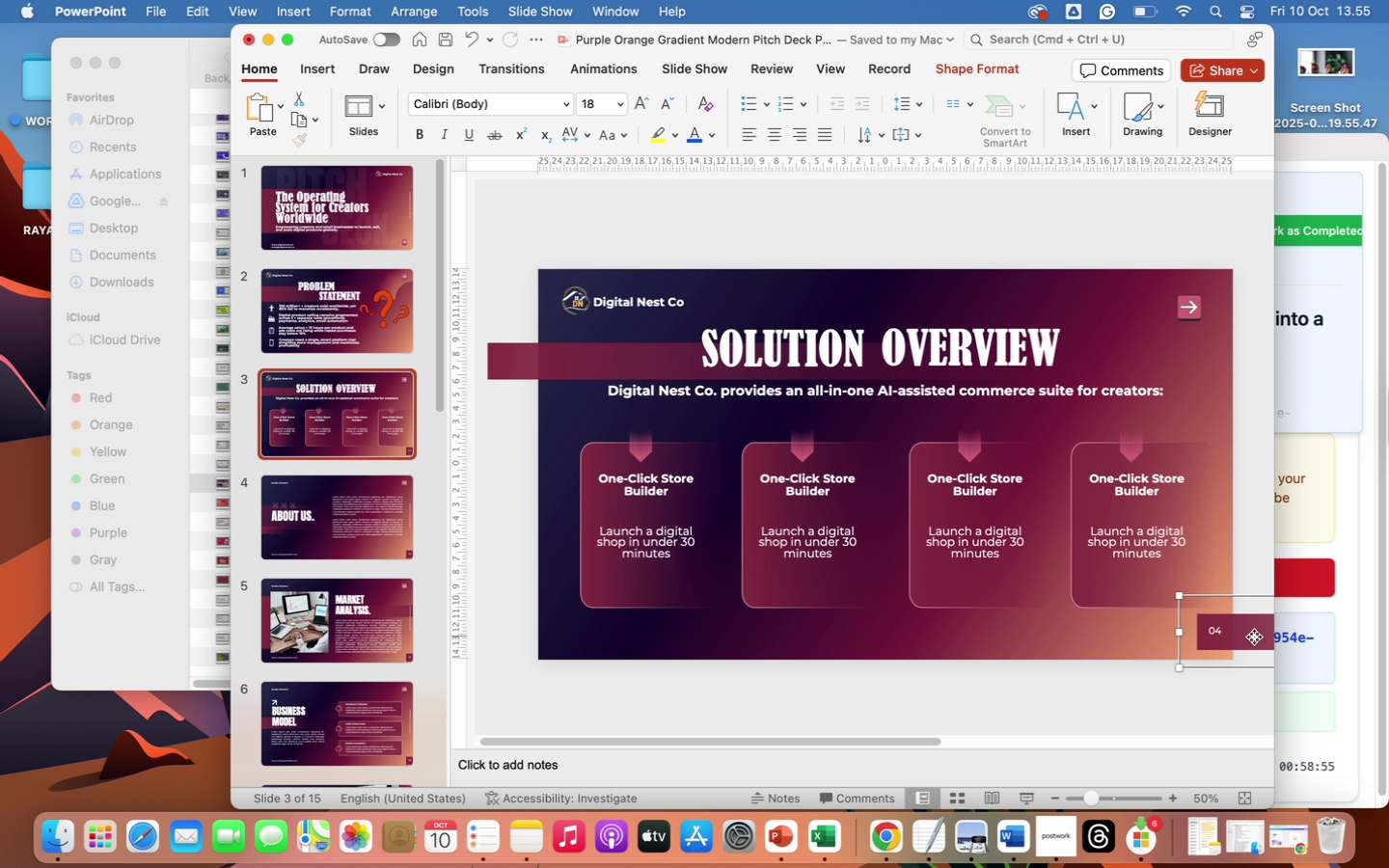 
hold_key(key=Z, duration=0.78)
 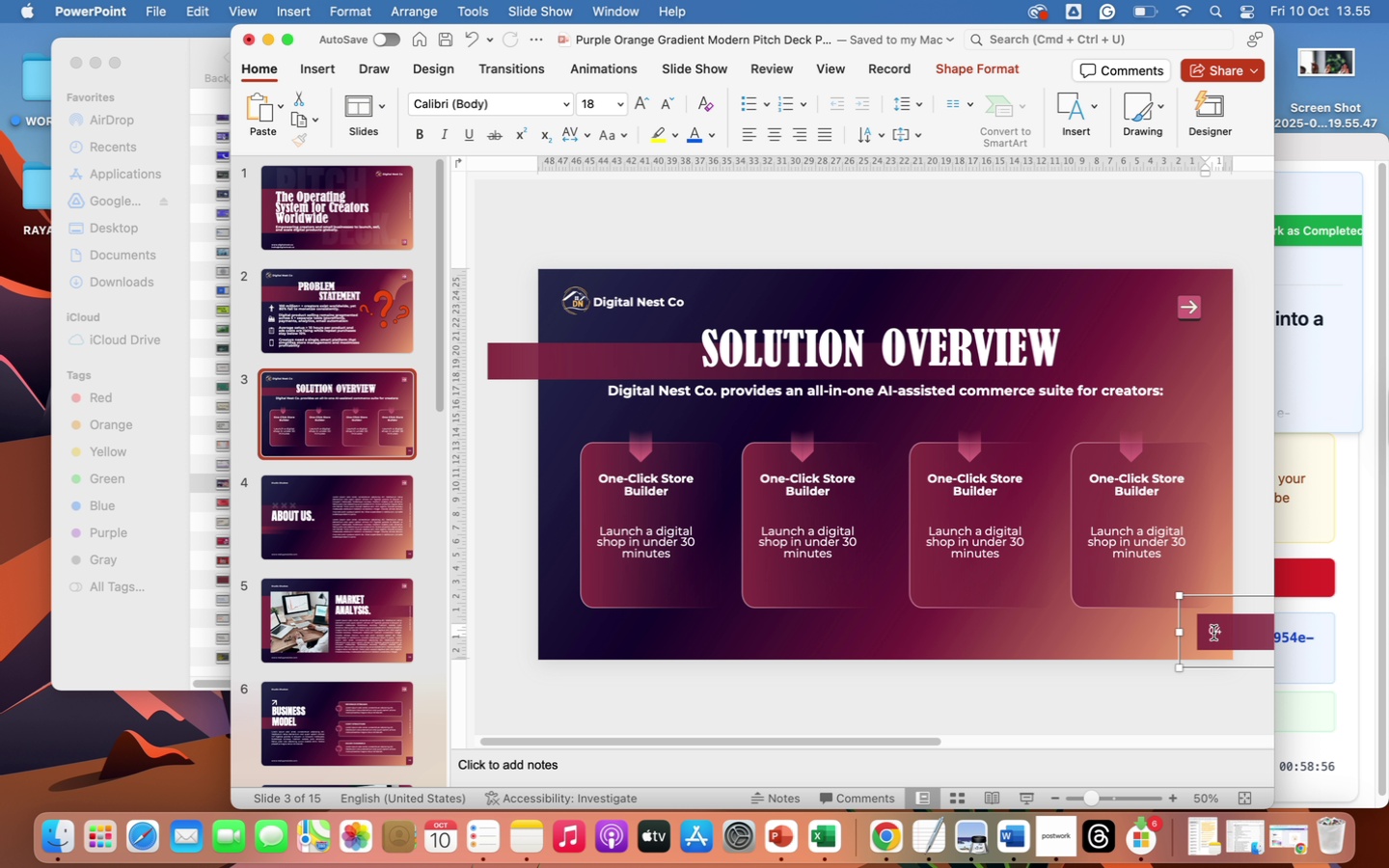 
left_click([1213, 633])
 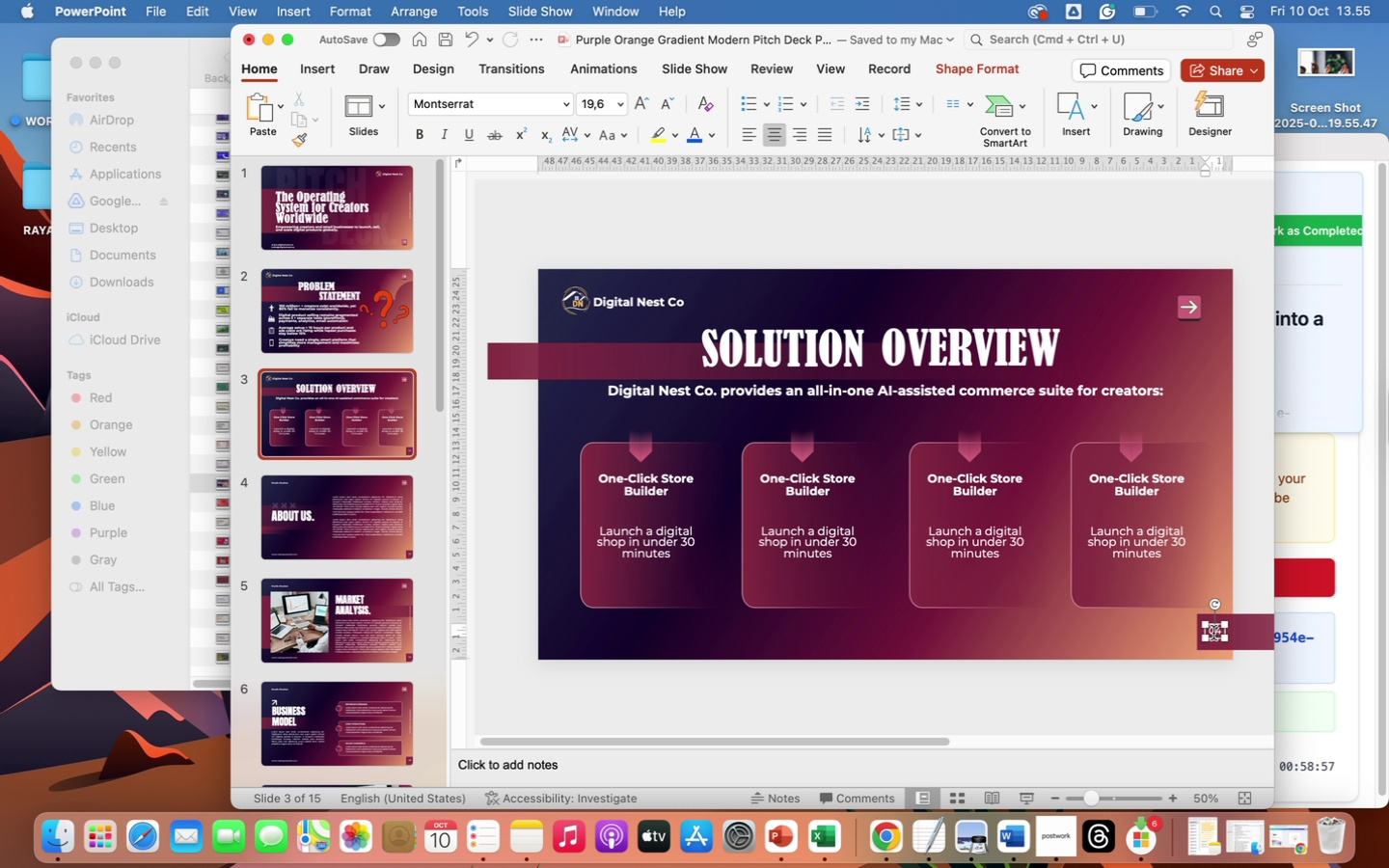 
key(Backspace)
 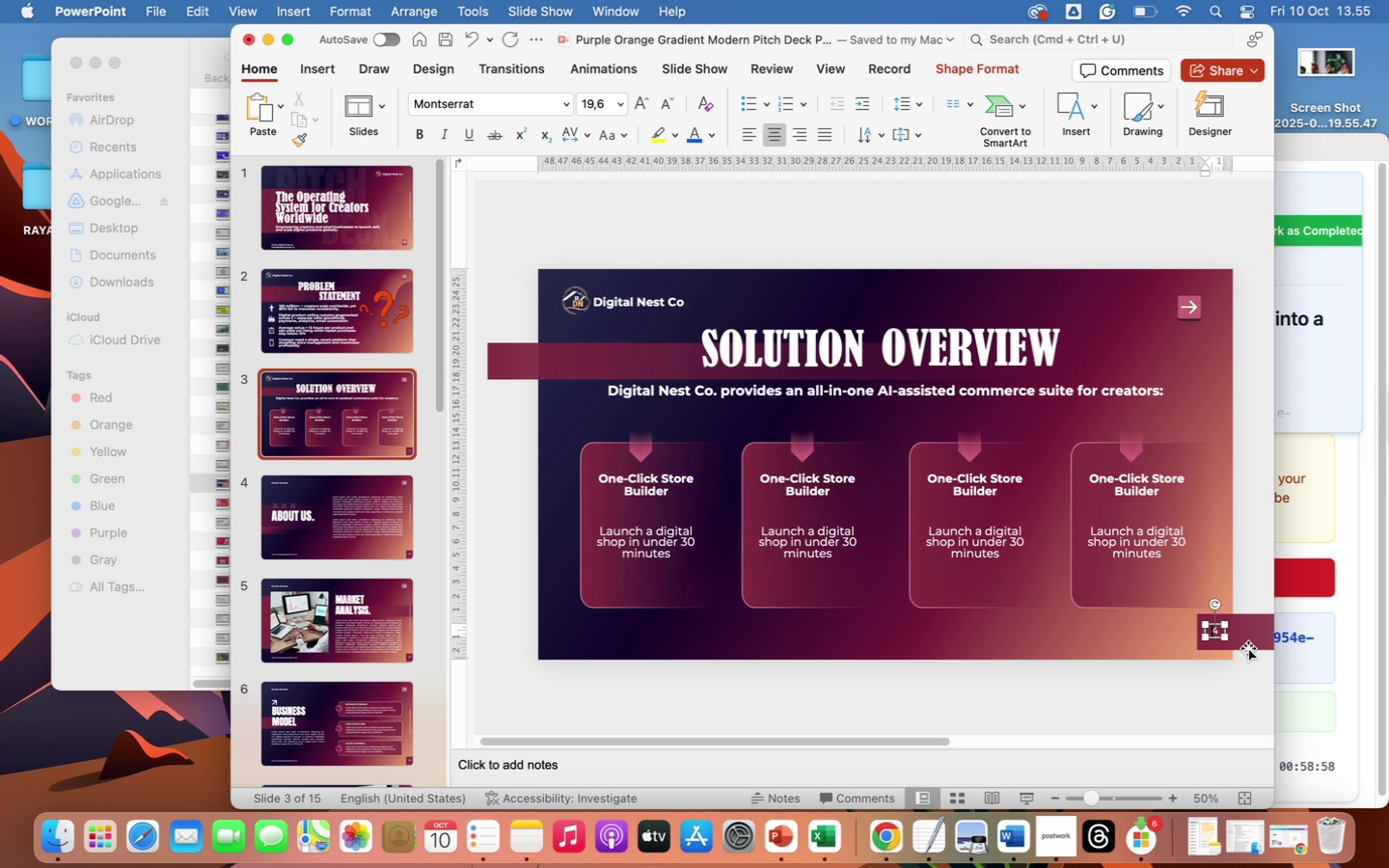 
left_click([1249, 649])
 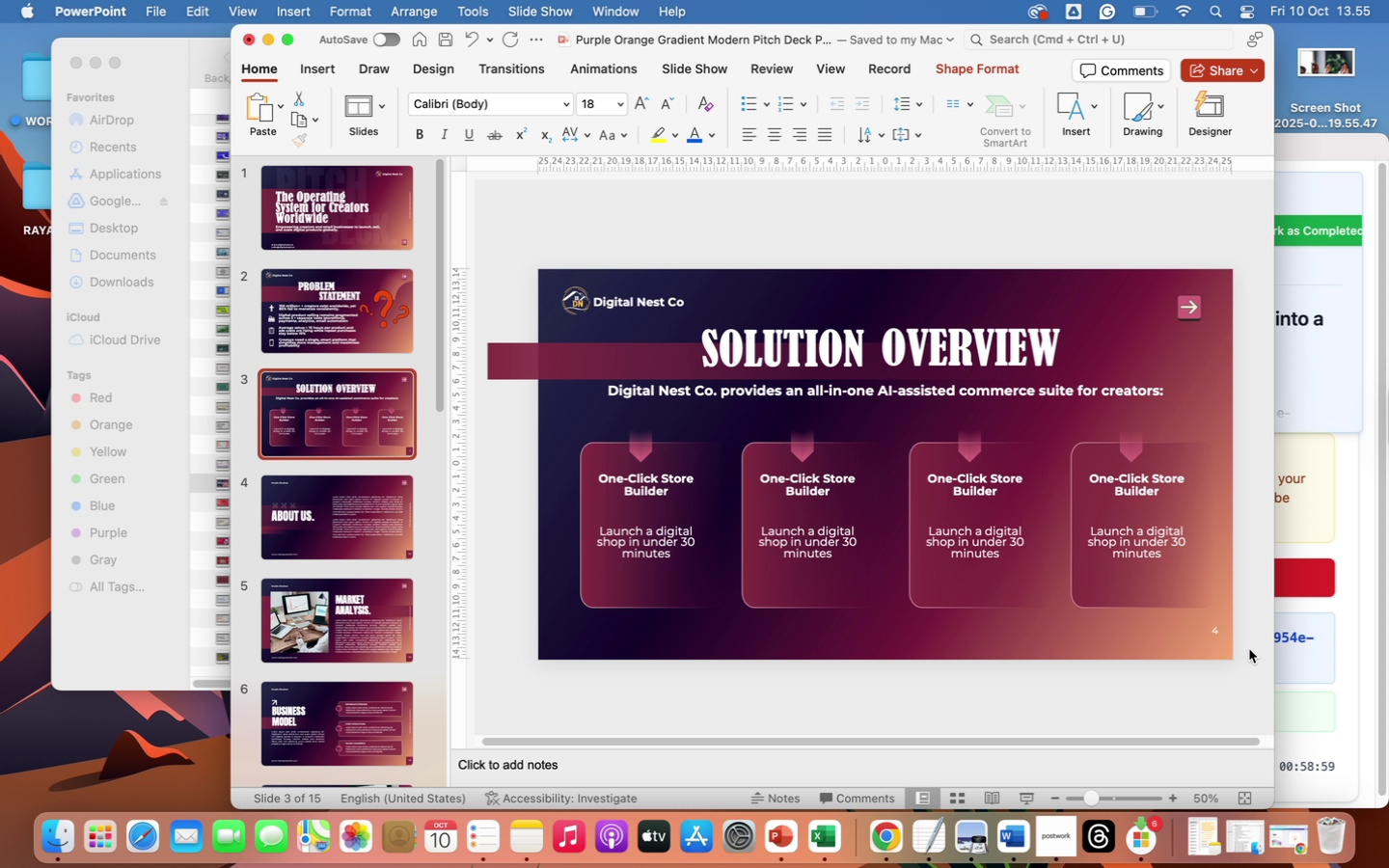 
key(Backspace)
 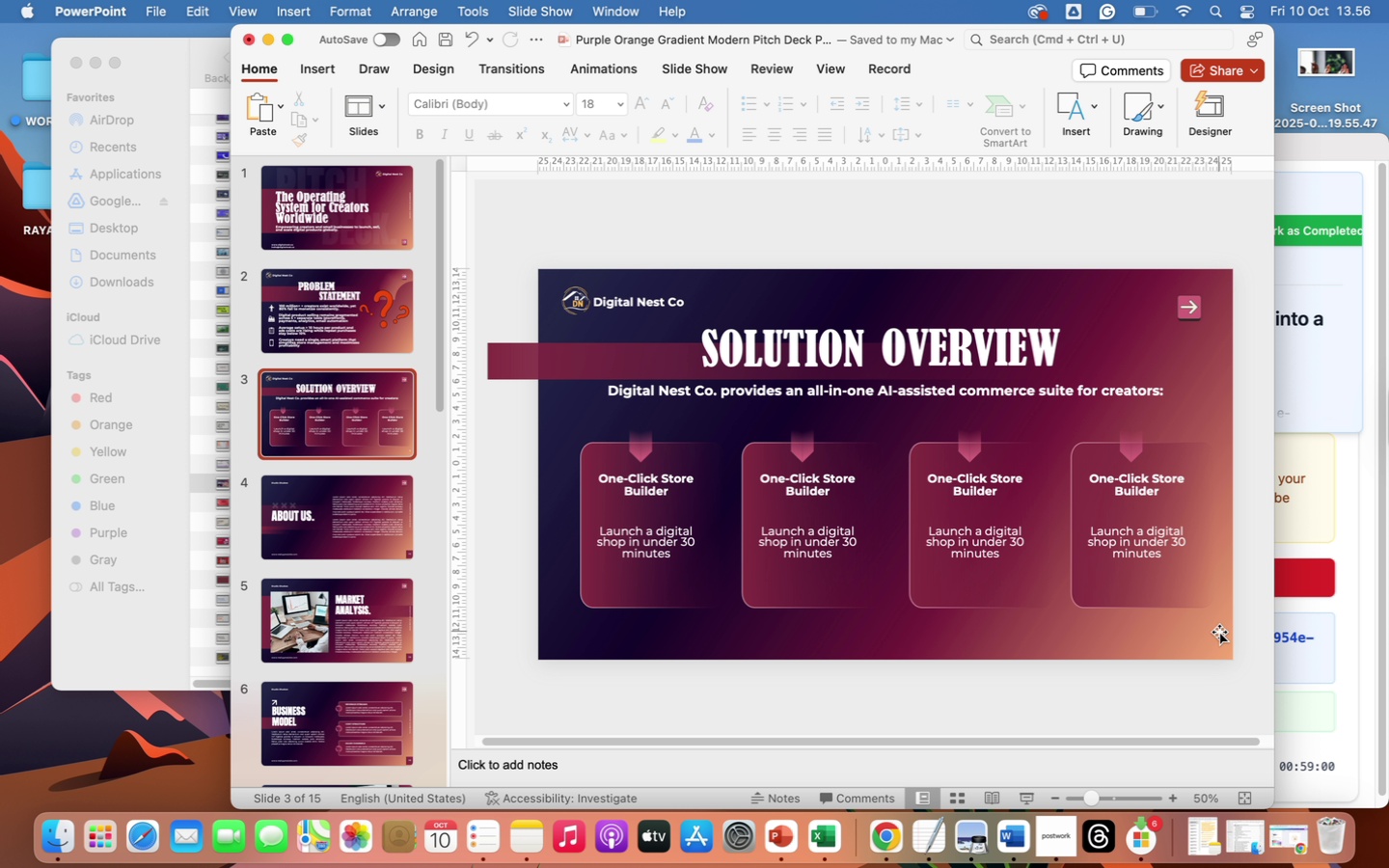 
left_click([1216, 632])
 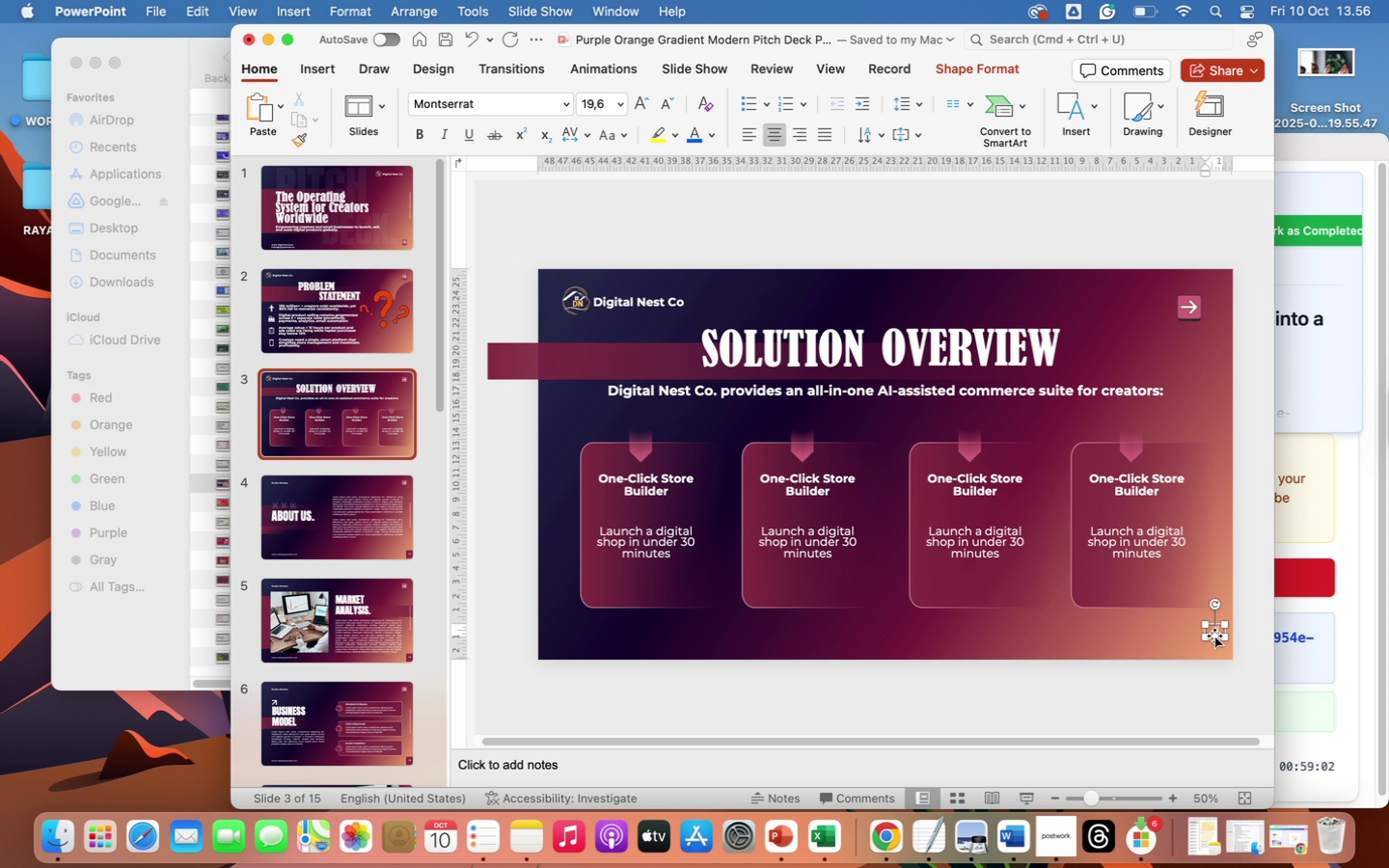 
left_click([1214, 636])
 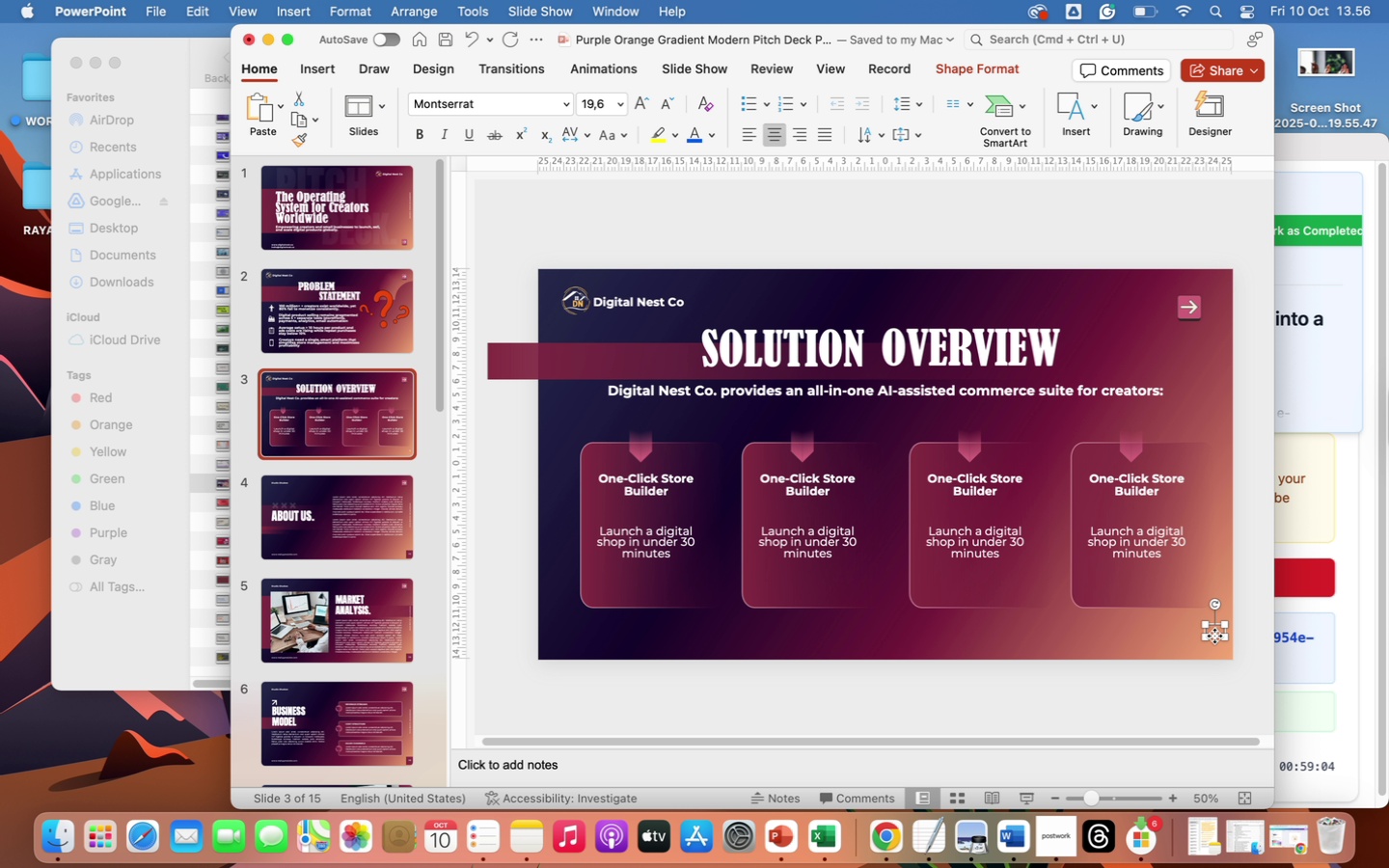 
key(Backspace)
 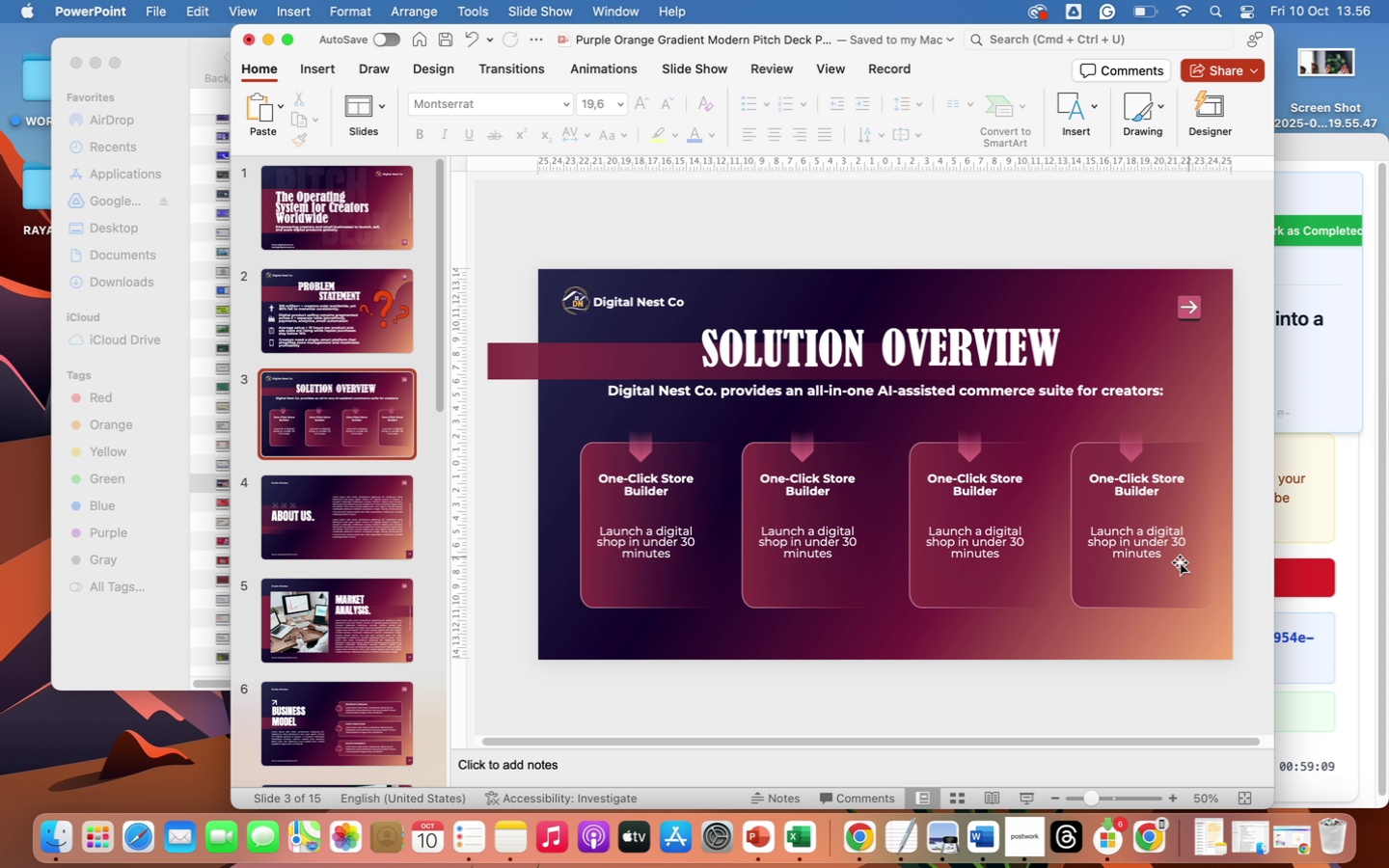 
wait(7.73)
 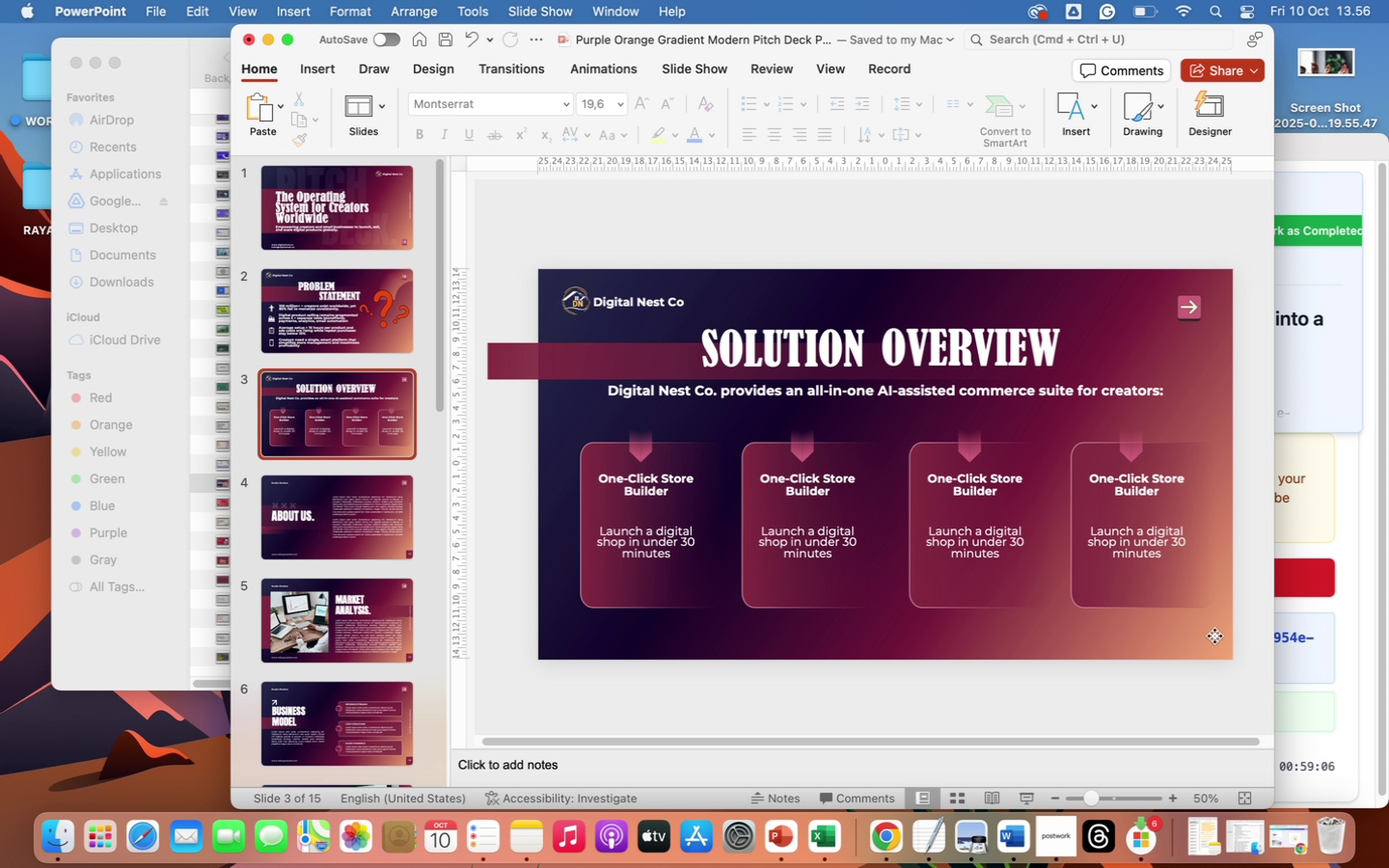 
left_click_drag(start_coordinate=[763, 478], to_coordinate=[834, 500])
 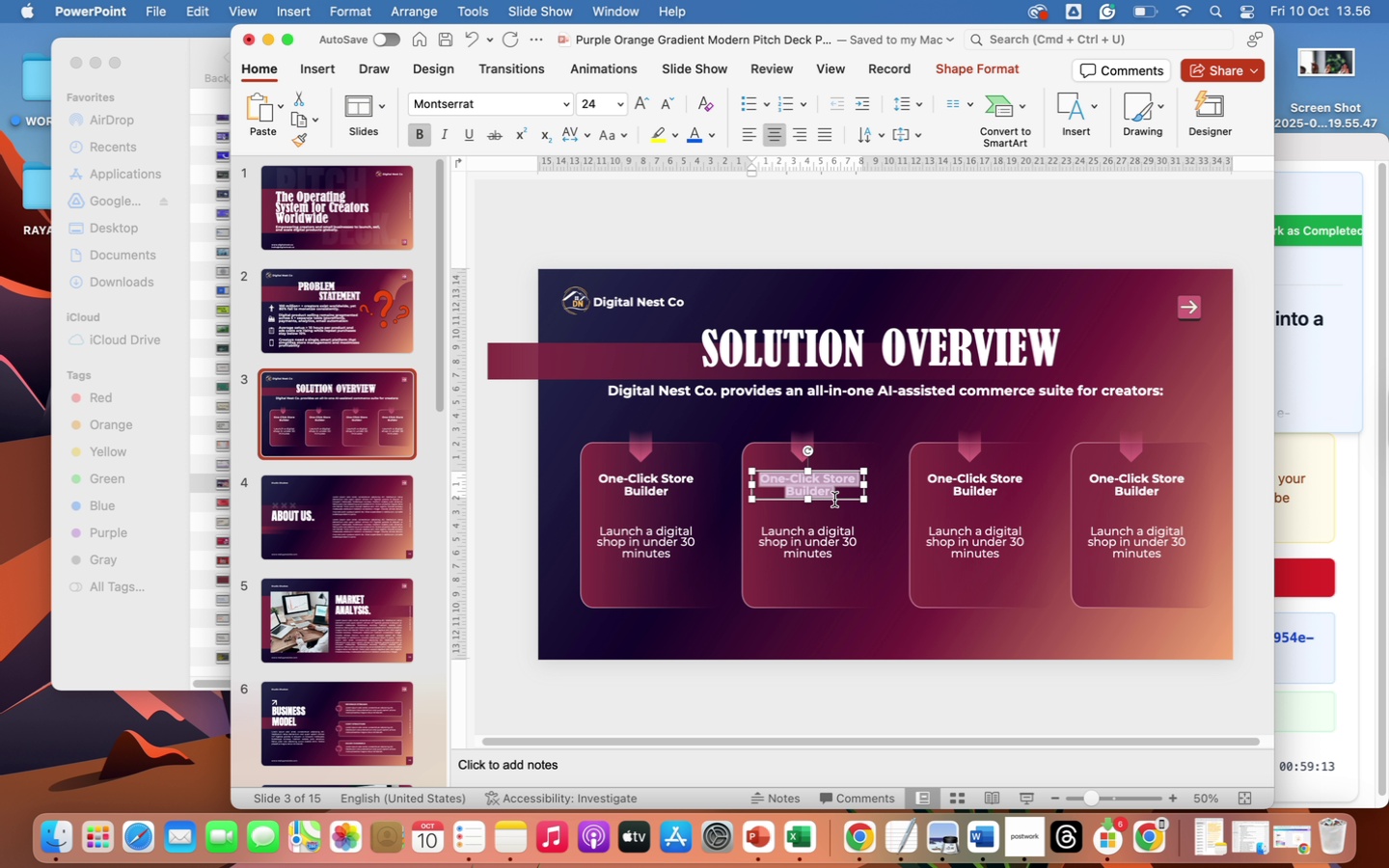 
type(Integra)
 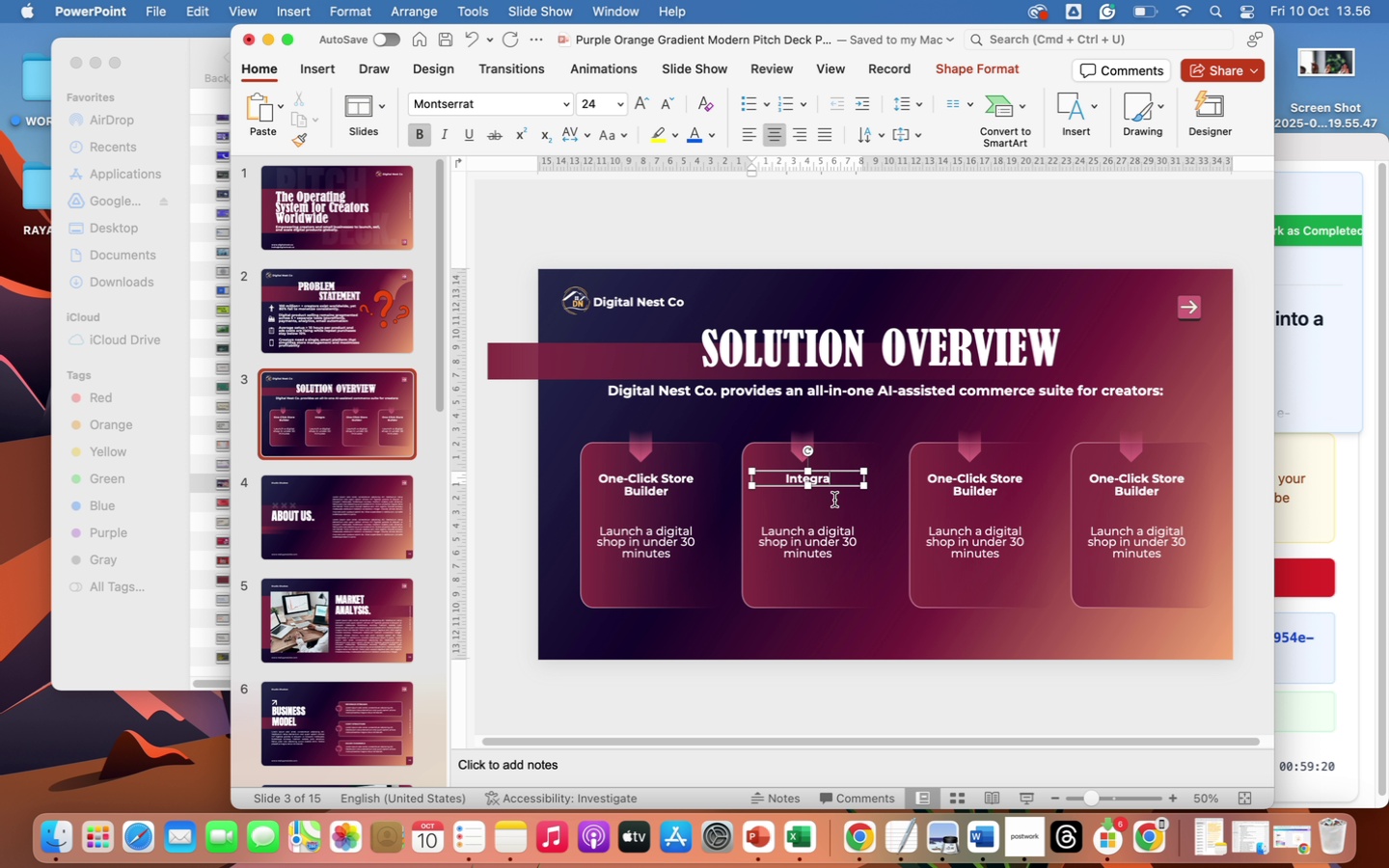 
type(ted Payment)
 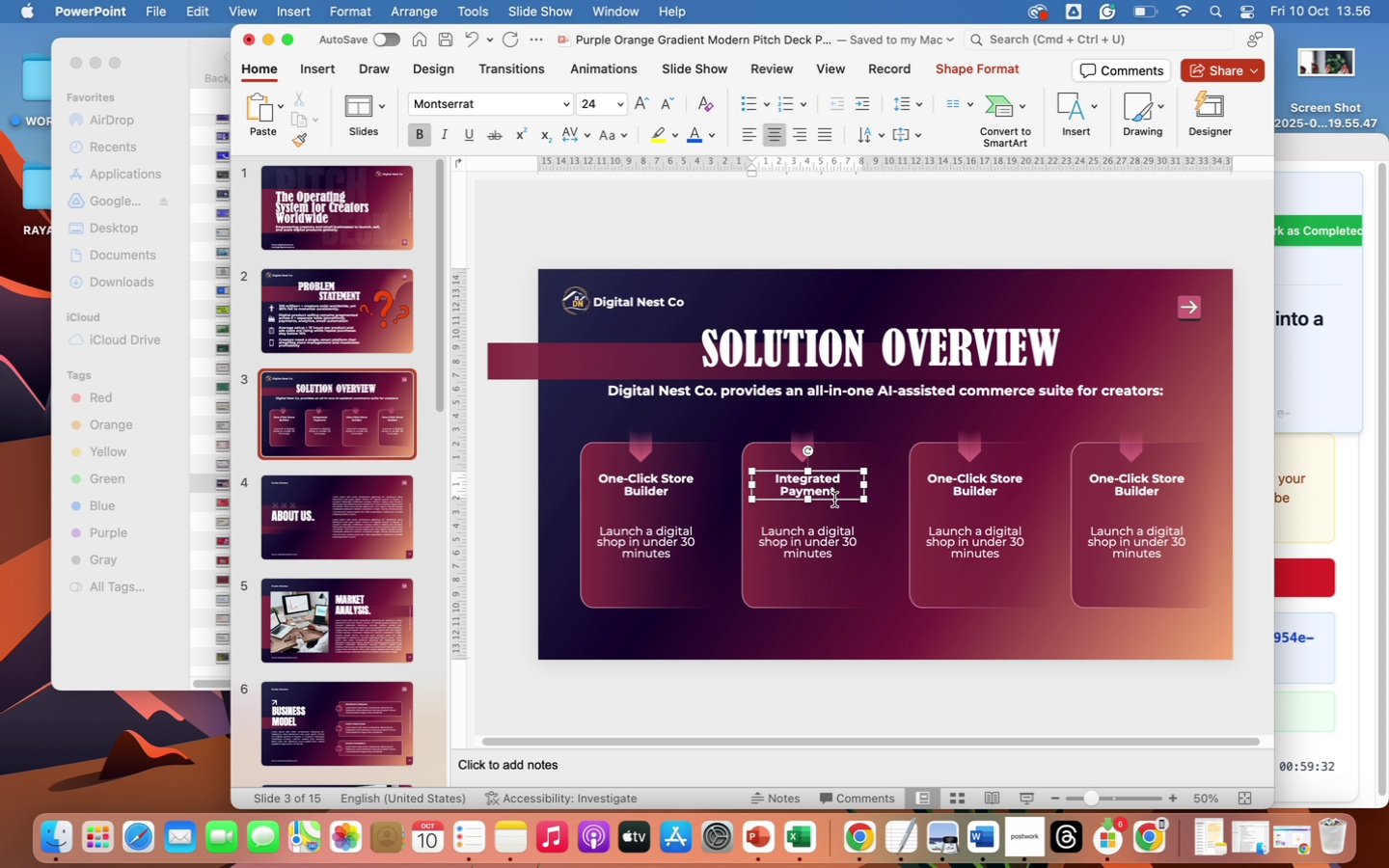 
type(s & Chge)
key(Backspace)
key(Backspace)
type(ek)
 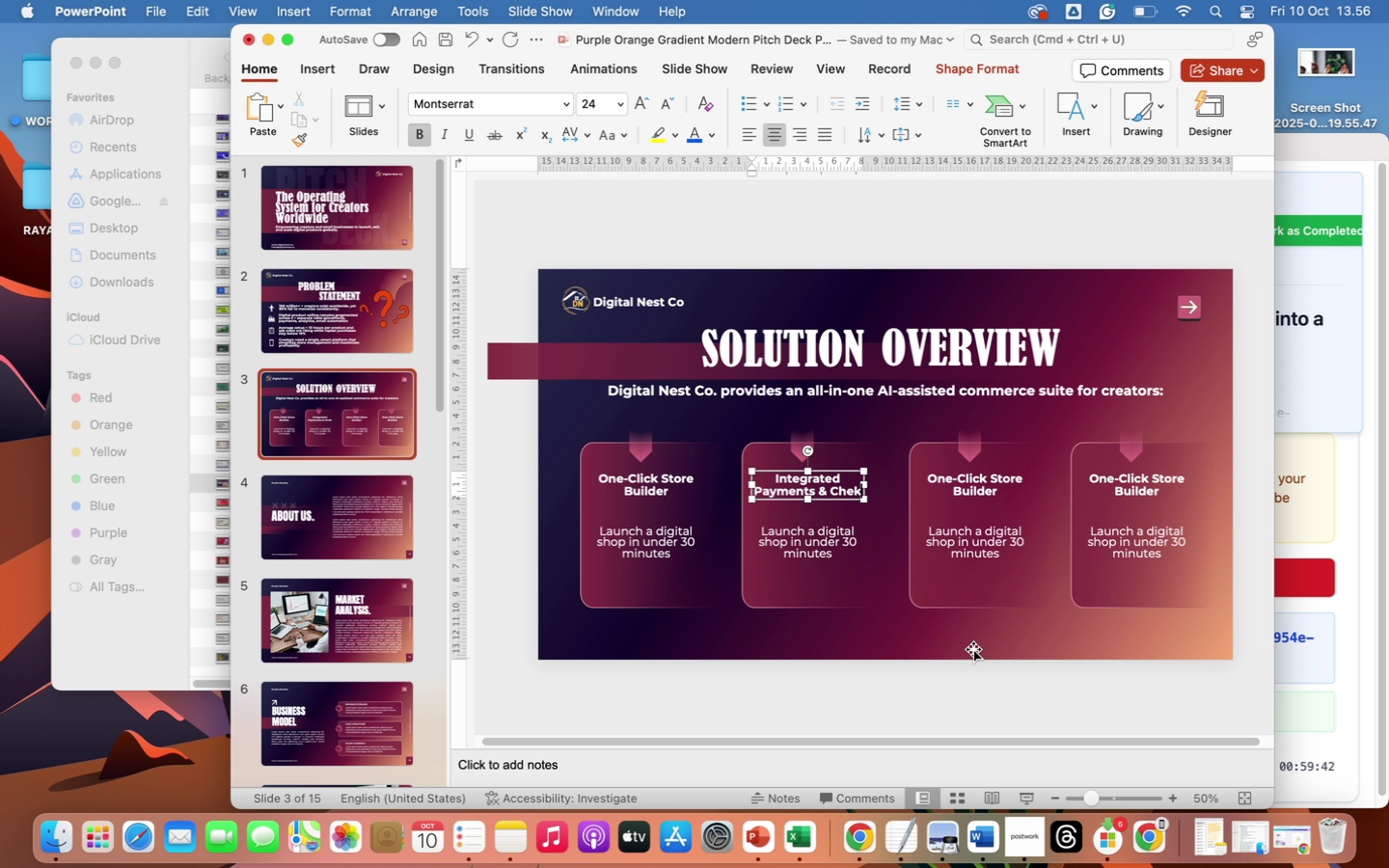 
type(out)
 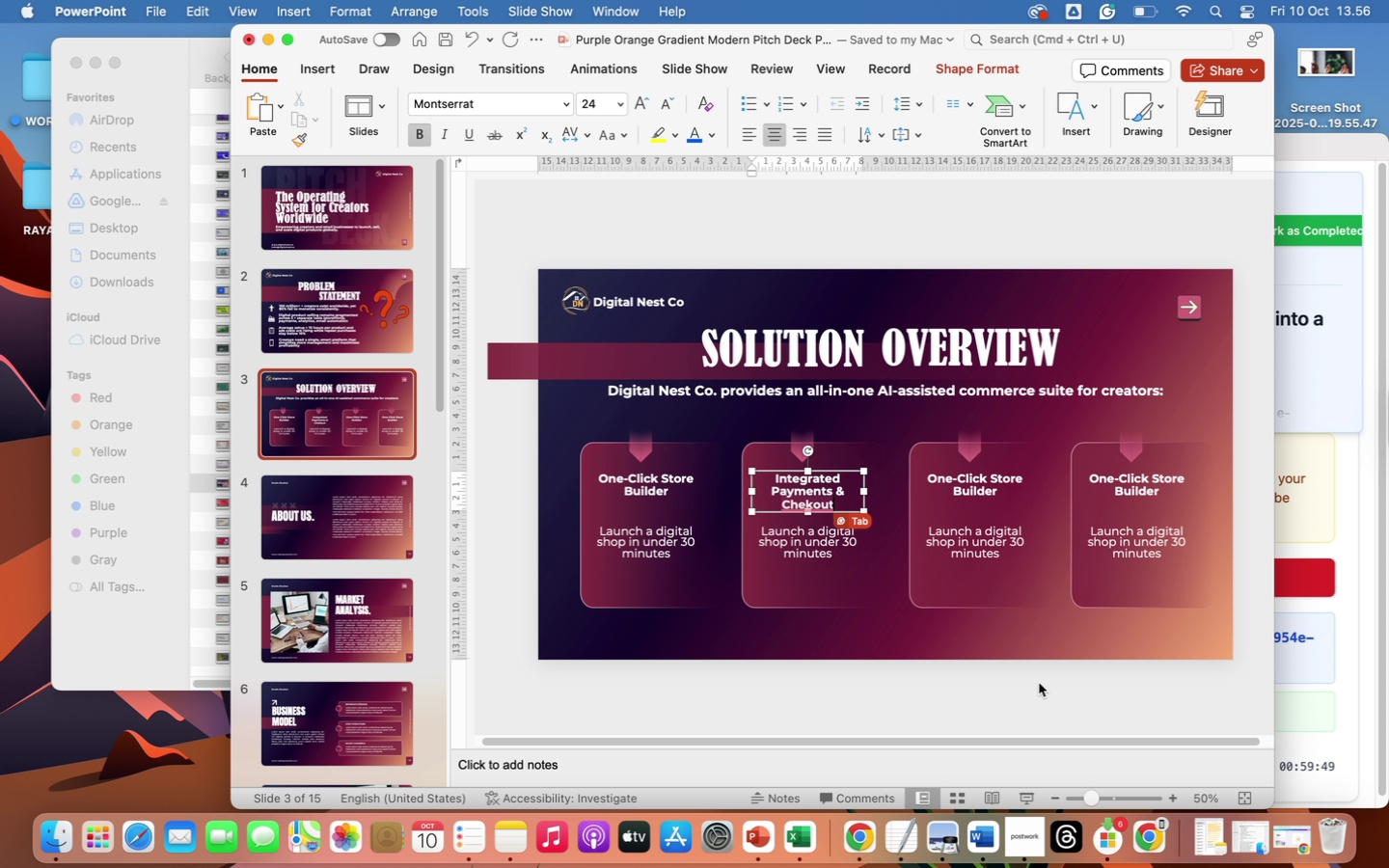 
key(Tab)
 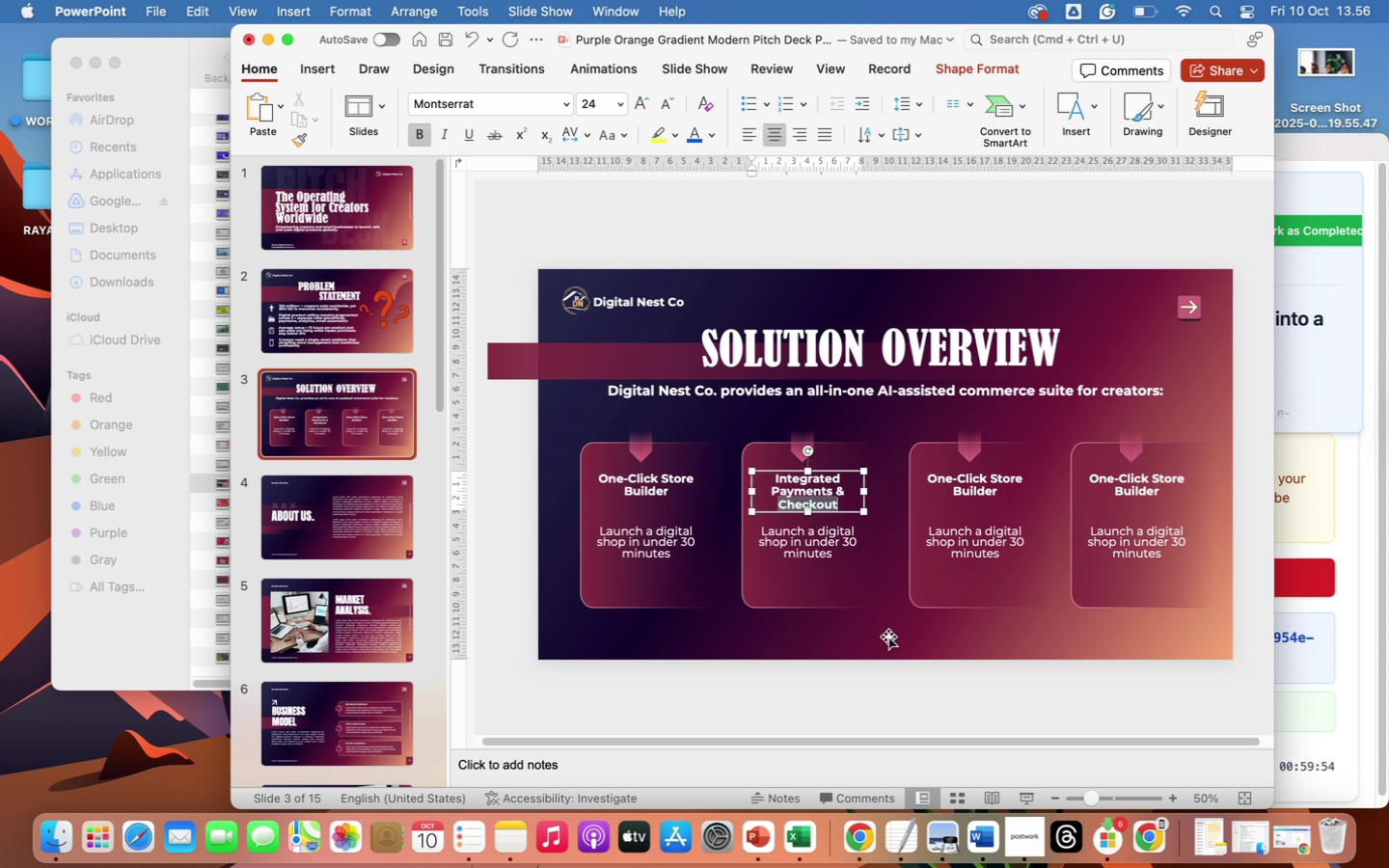 
wait(5.81)
 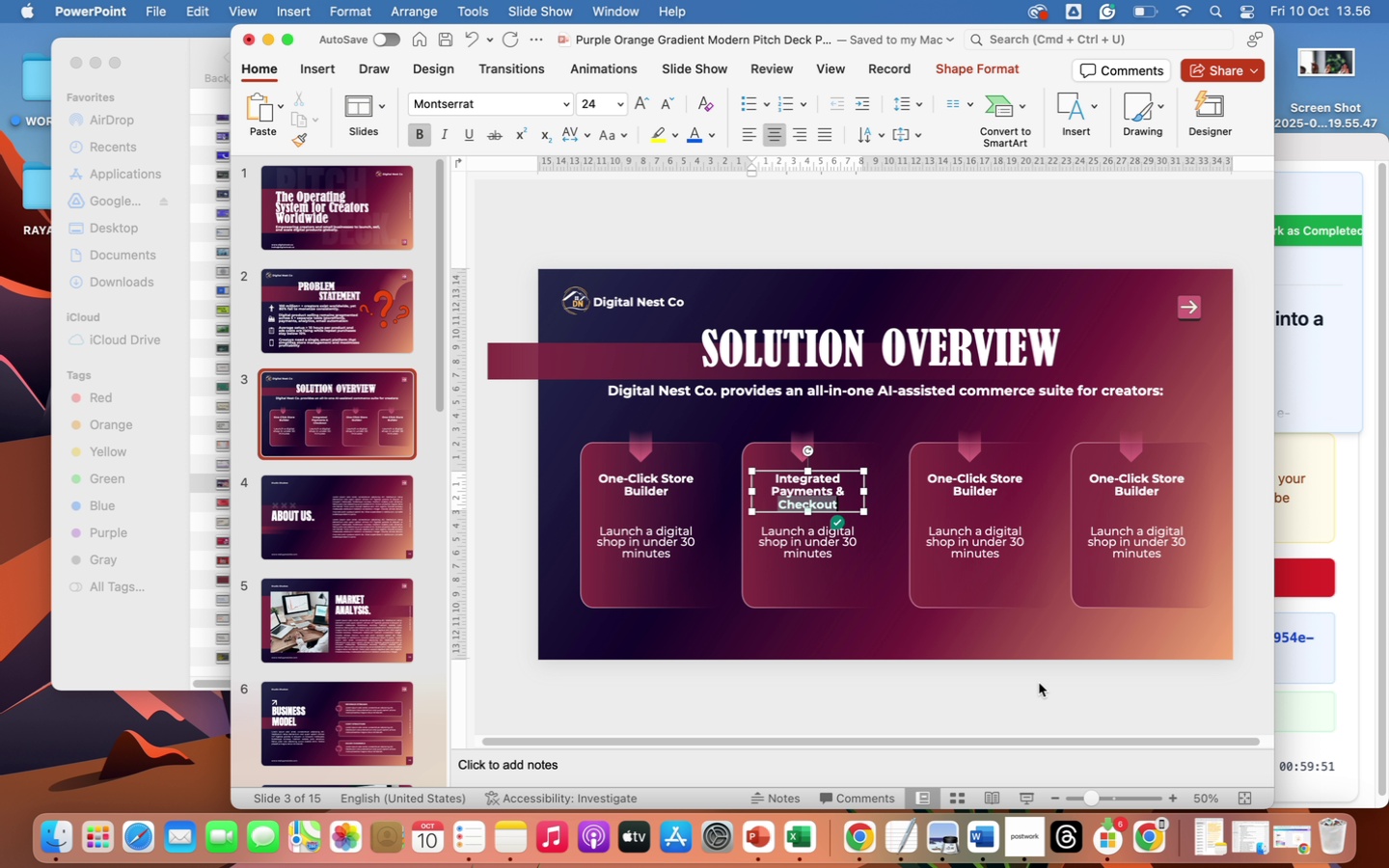 
left_click_drag(start_coordinate=[764, 530], to_coordinate=[837, 559])
 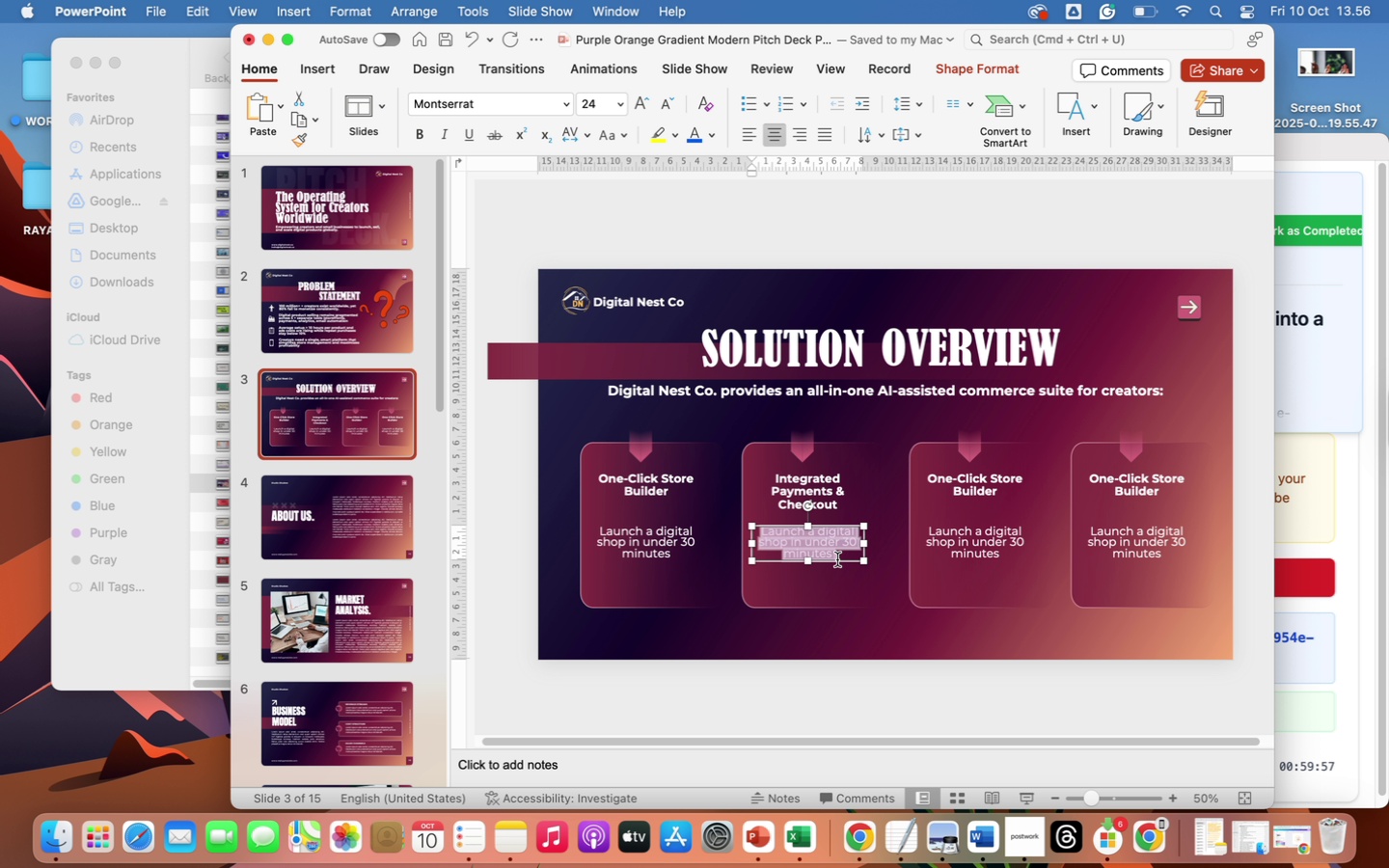 
type(Secure)
 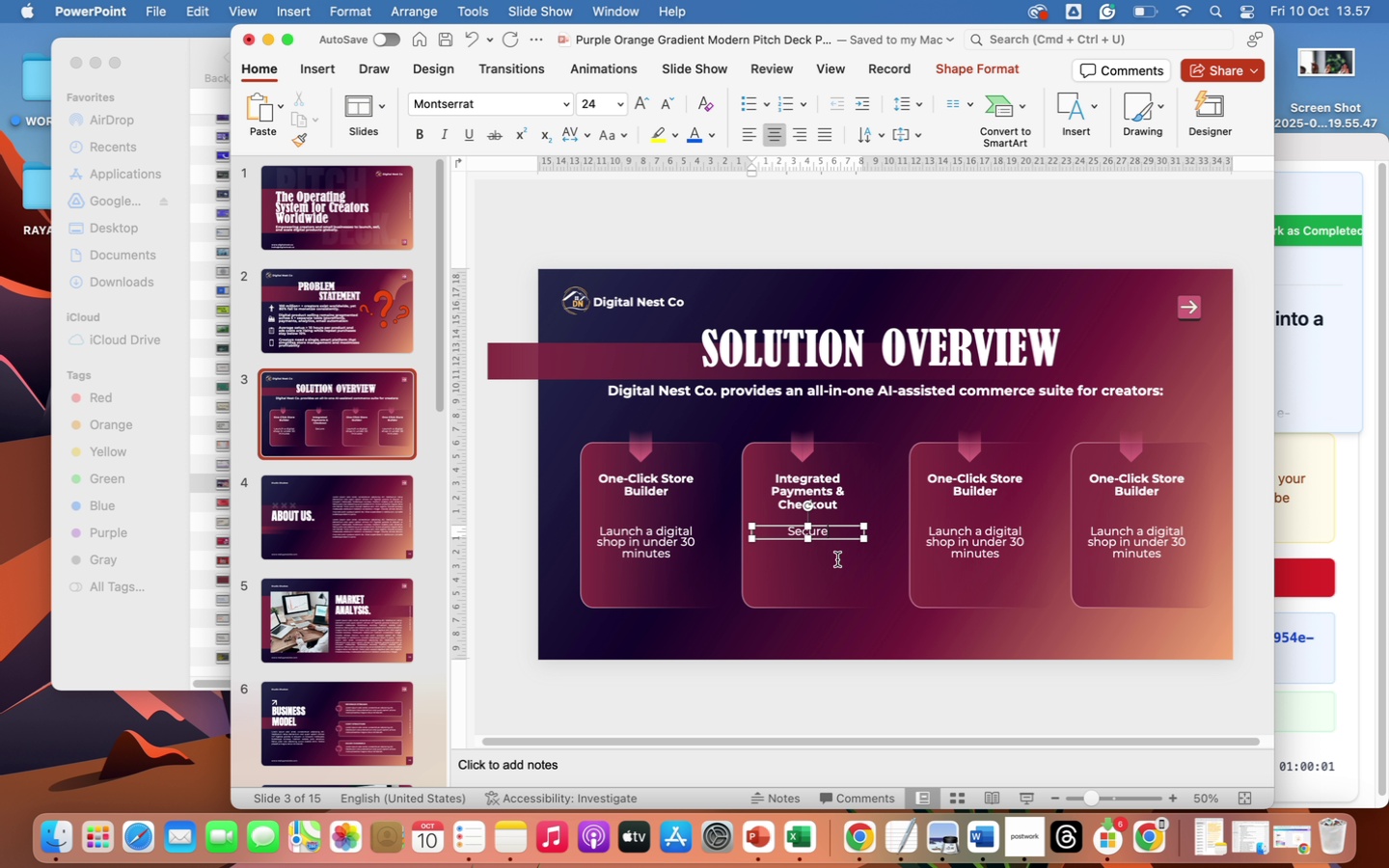 
type( multi-curree)
key(Backspace)
type(ncy)
 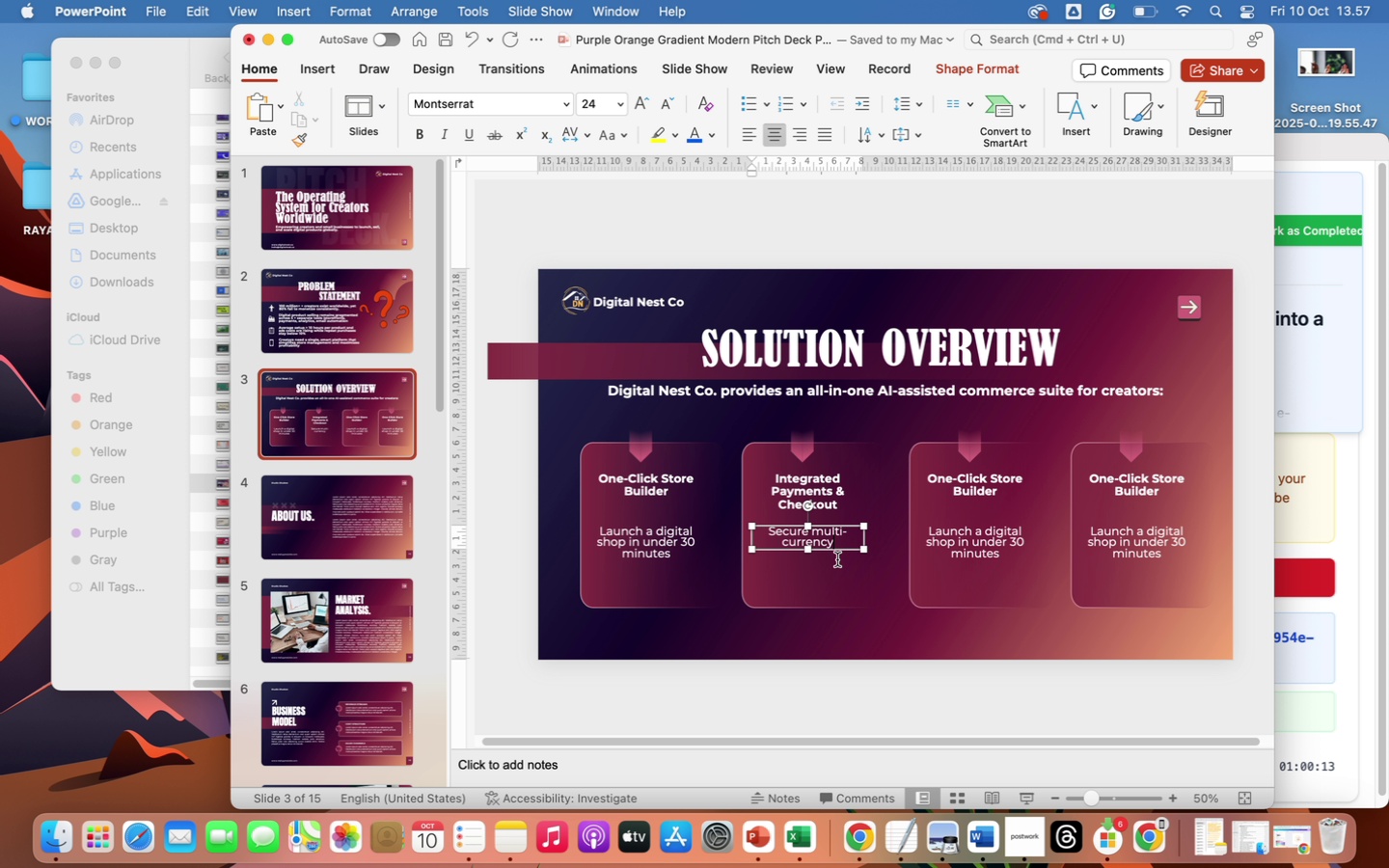 
type( processing wor)
 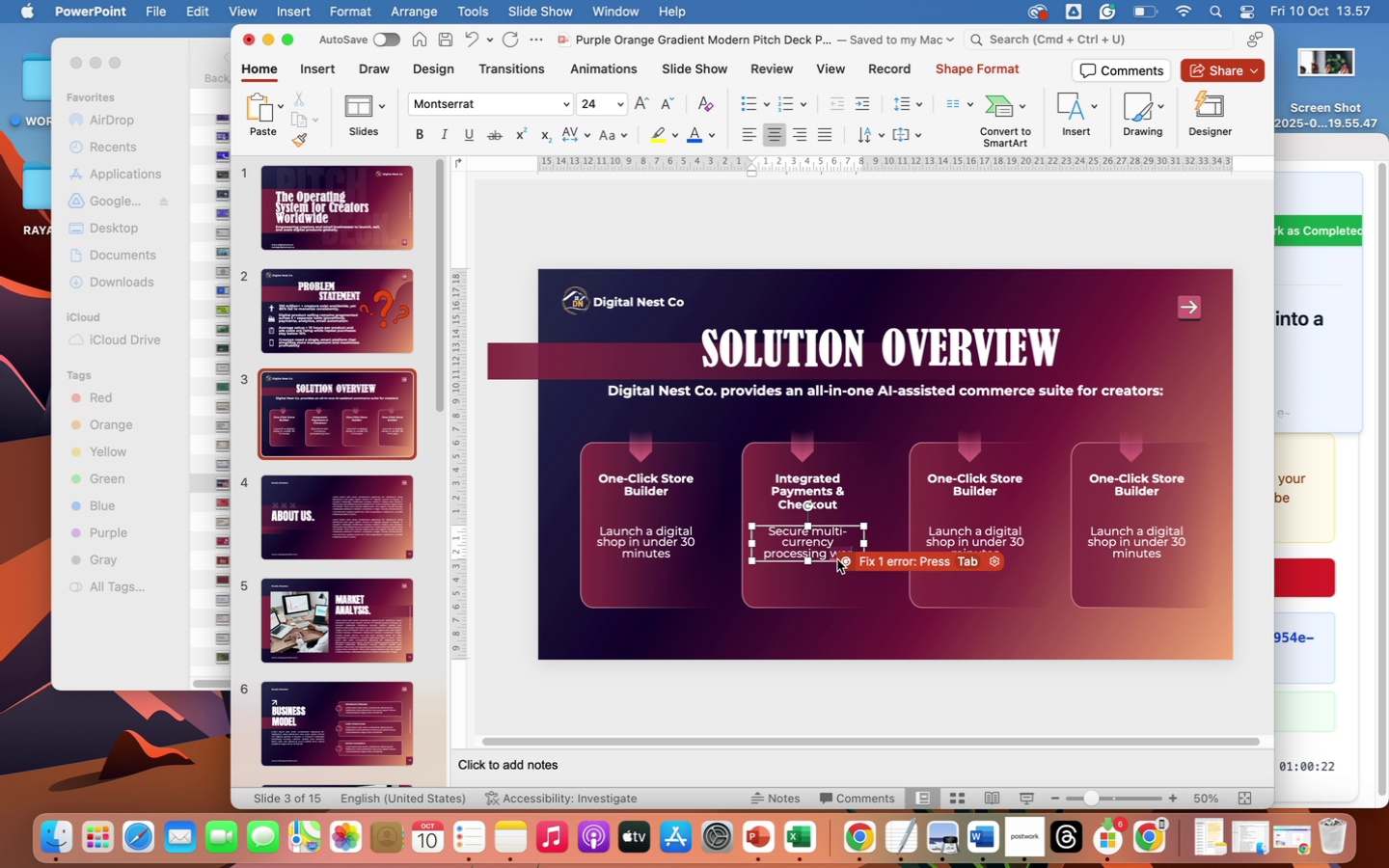 
type(ldwide)
 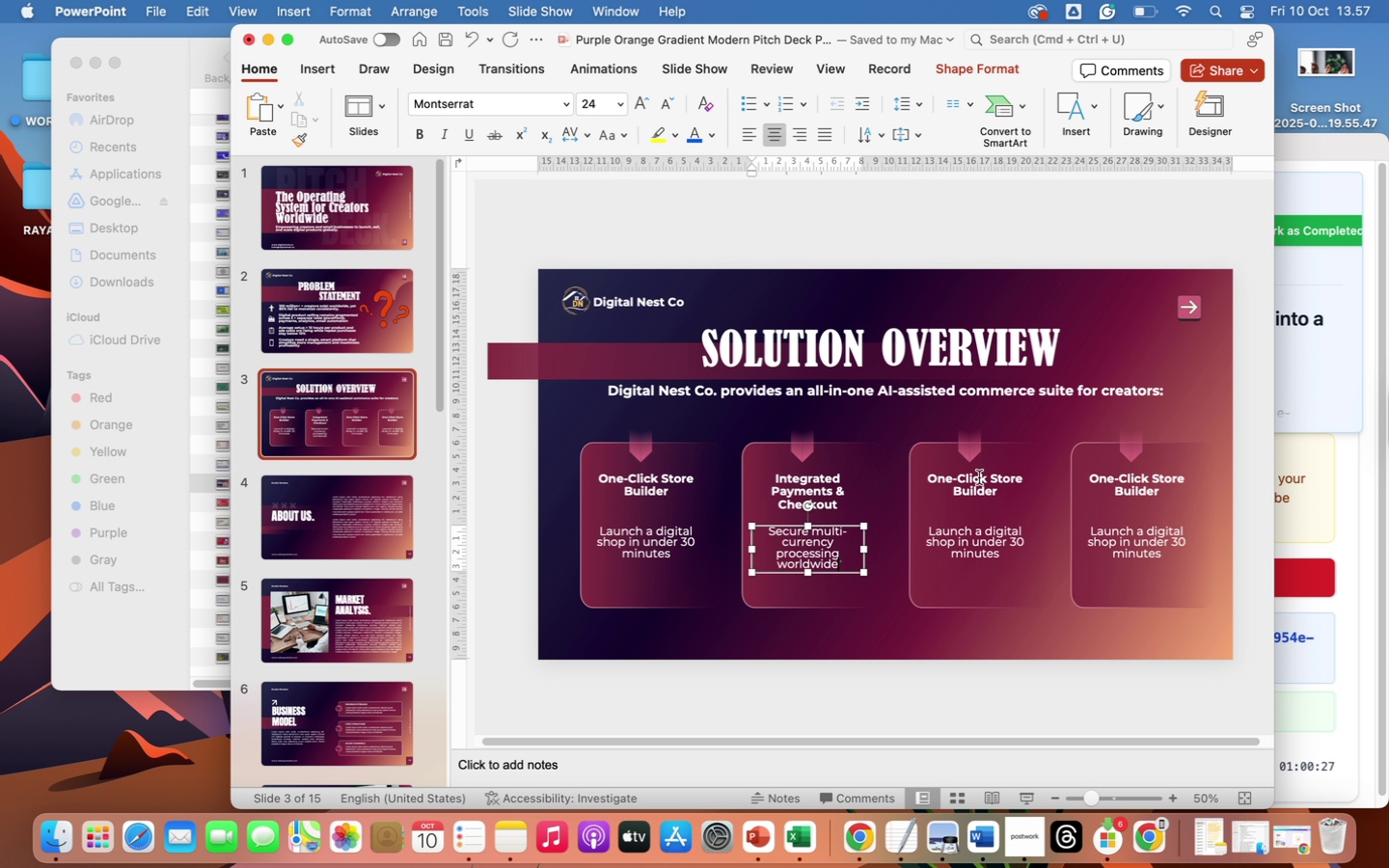 
left_click([974, 482])
 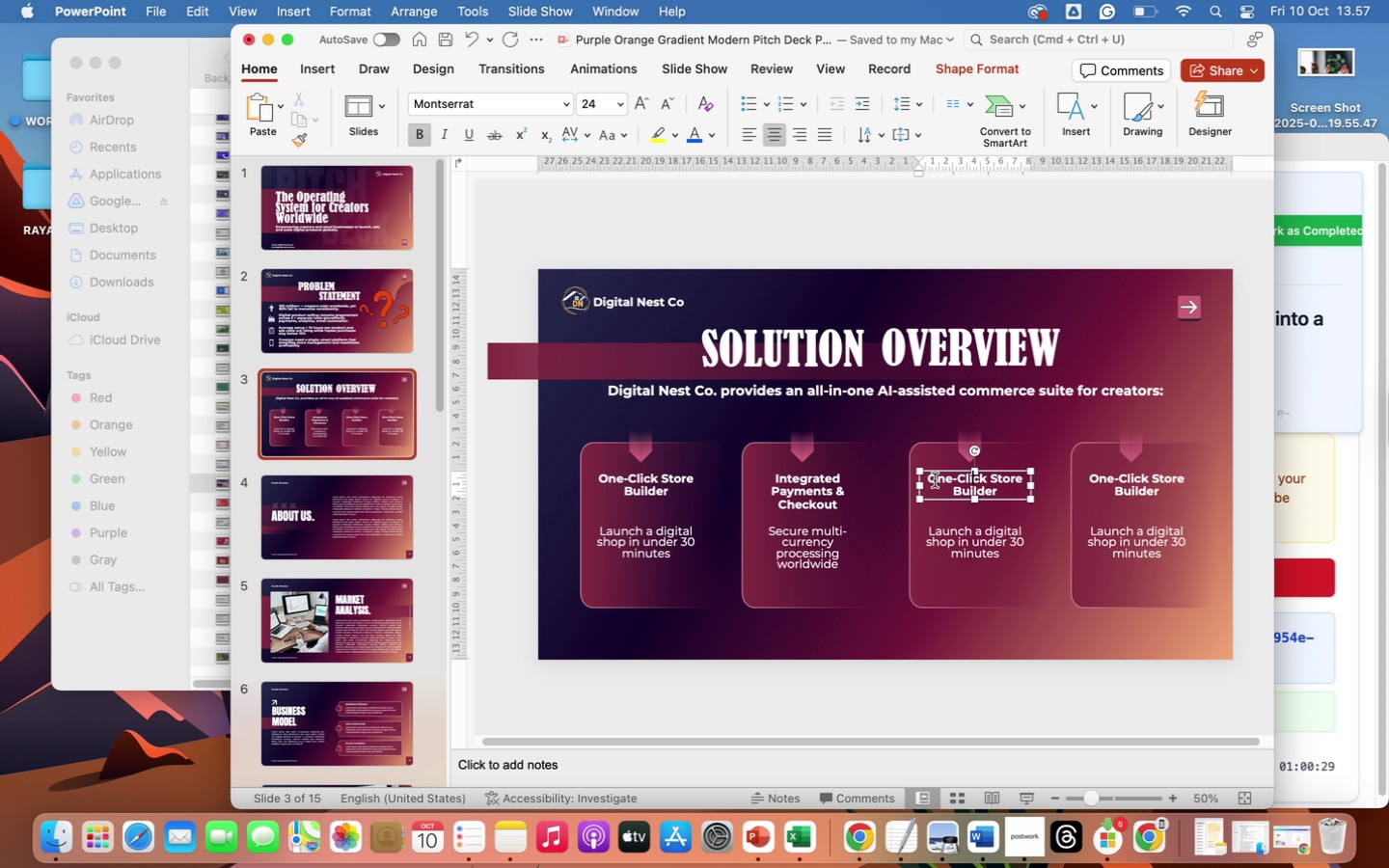 
left_click_drag(start_coordinate=[934, 480], to_coordinate=[1020, 494])
 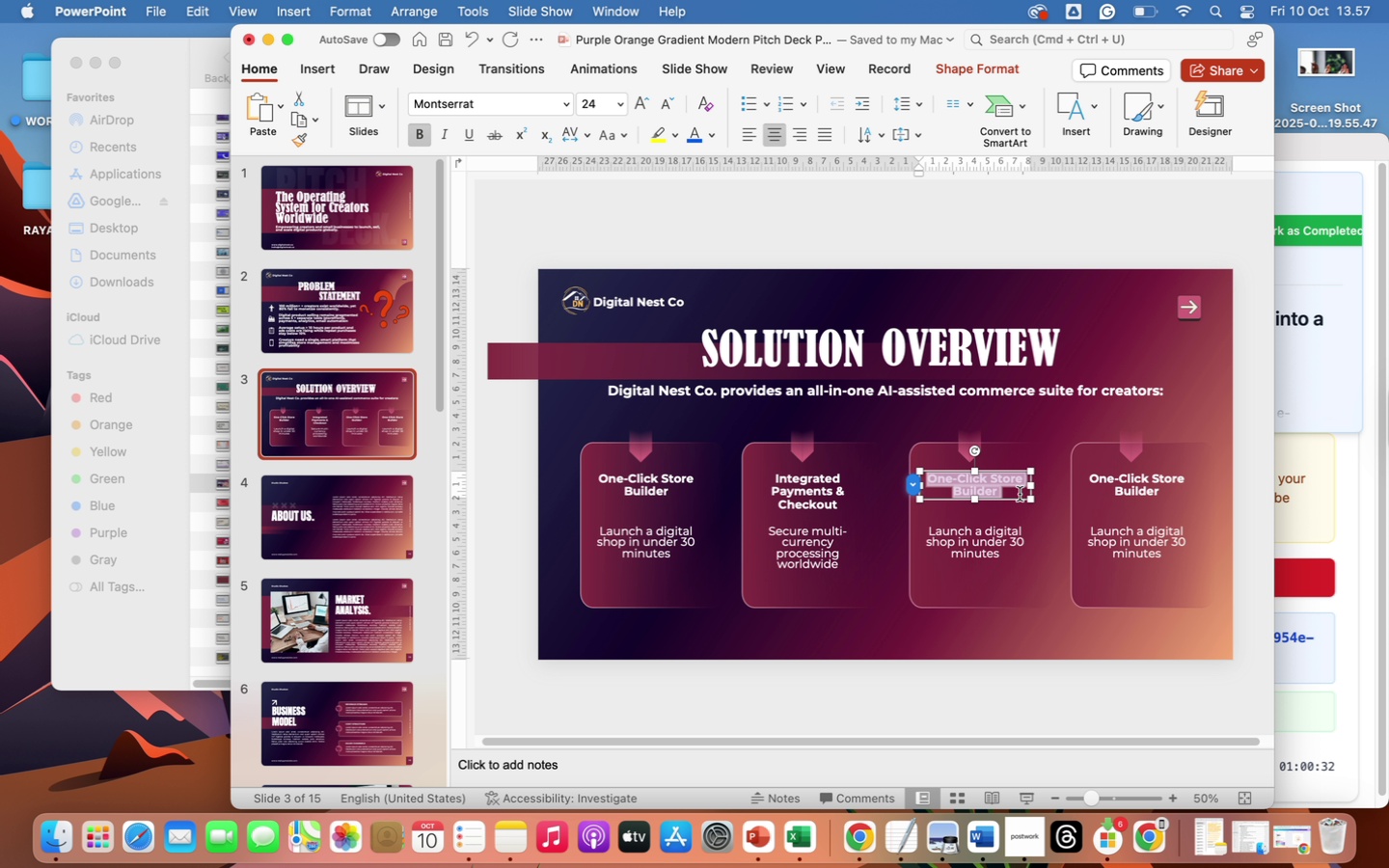 
type(Analytic)
 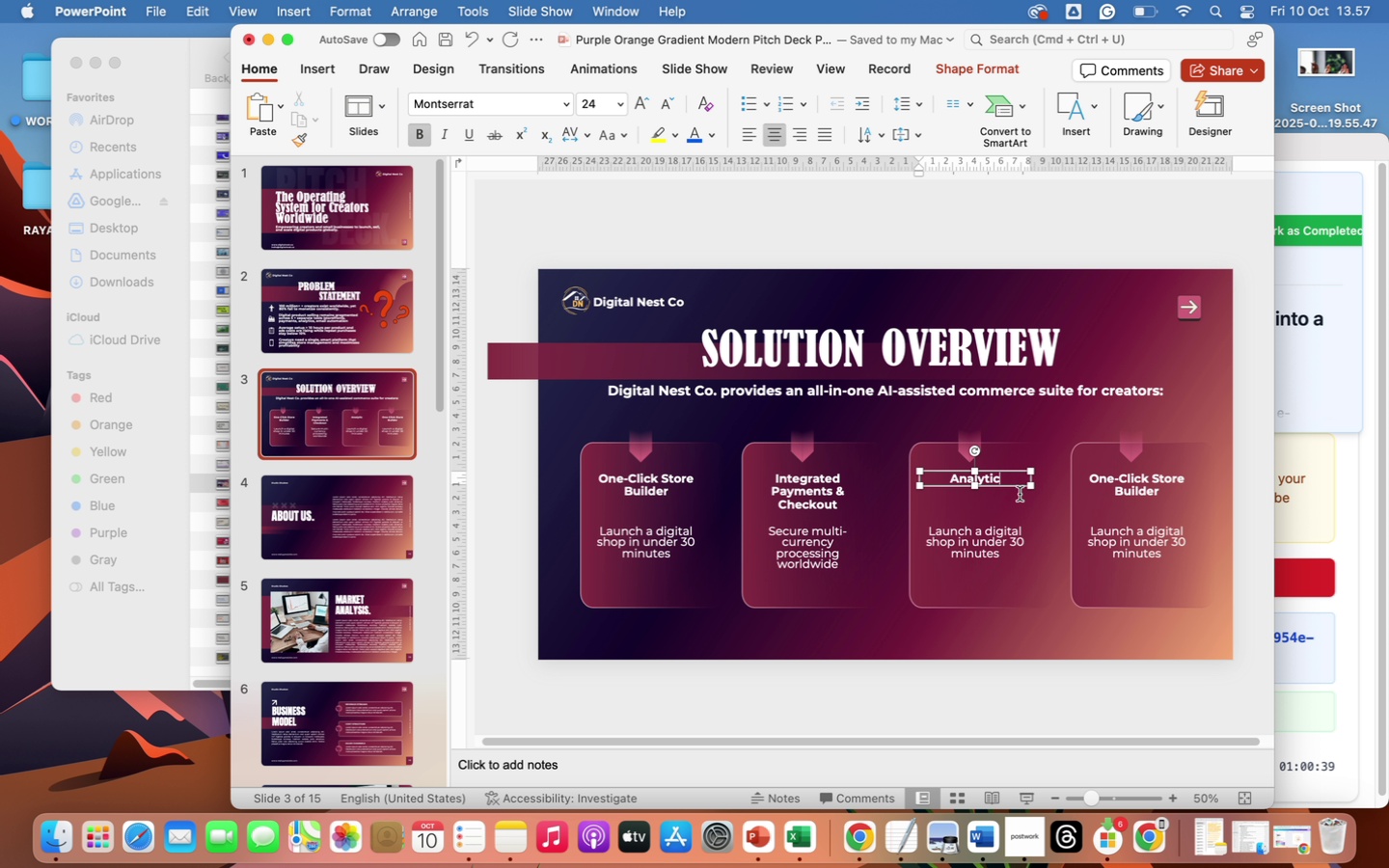 
wait(5.12)
 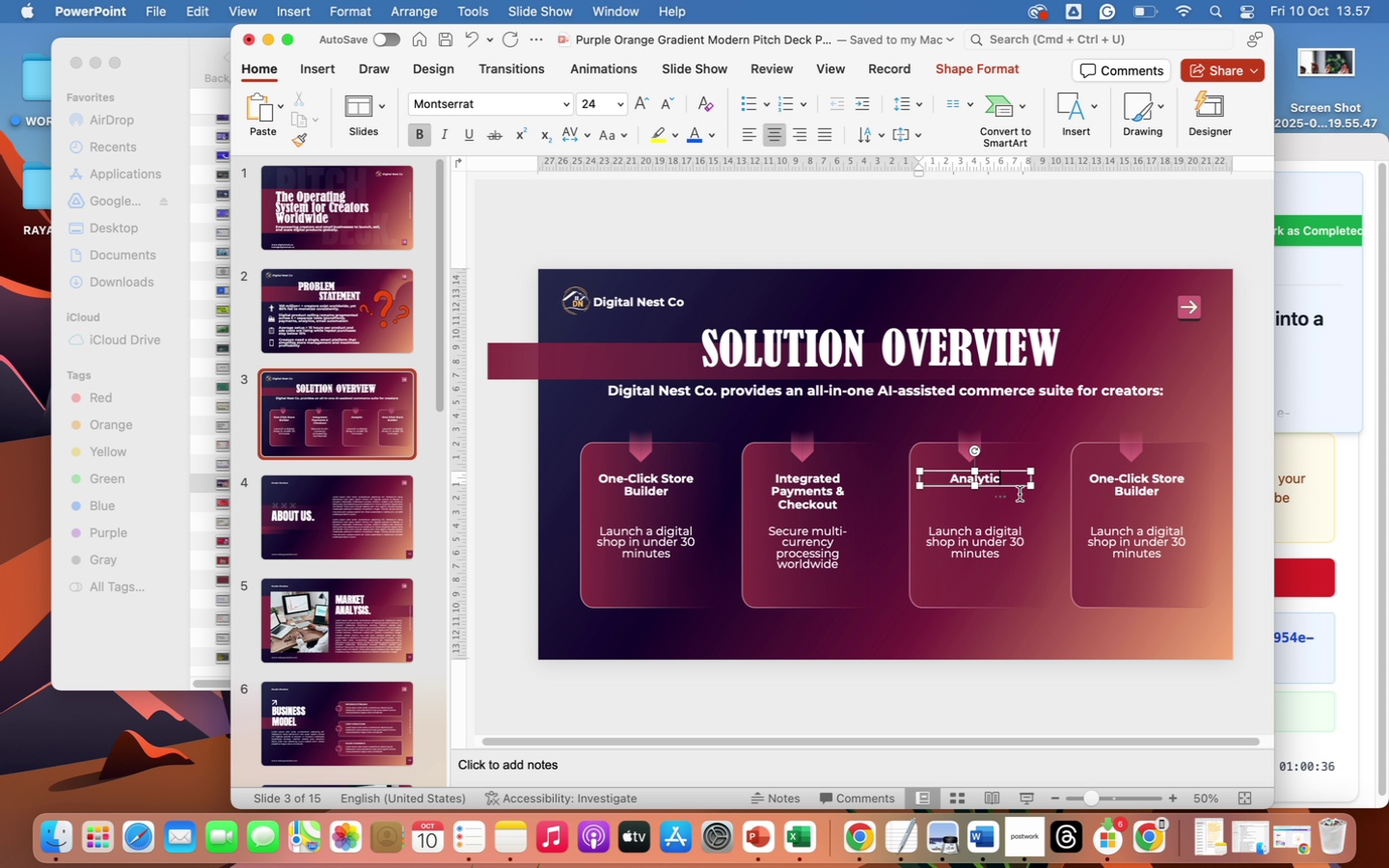 
type(s & CRM Dash)
 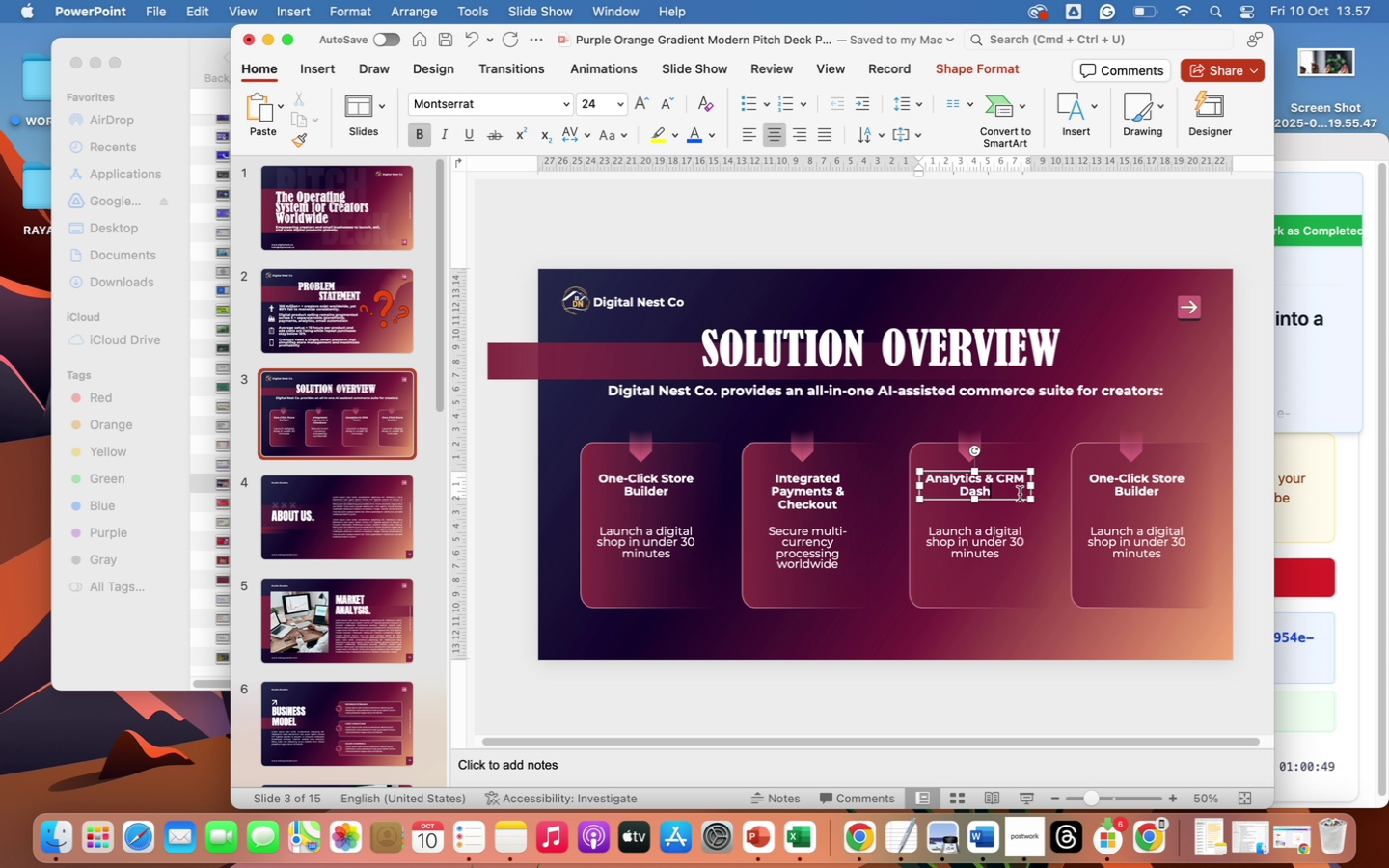 
type(board)
 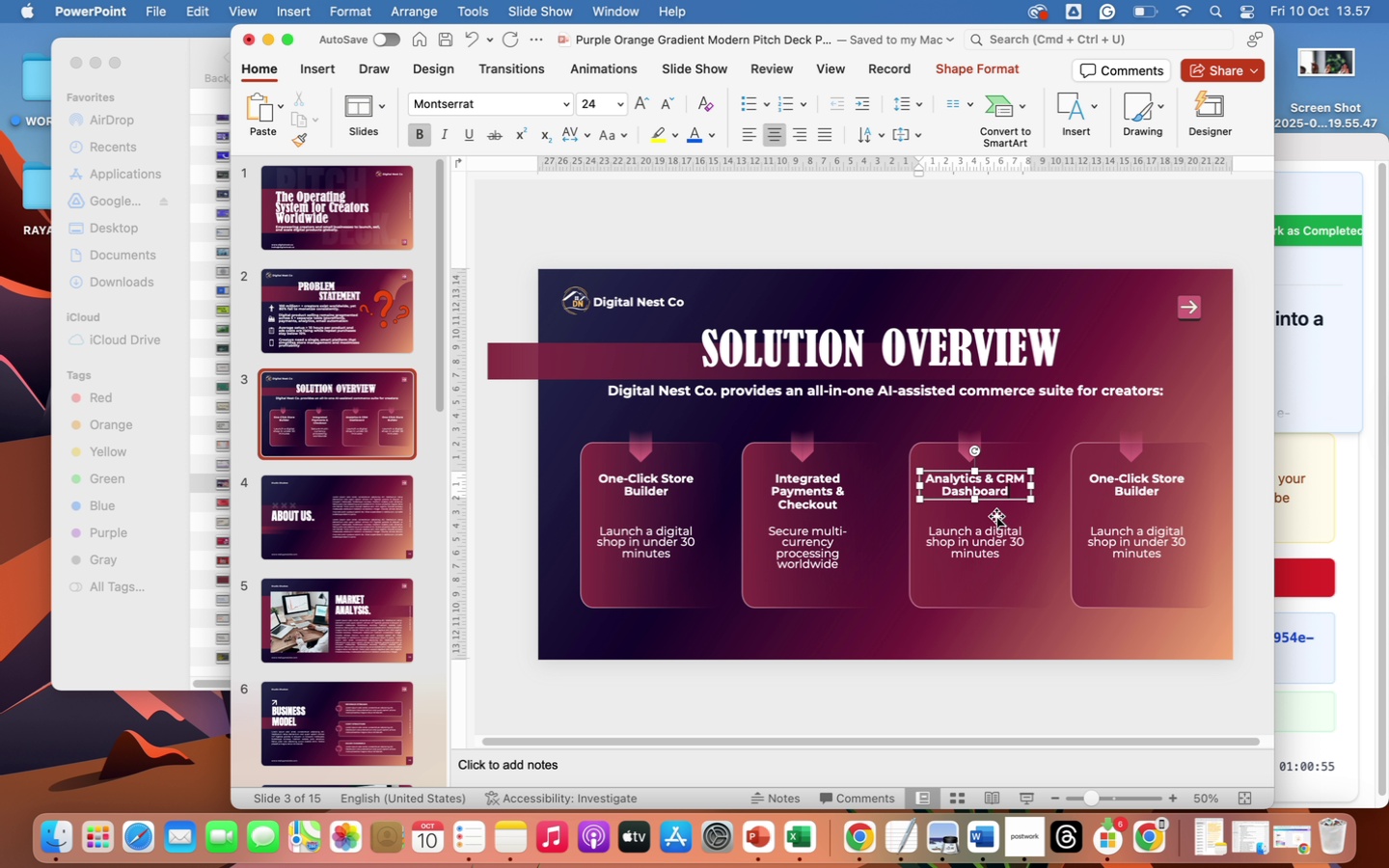 
left_click_drag(start_coordinate=[938, 531], to_coordinate=[1026, 565])
 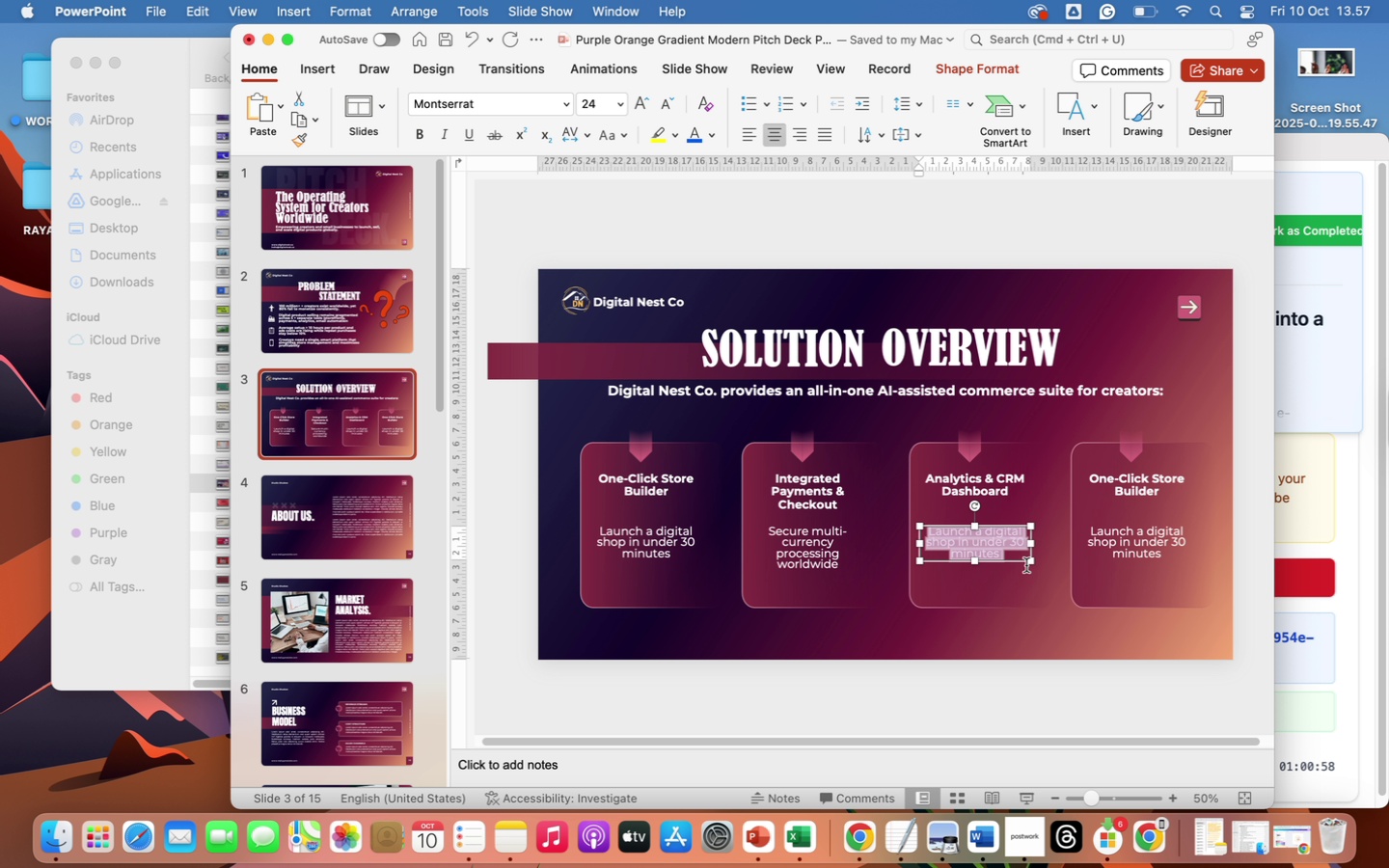 
type(Understand buyers)
 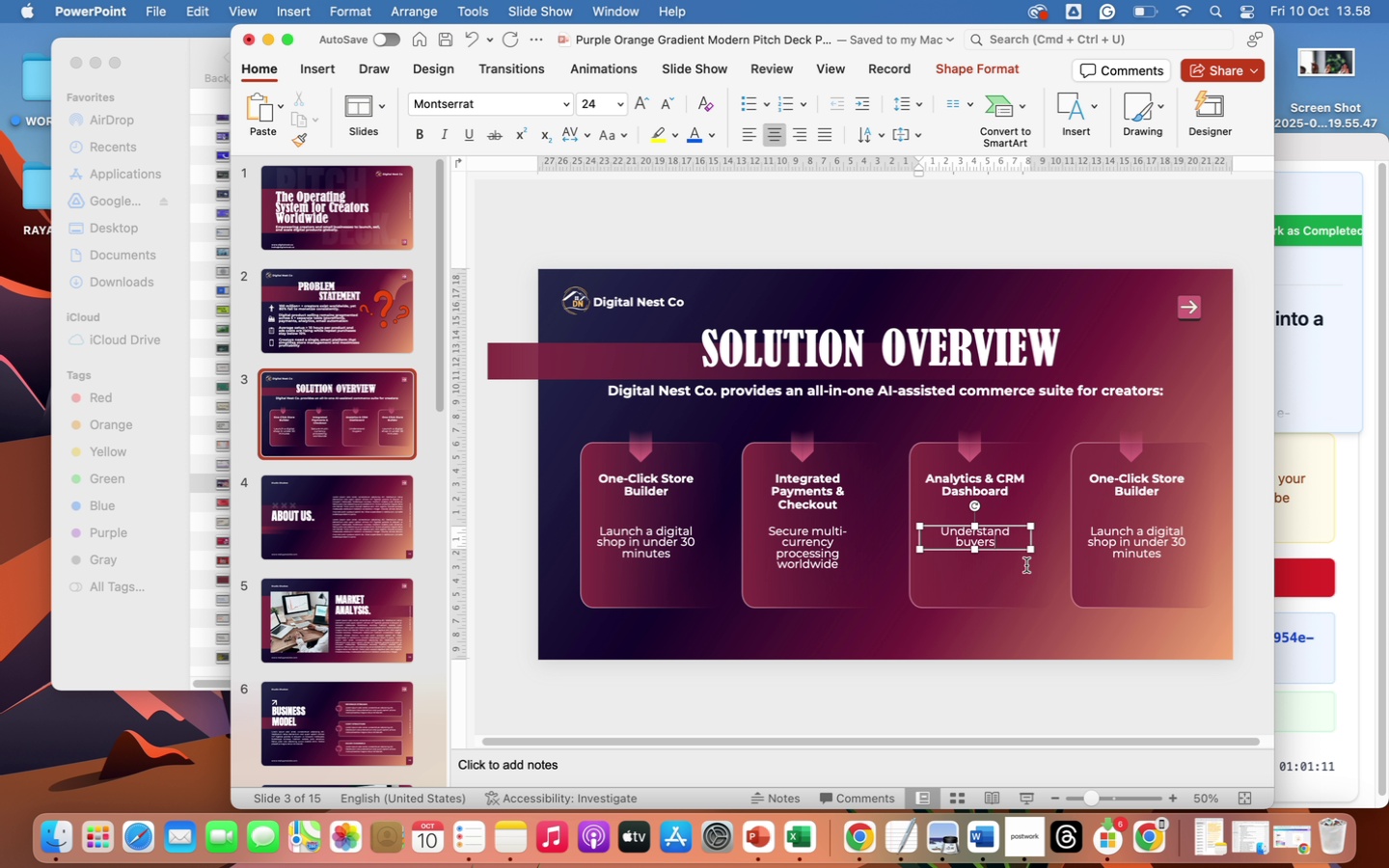 
type( and boost rep)
 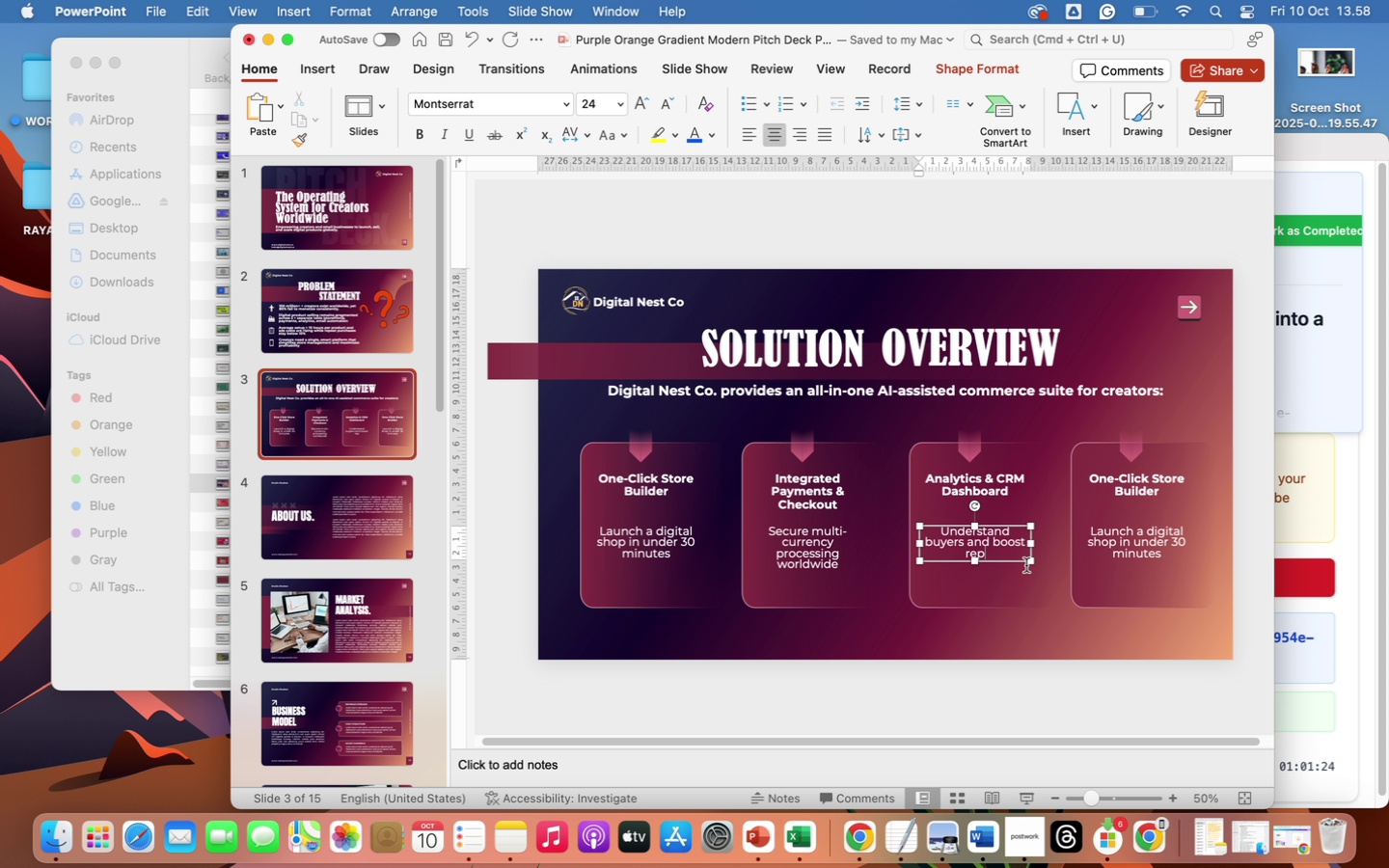 
type(eat)
 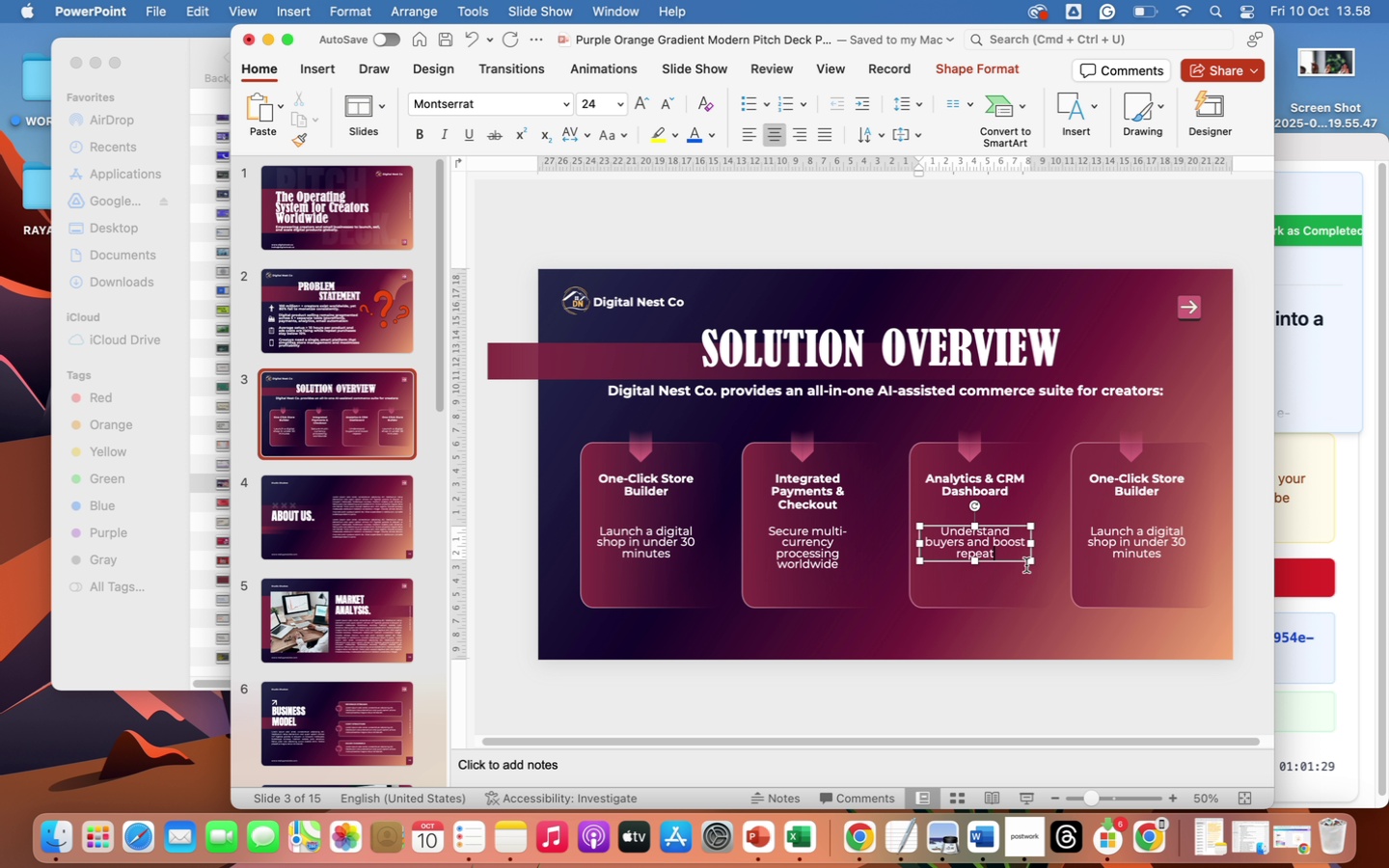 
type( sales)
 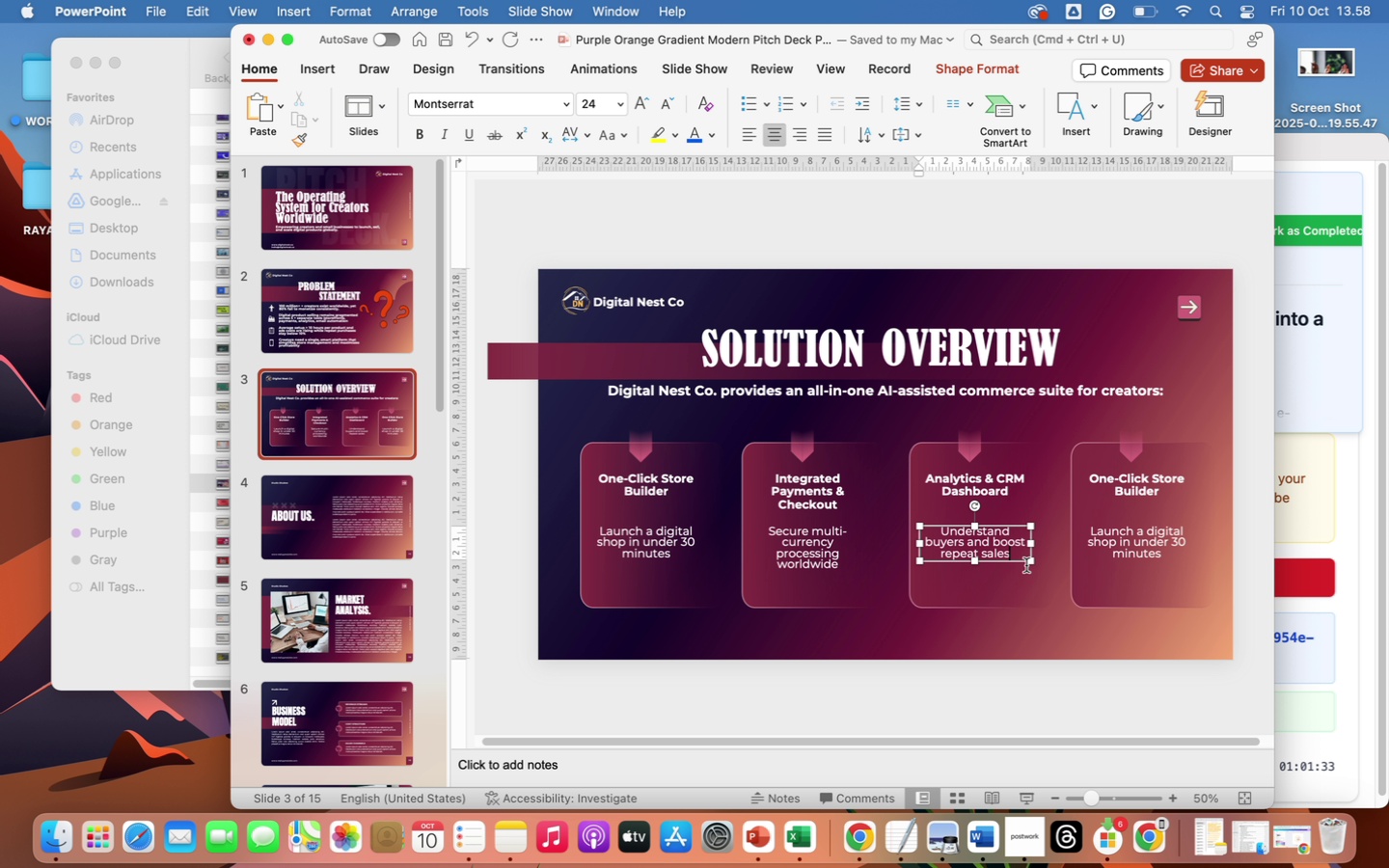 
key(Period)
 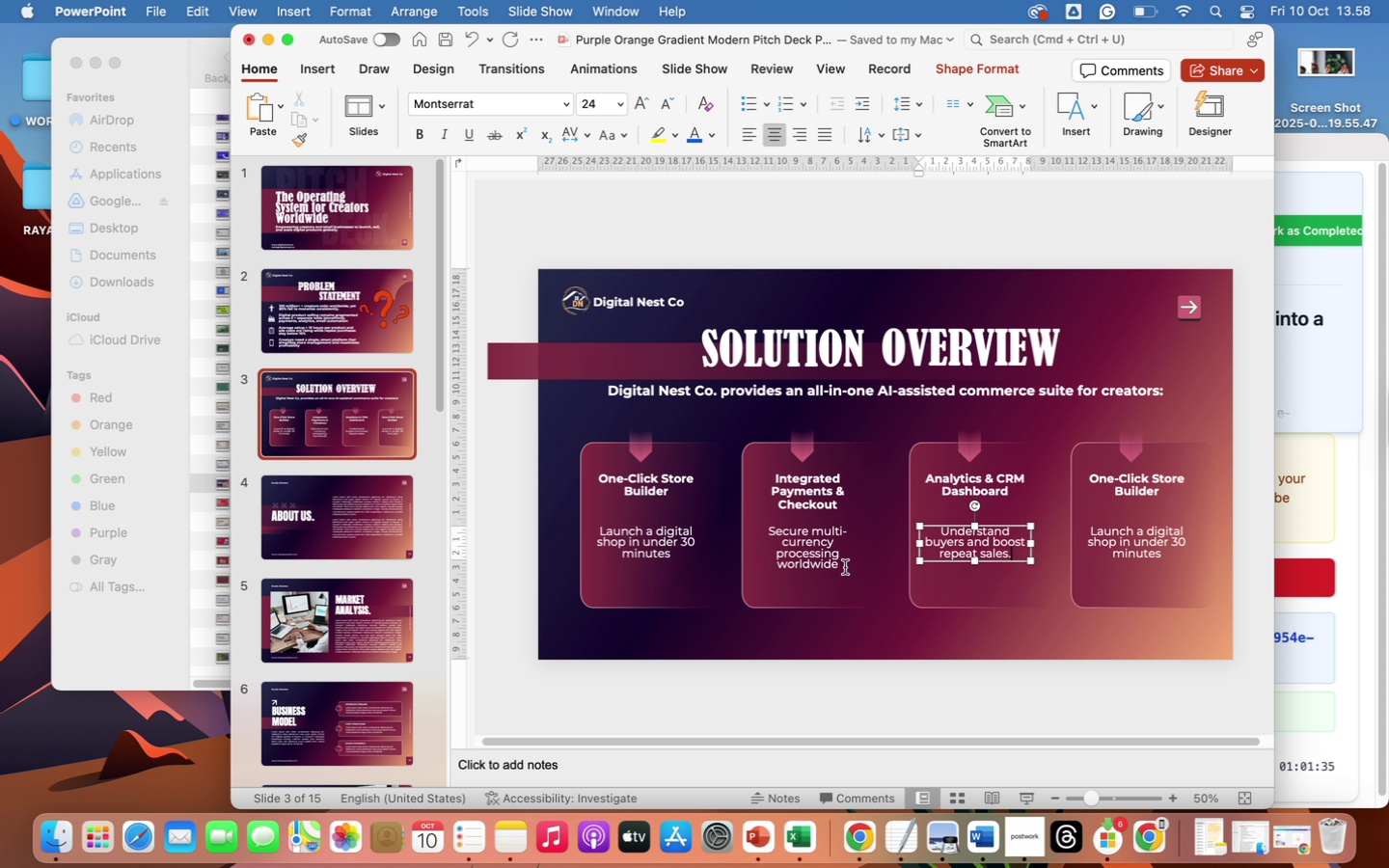 
left_click([845, 567])
 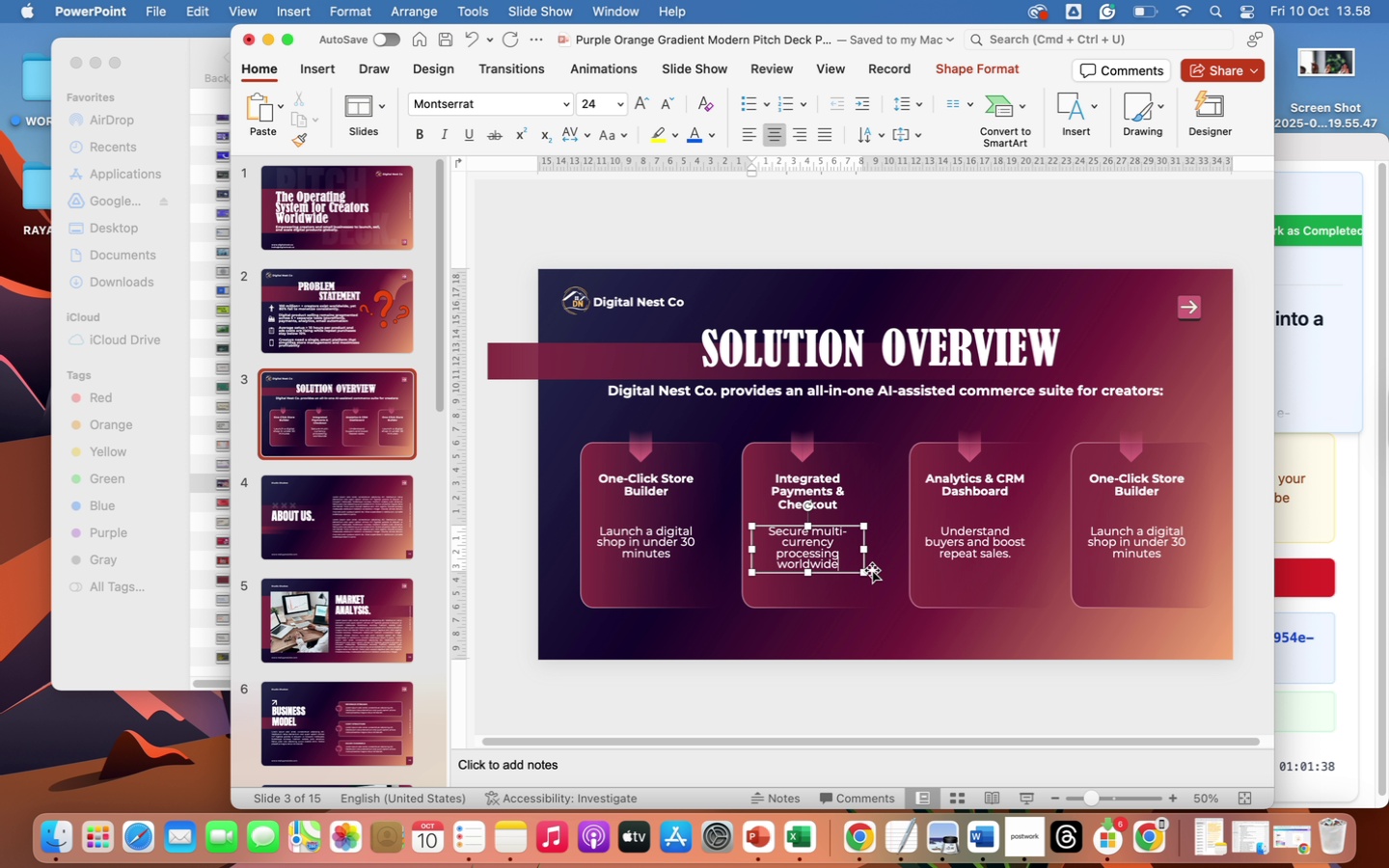 
key(Period)
 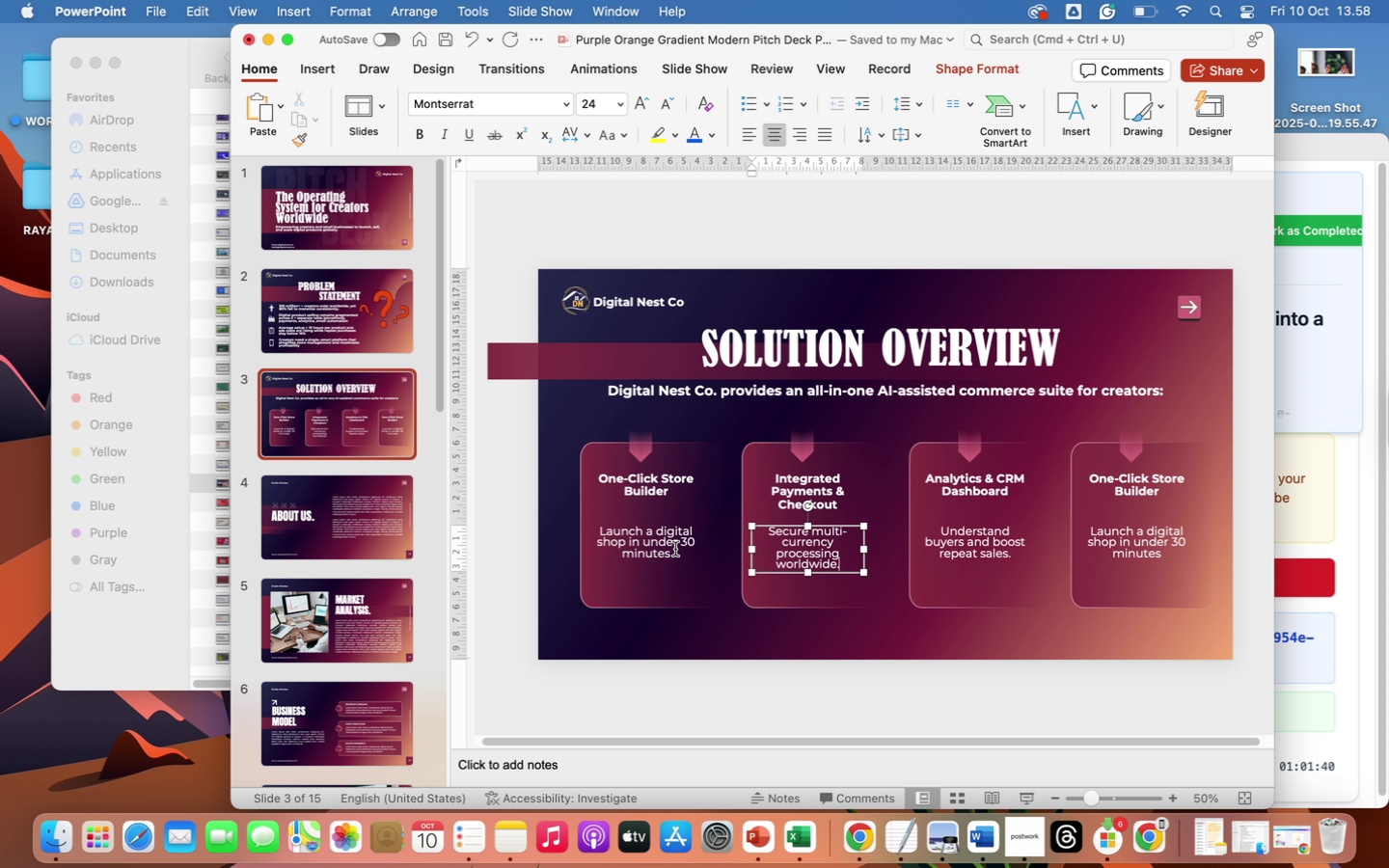 
left_click([674, 555])
 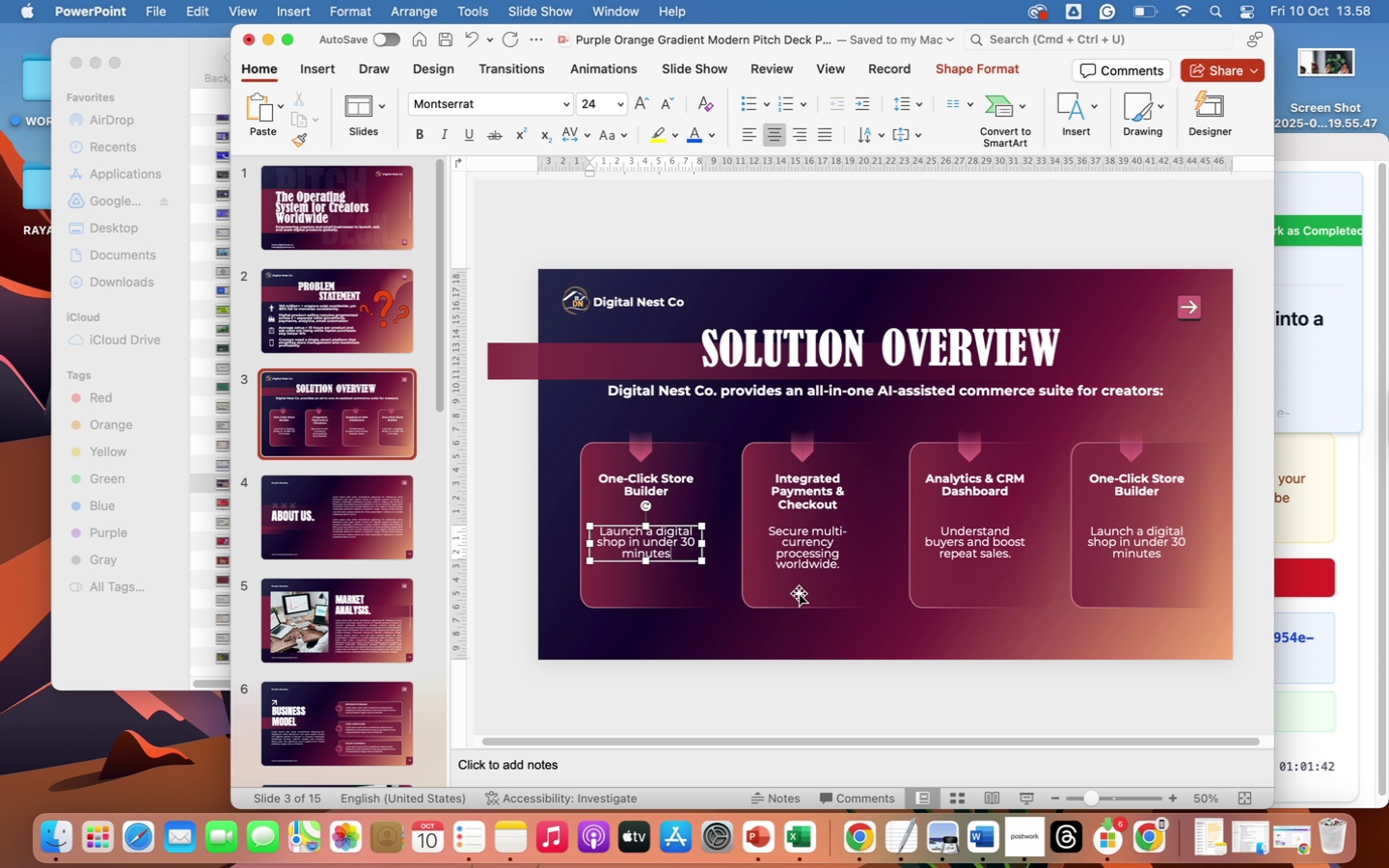 
key(Period)
 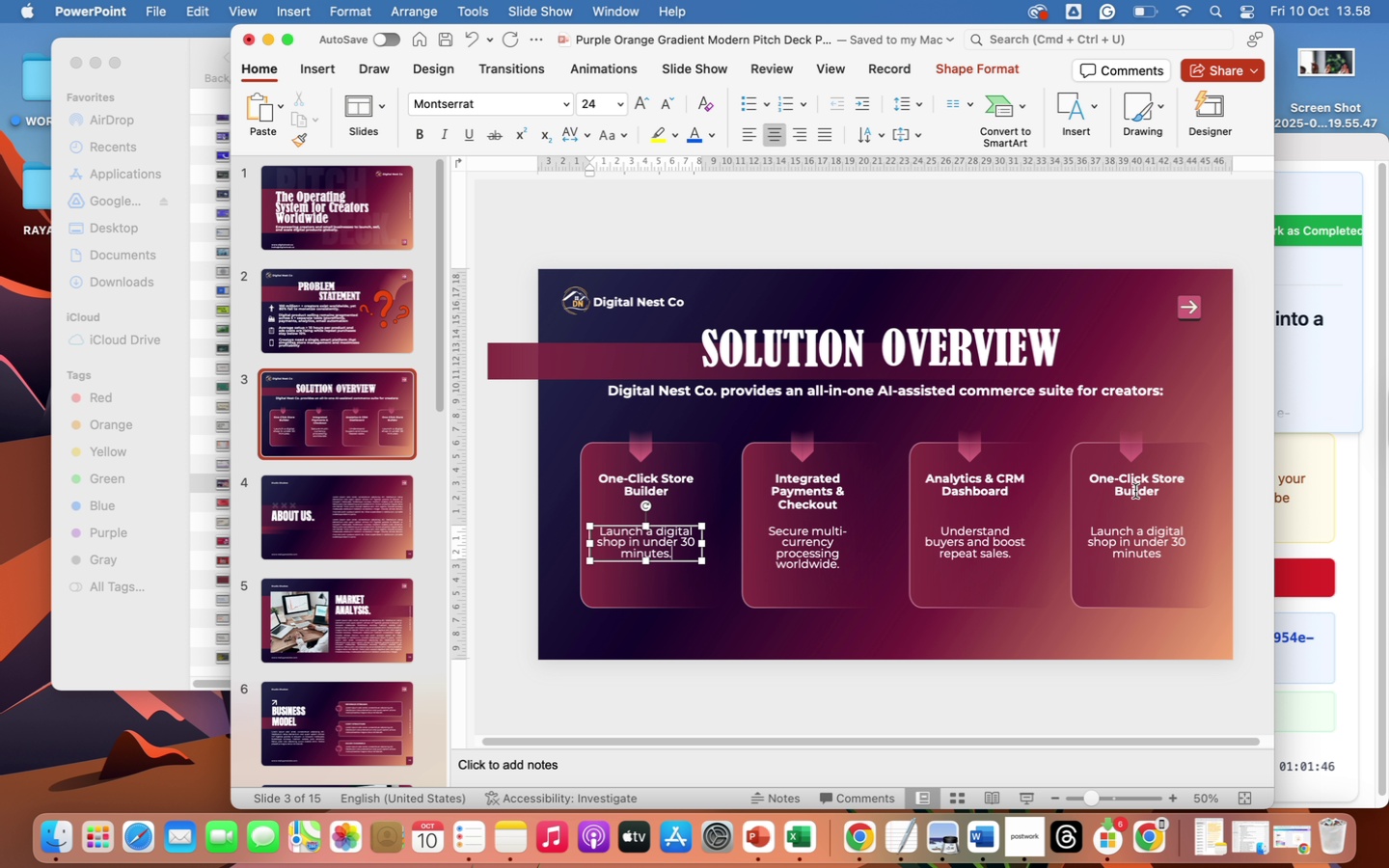 
wait(5.61)
 